 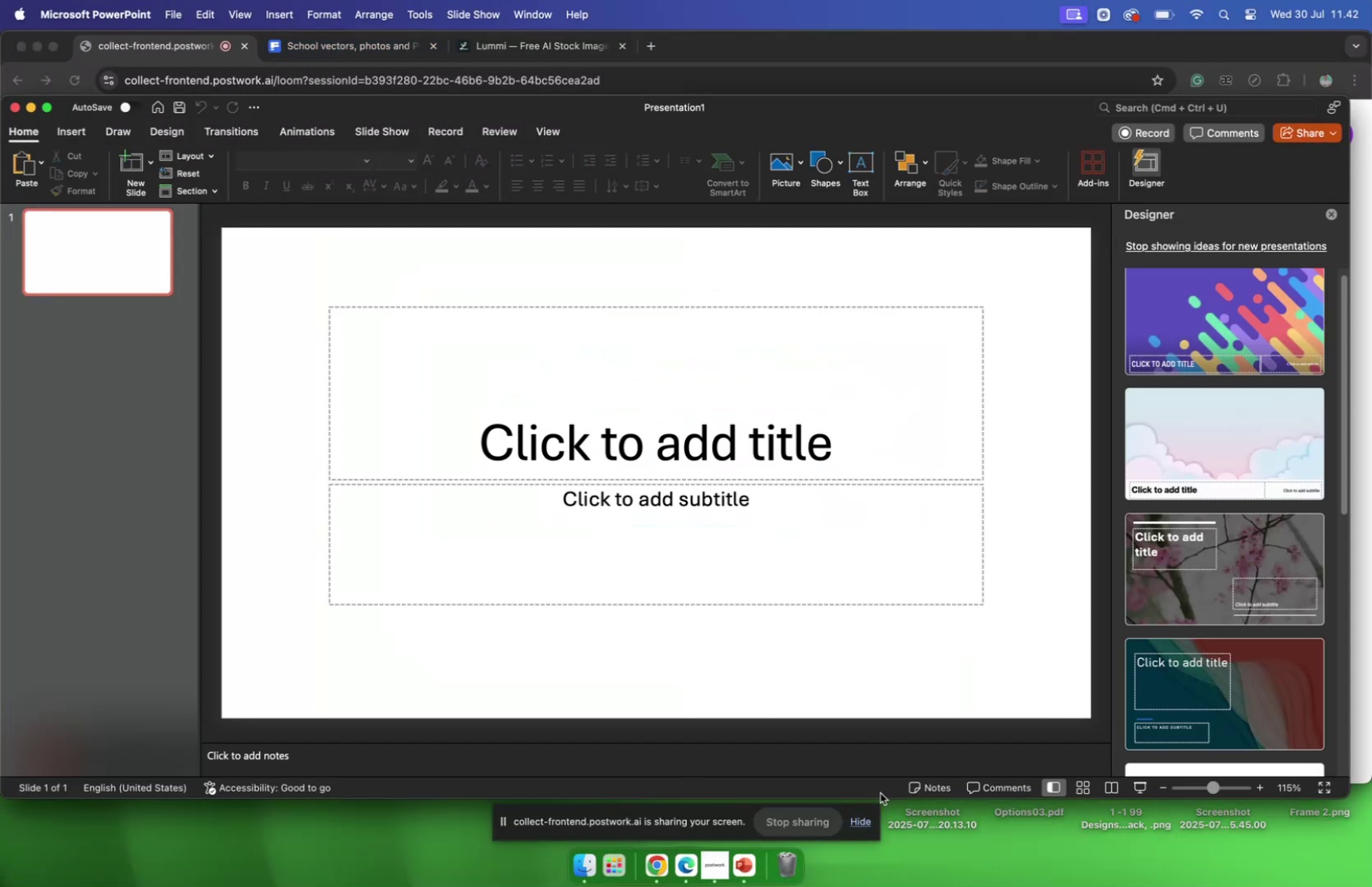 
left_click_drag(start_coordinate=[881, 796], to_coordinate=[879, 780])
 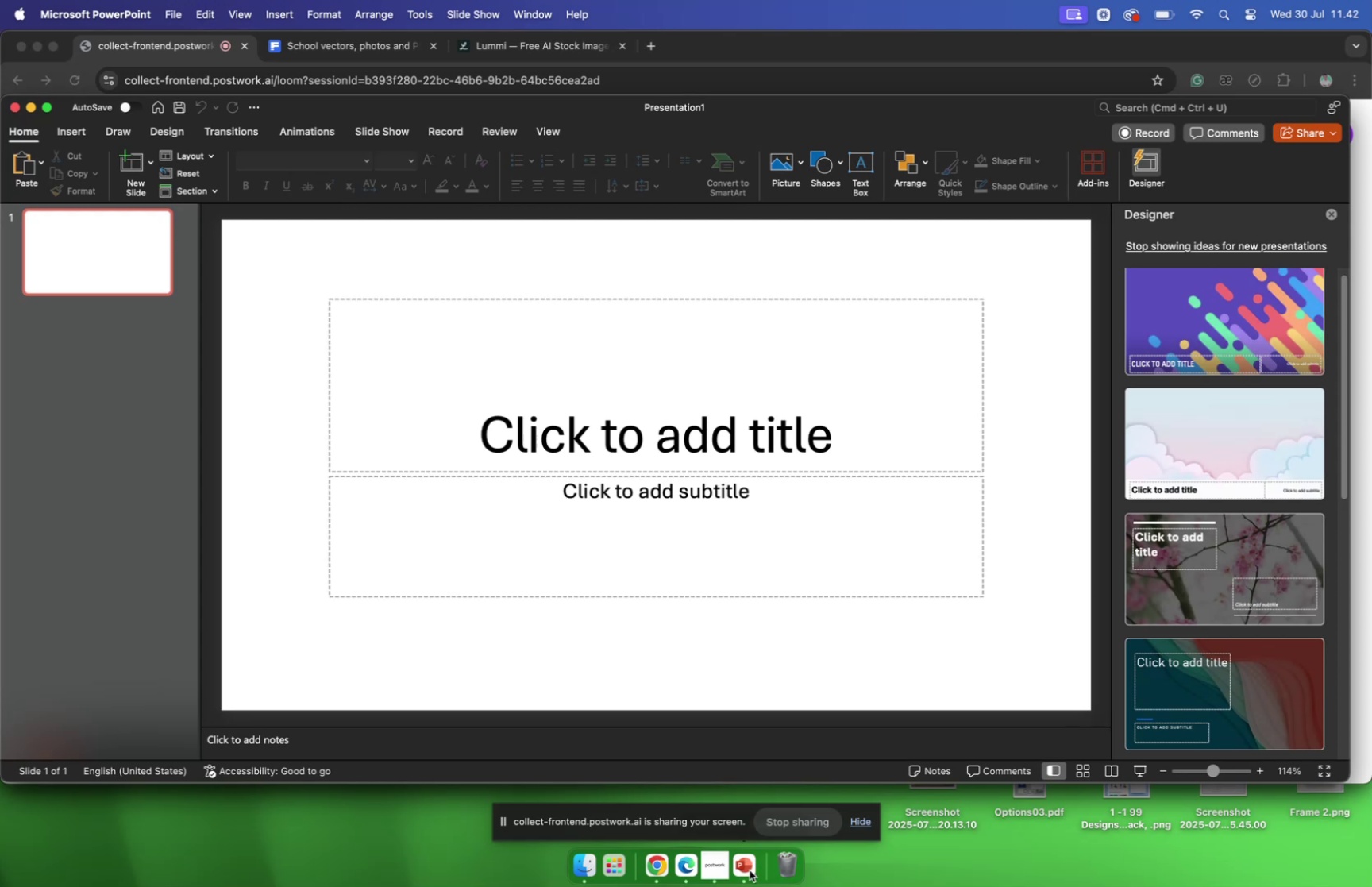 
left_click([661, 863])
 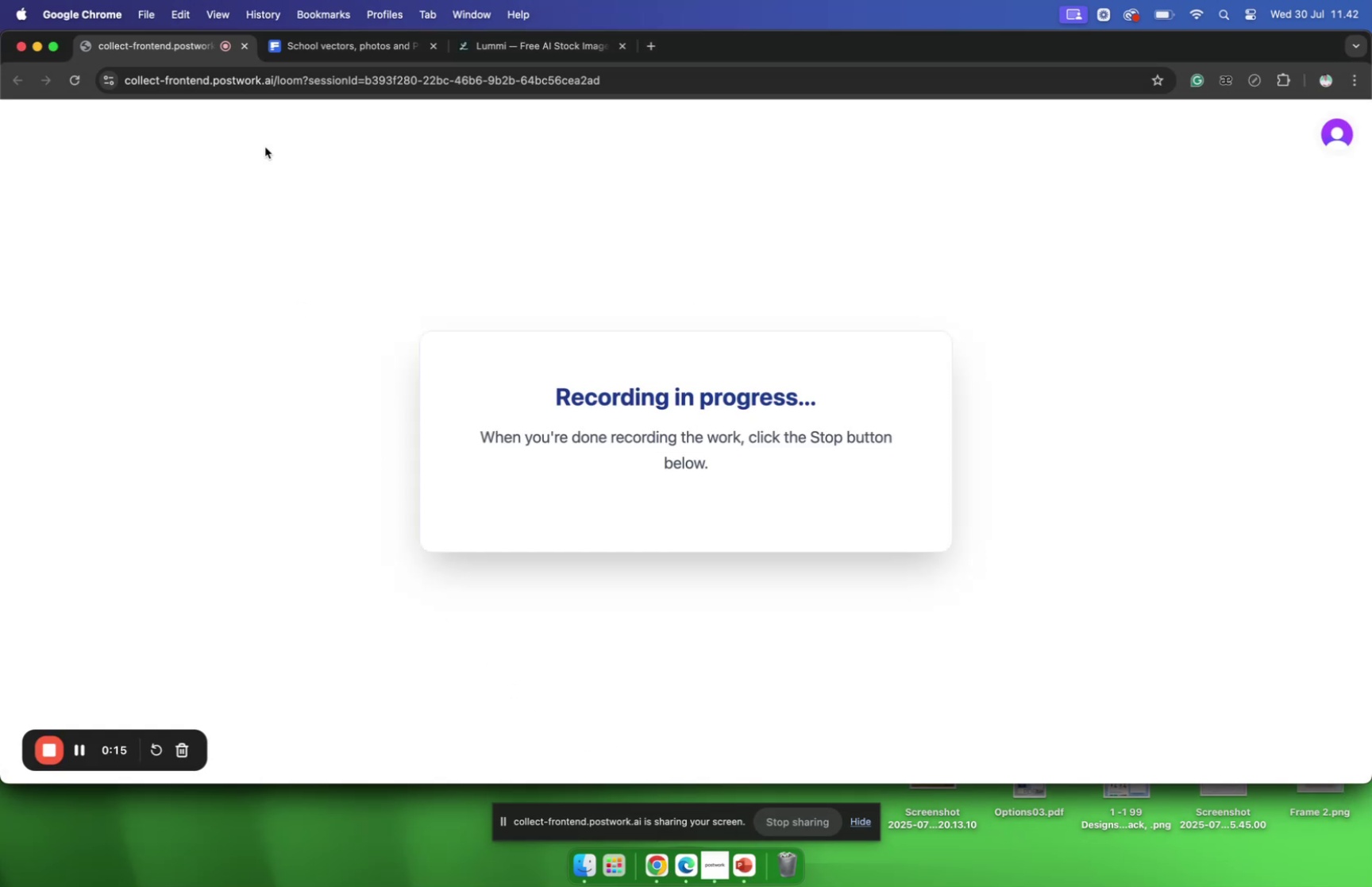 
left_click([331, 55])
 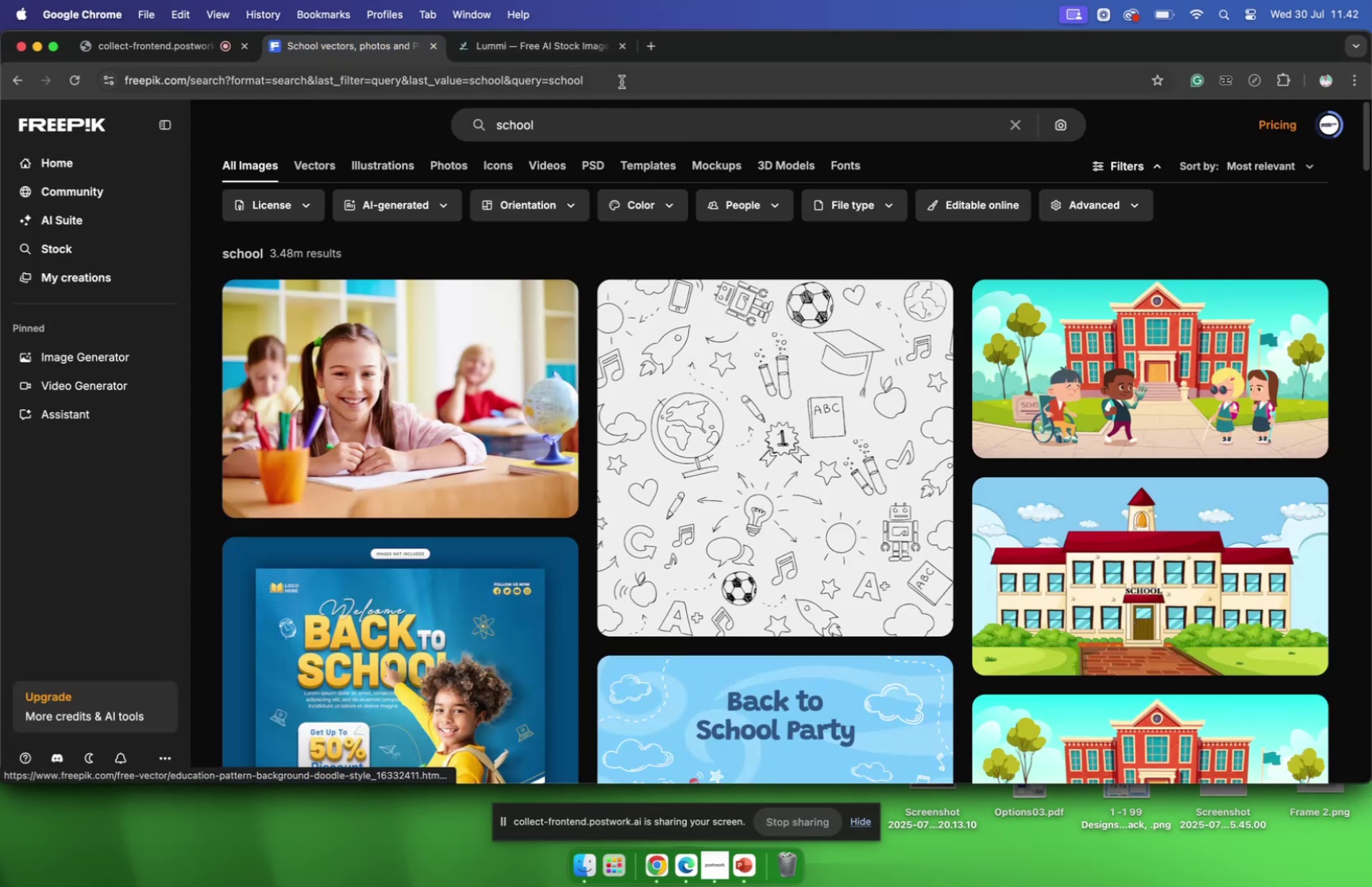 
left_click([653, 45])
 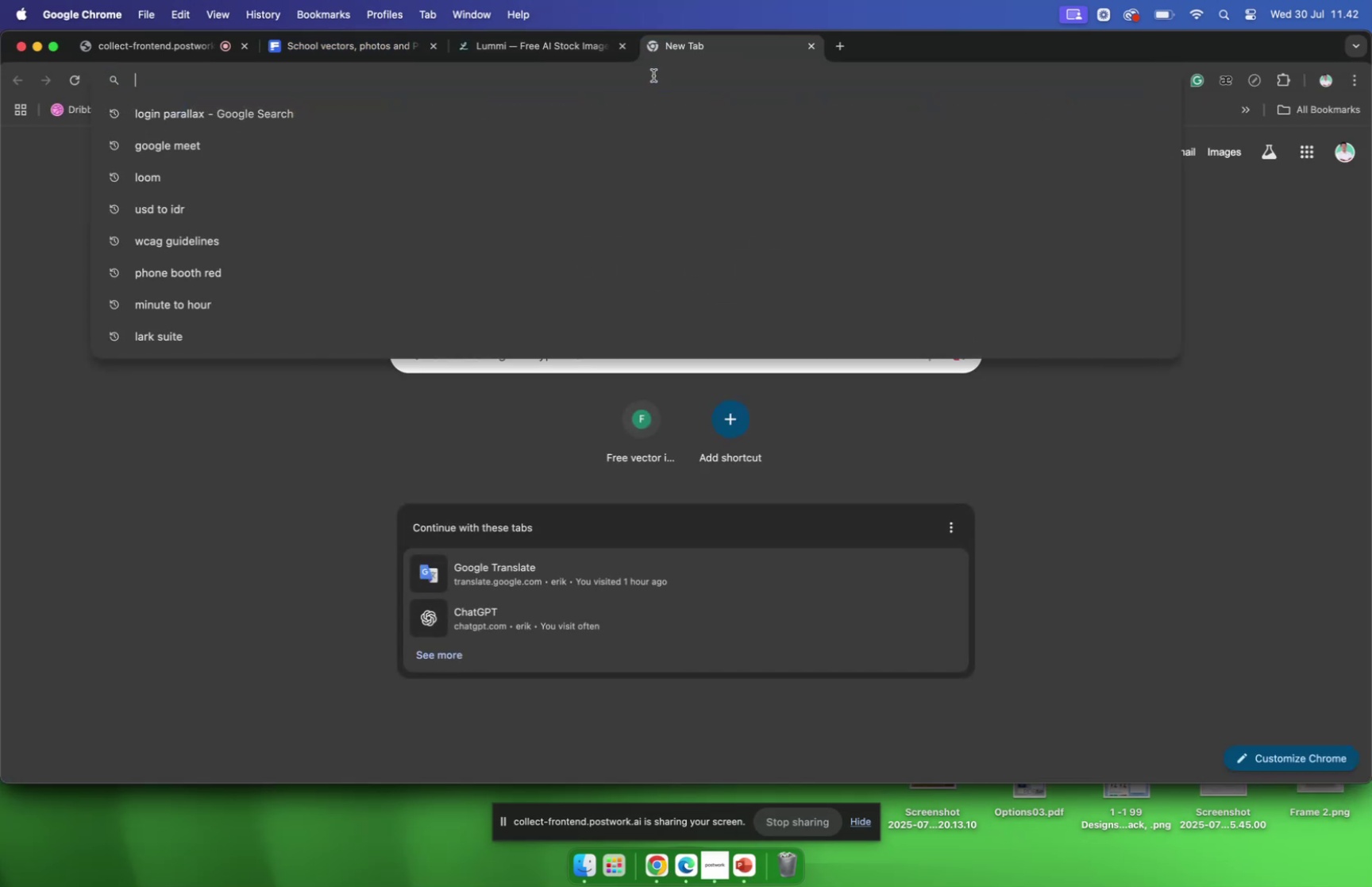 
type(chat)
 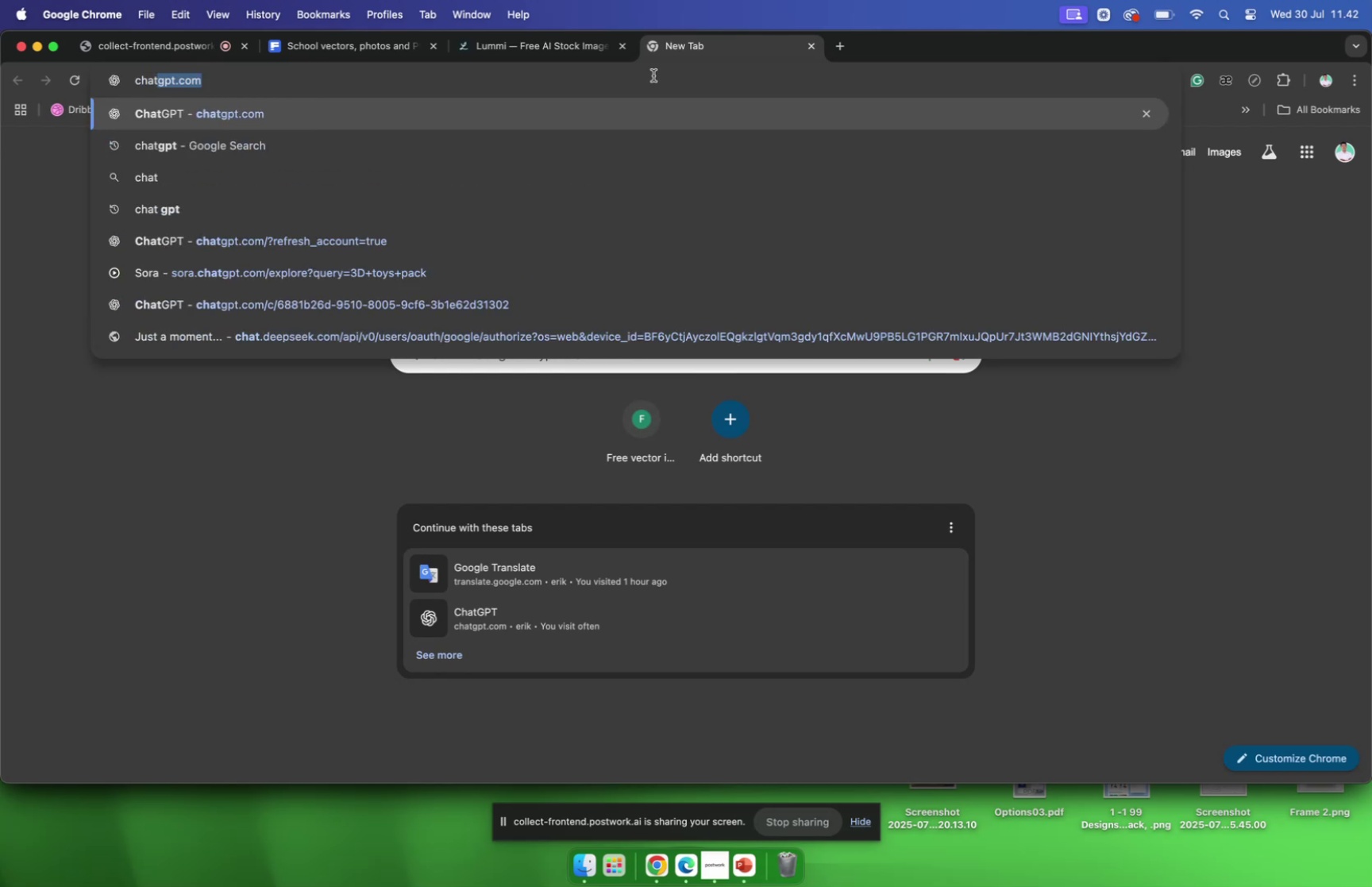 
key(Enter)
 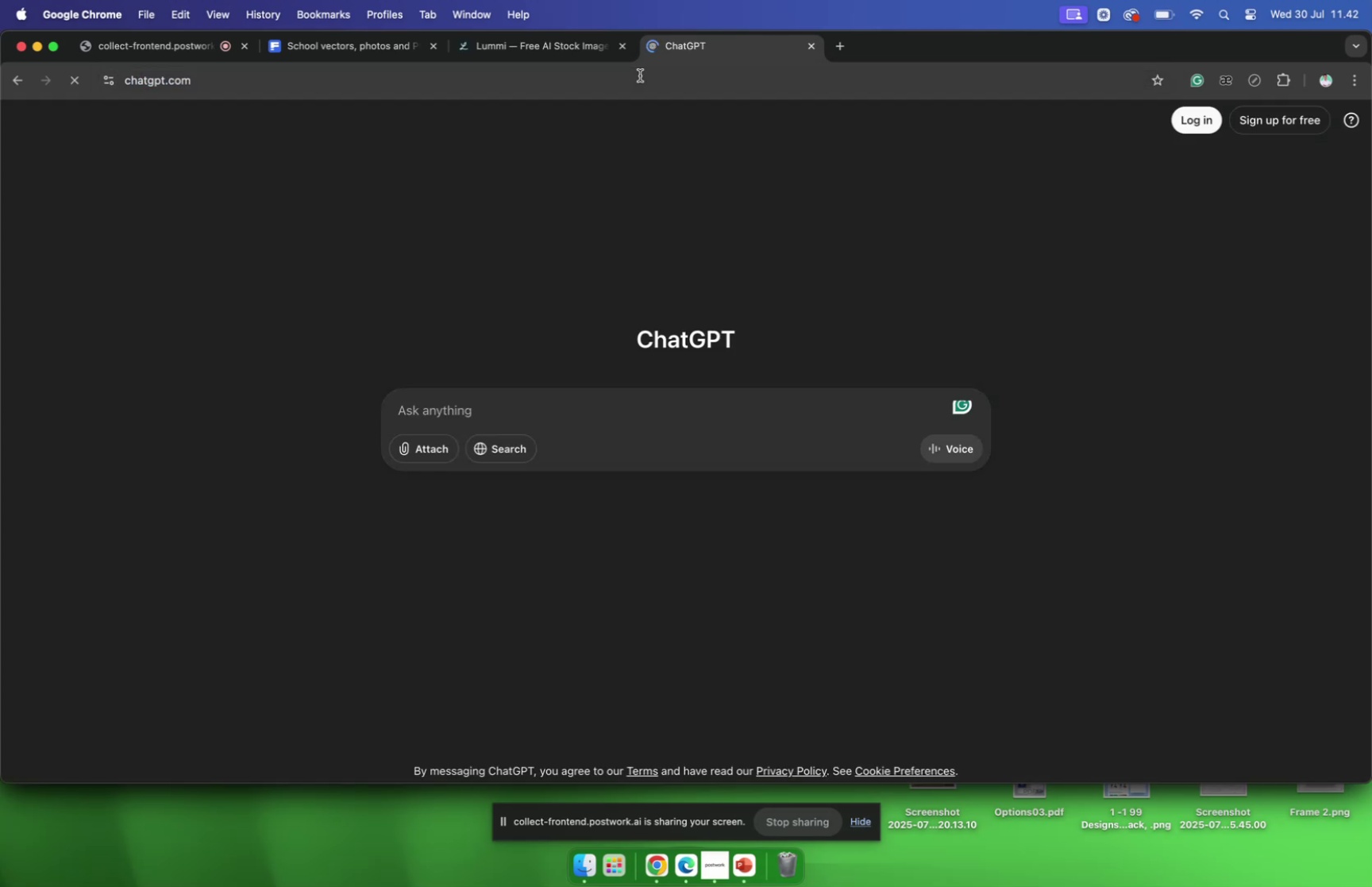 
mouse_move([518, 63])
 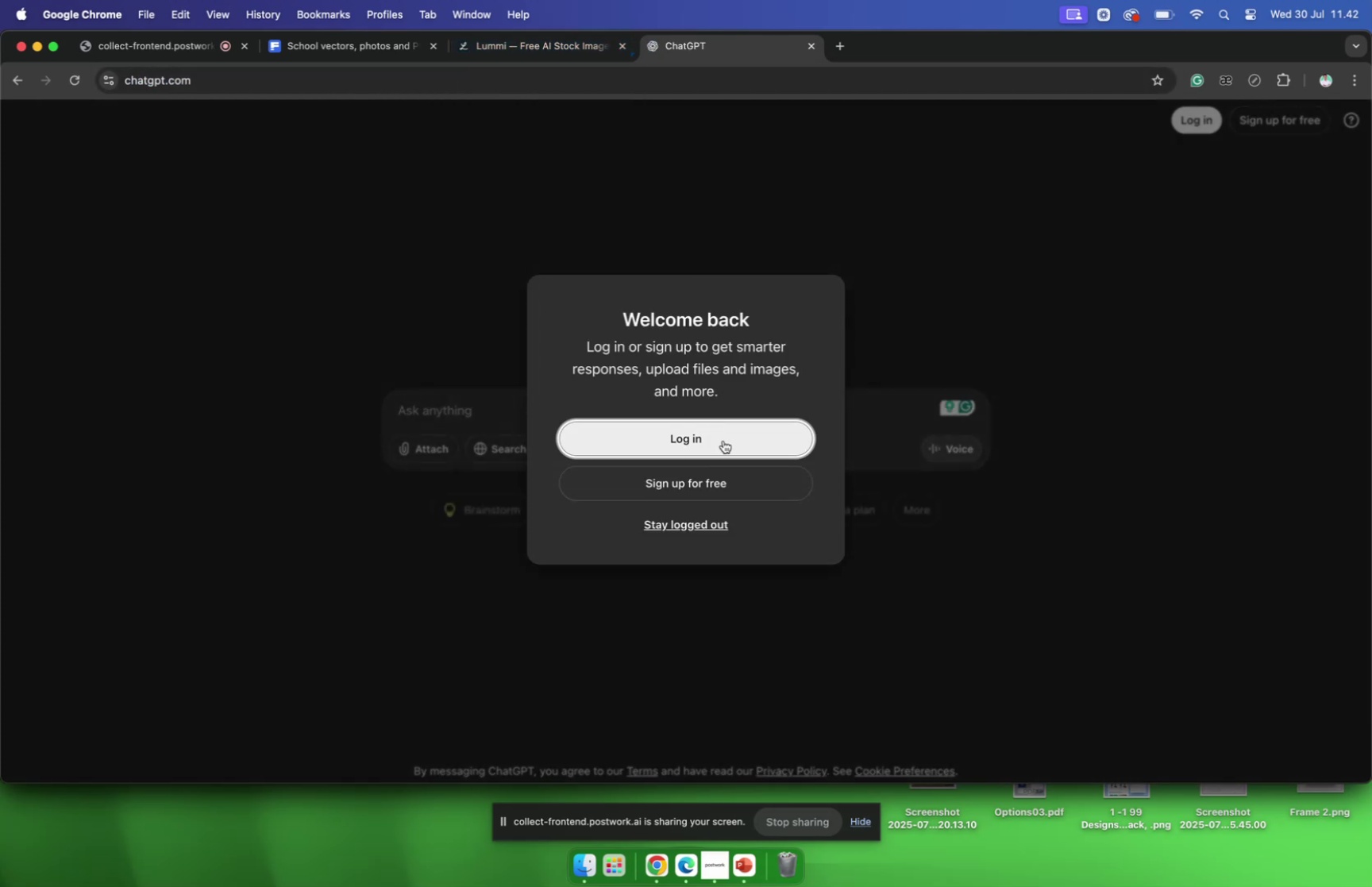 
left_click([723, 440])
 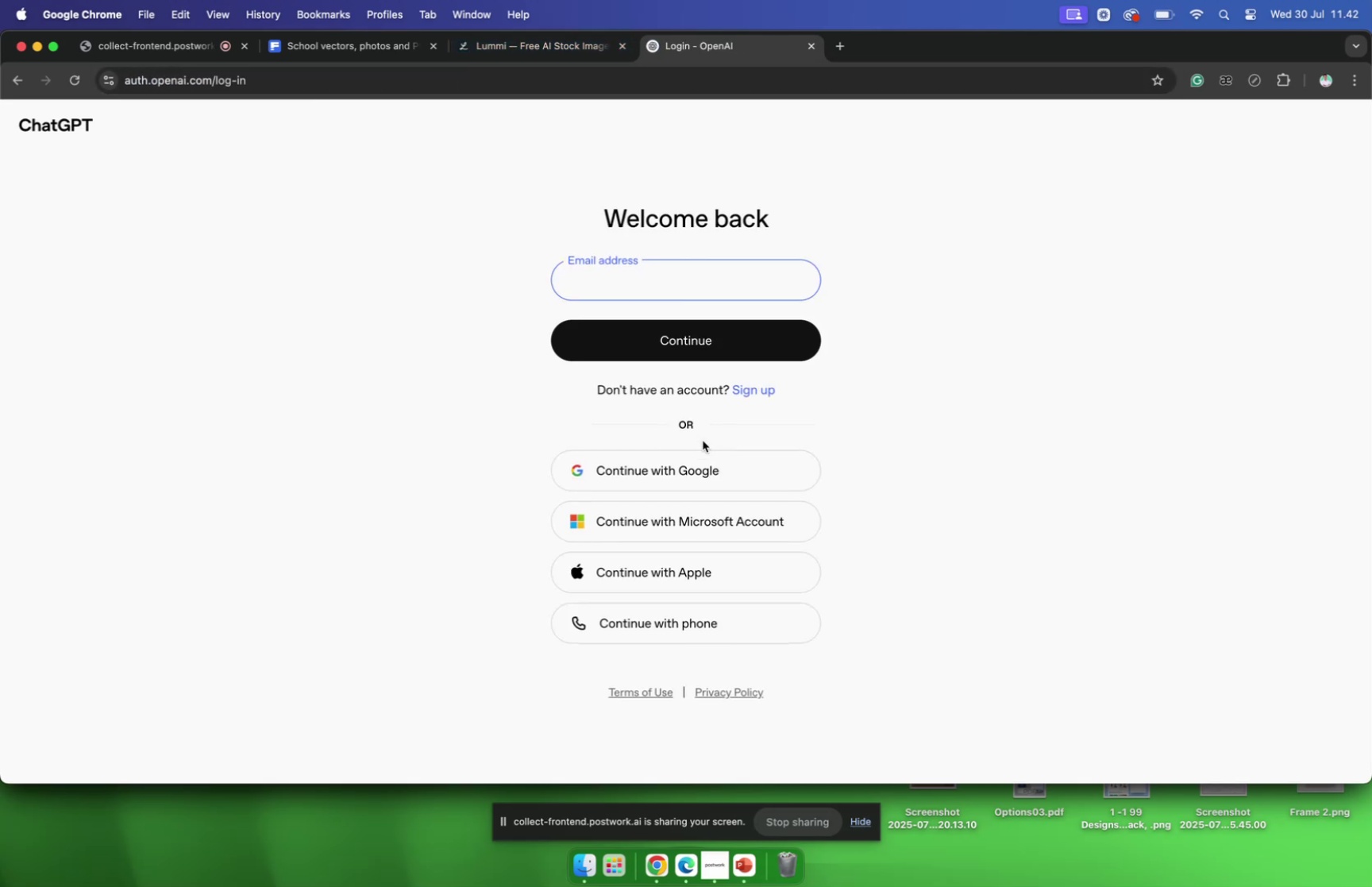 
left_click([699, 480])
 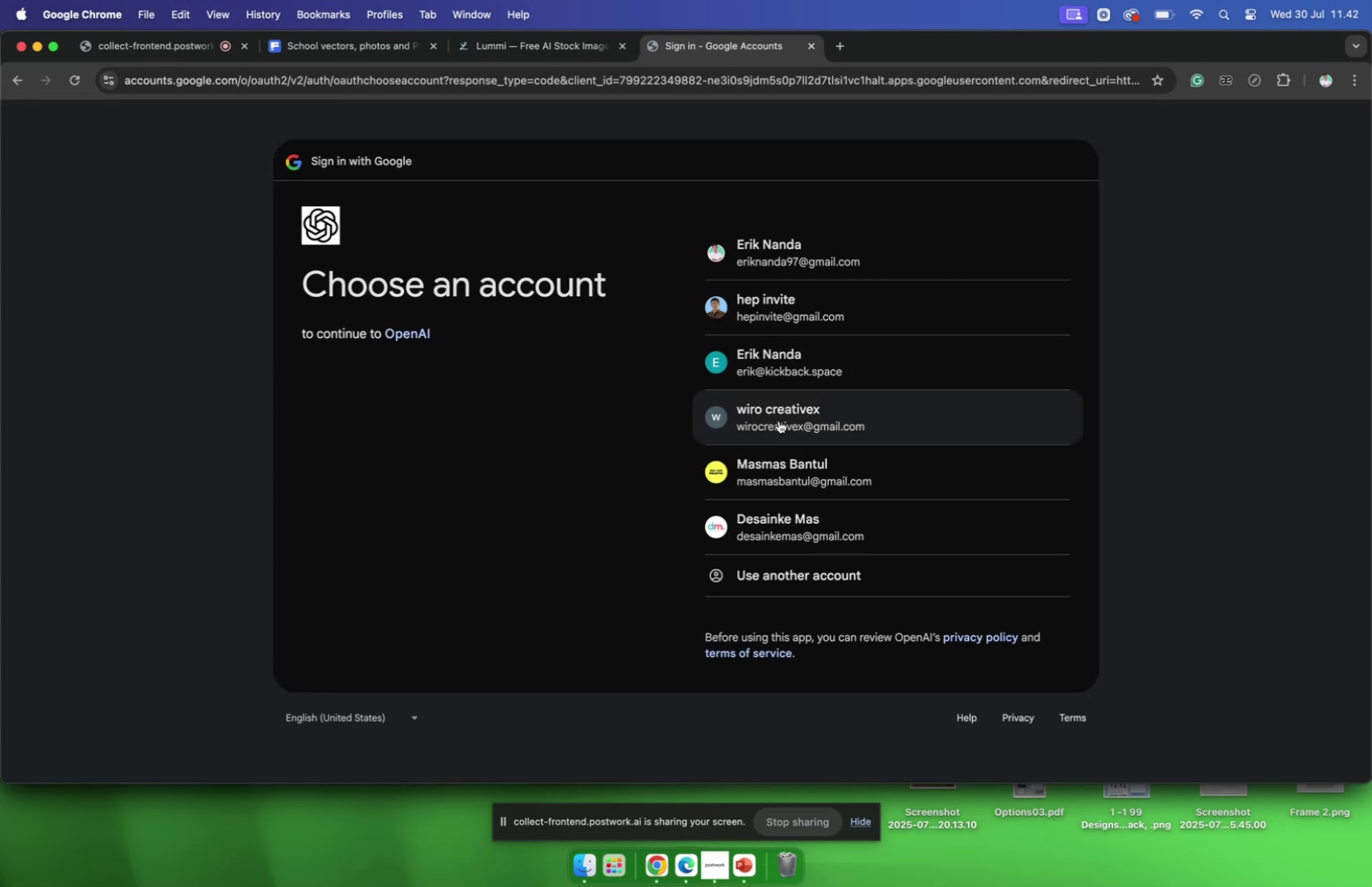 
left_click([800, 255])
 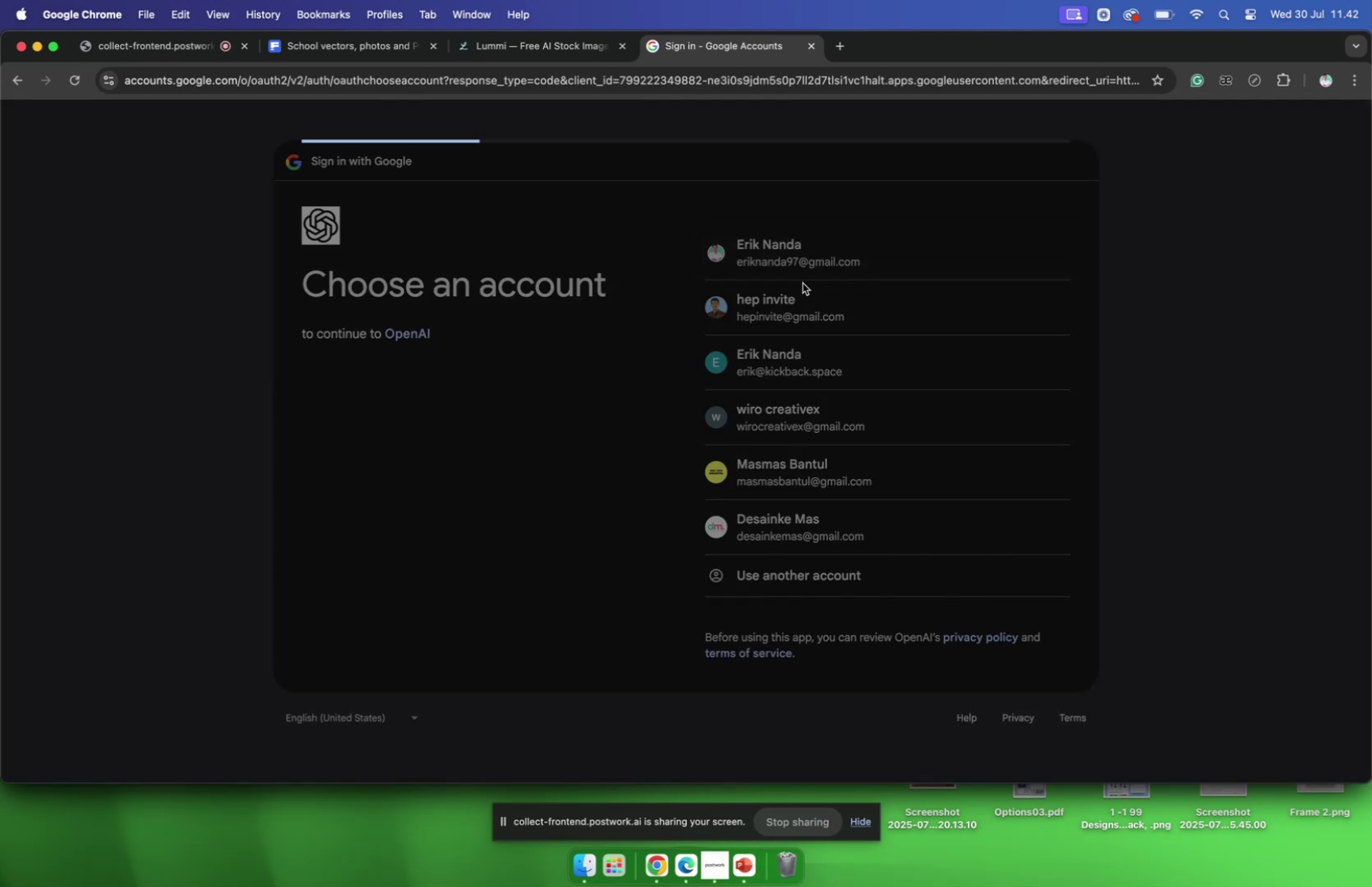 
mouse_move([790, 404])
 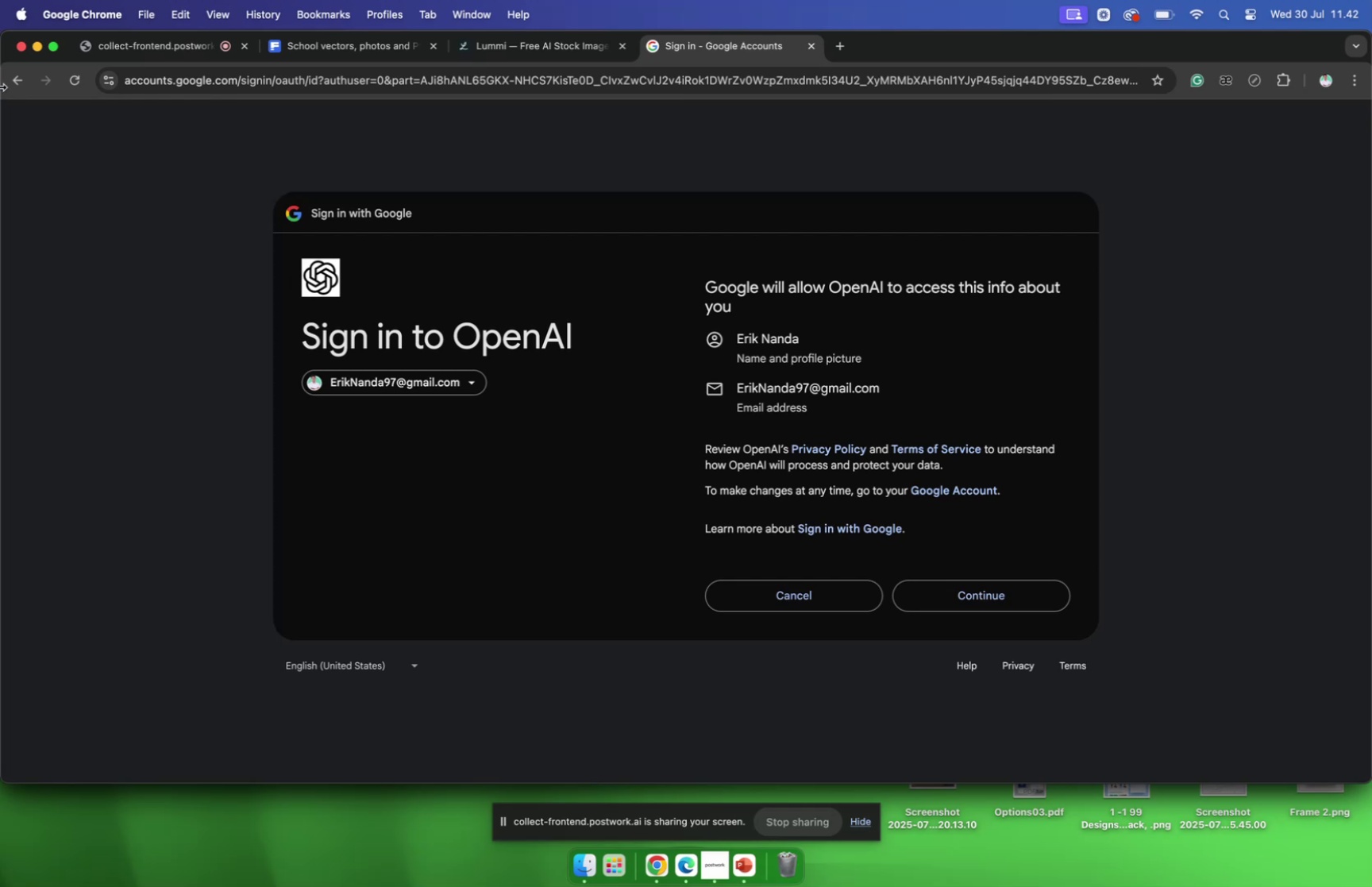 
left_click([10, 83])
 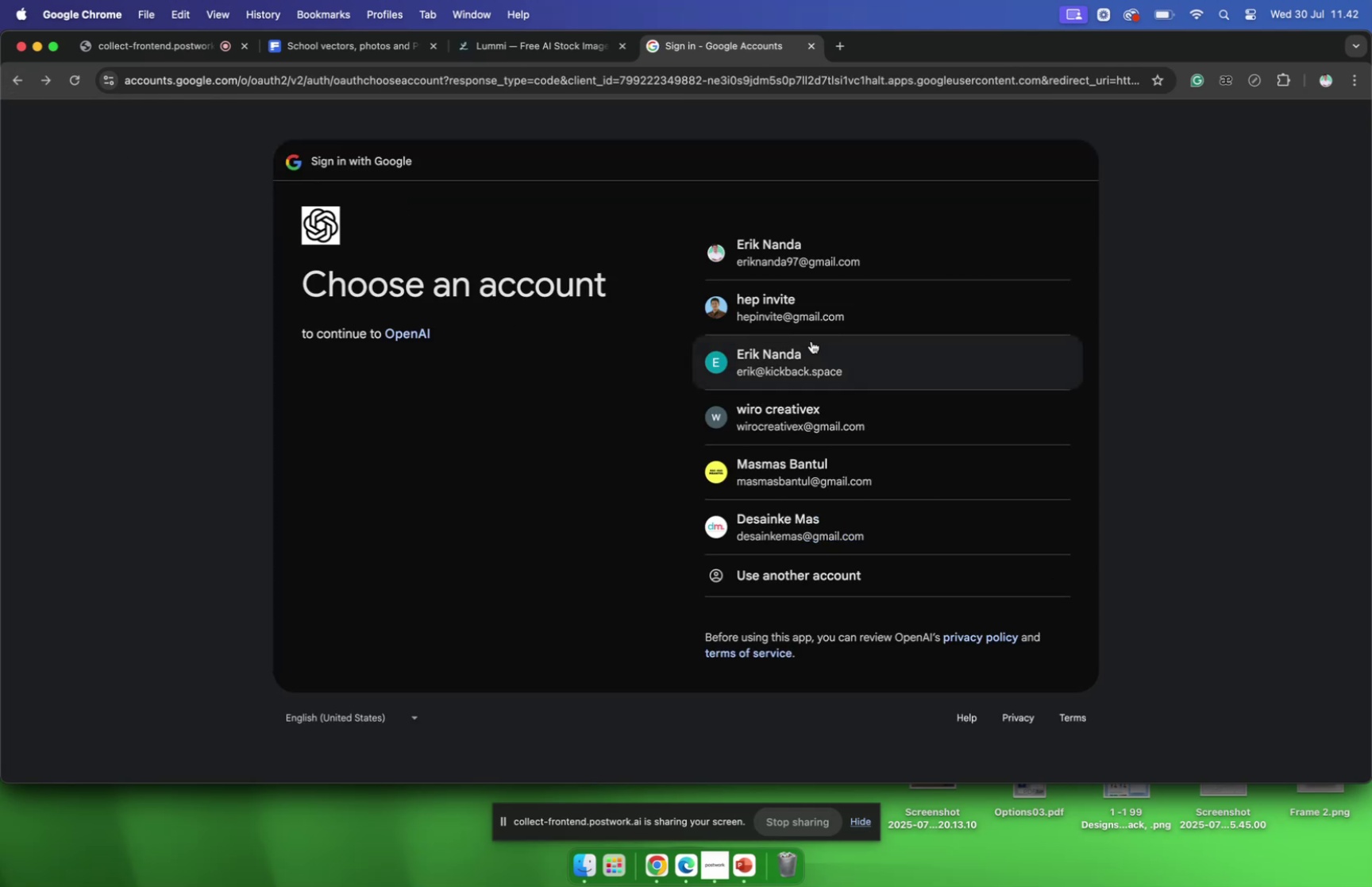 
left_click([792, 299])
 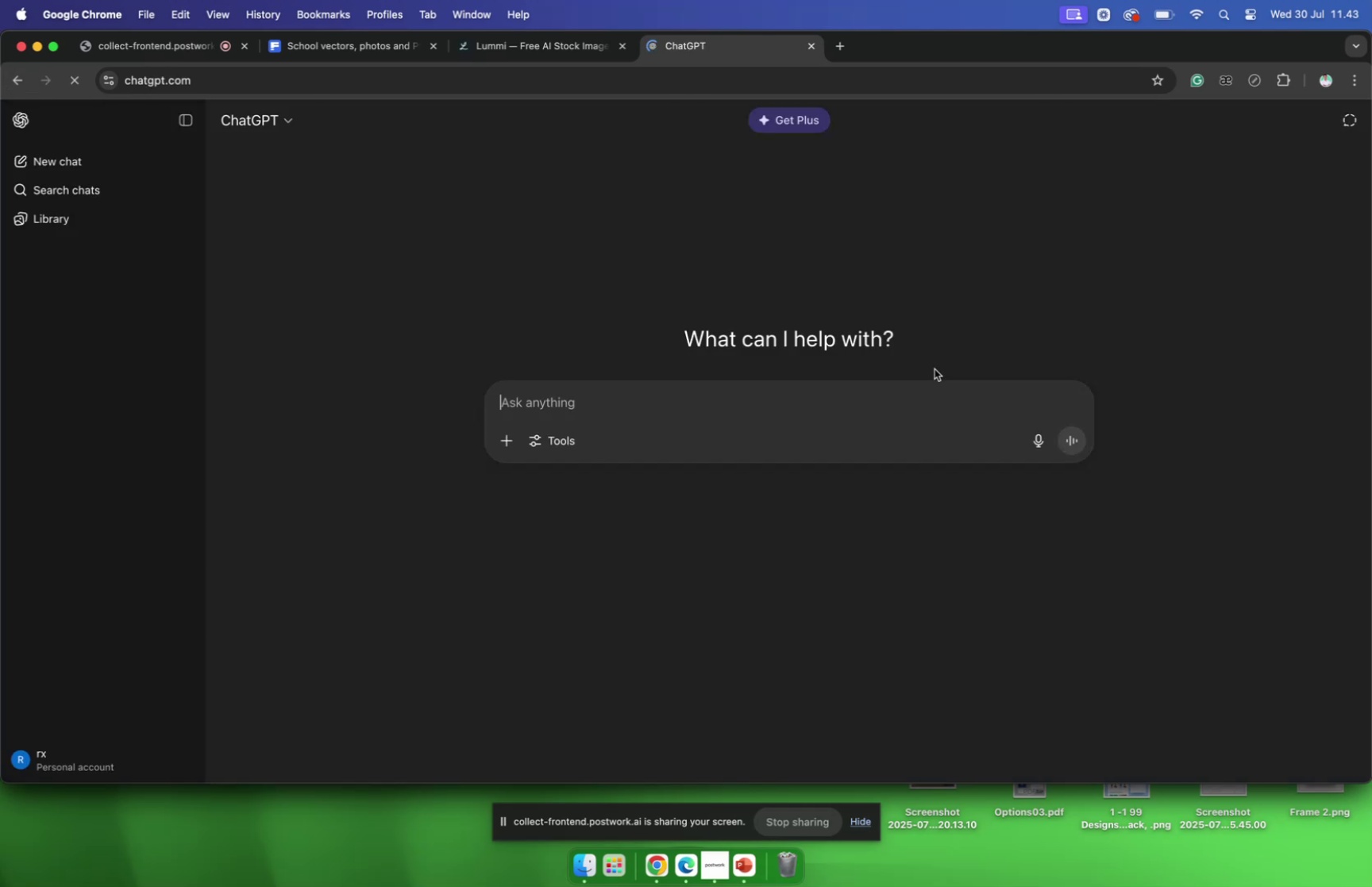 
wait(7.79)
 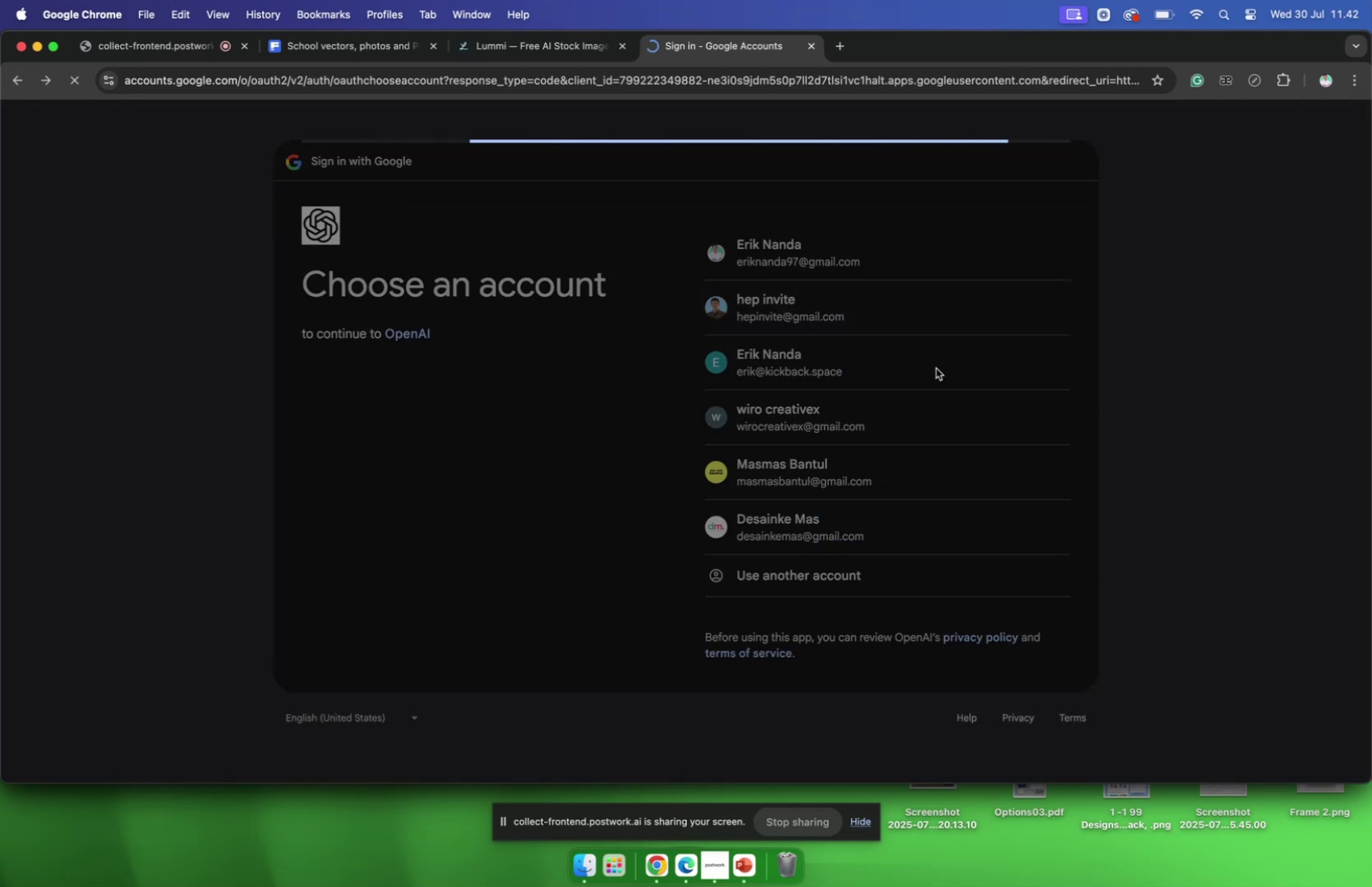 
left_click([993, 265])
 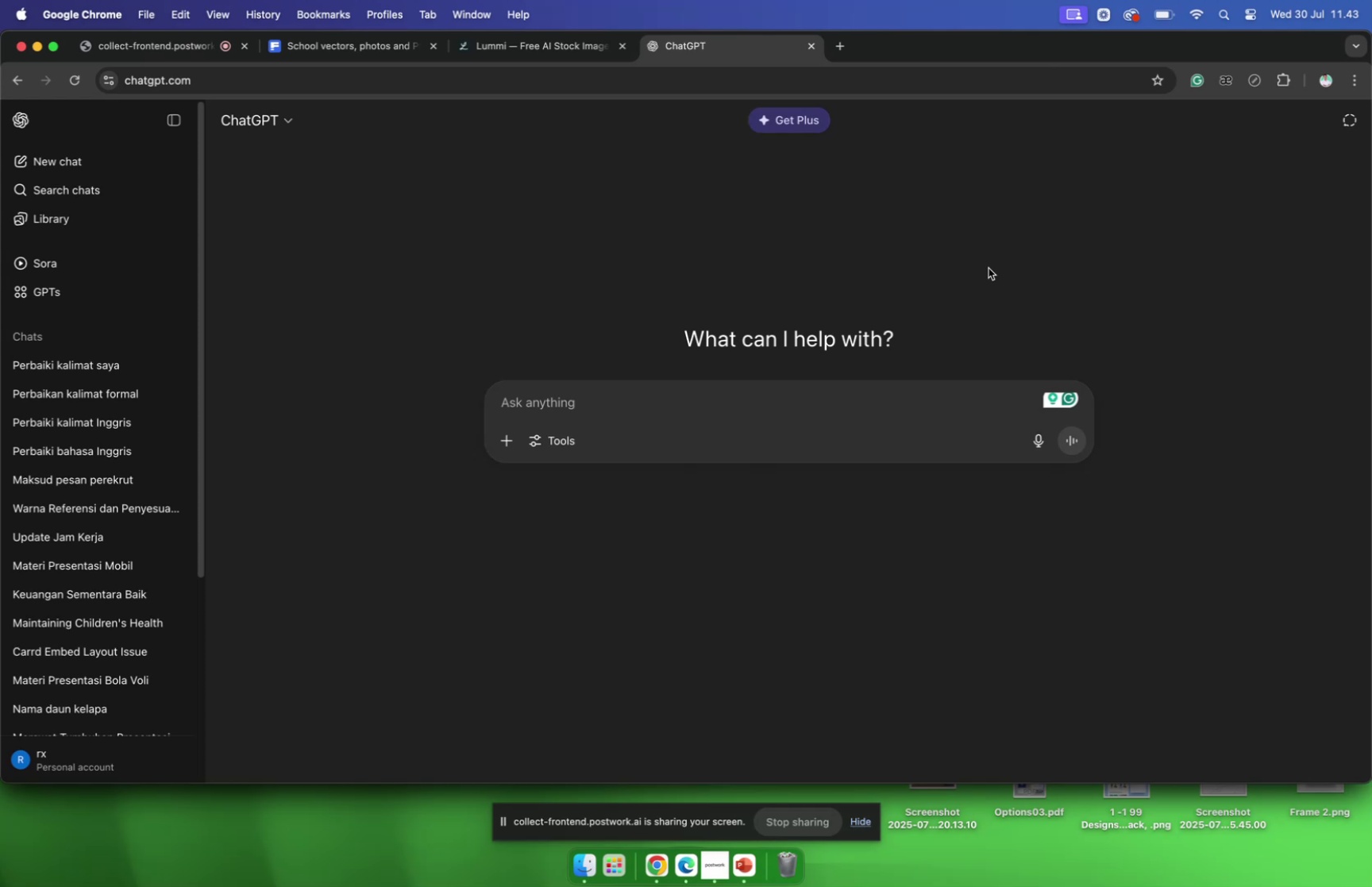 
wait(18.77)
 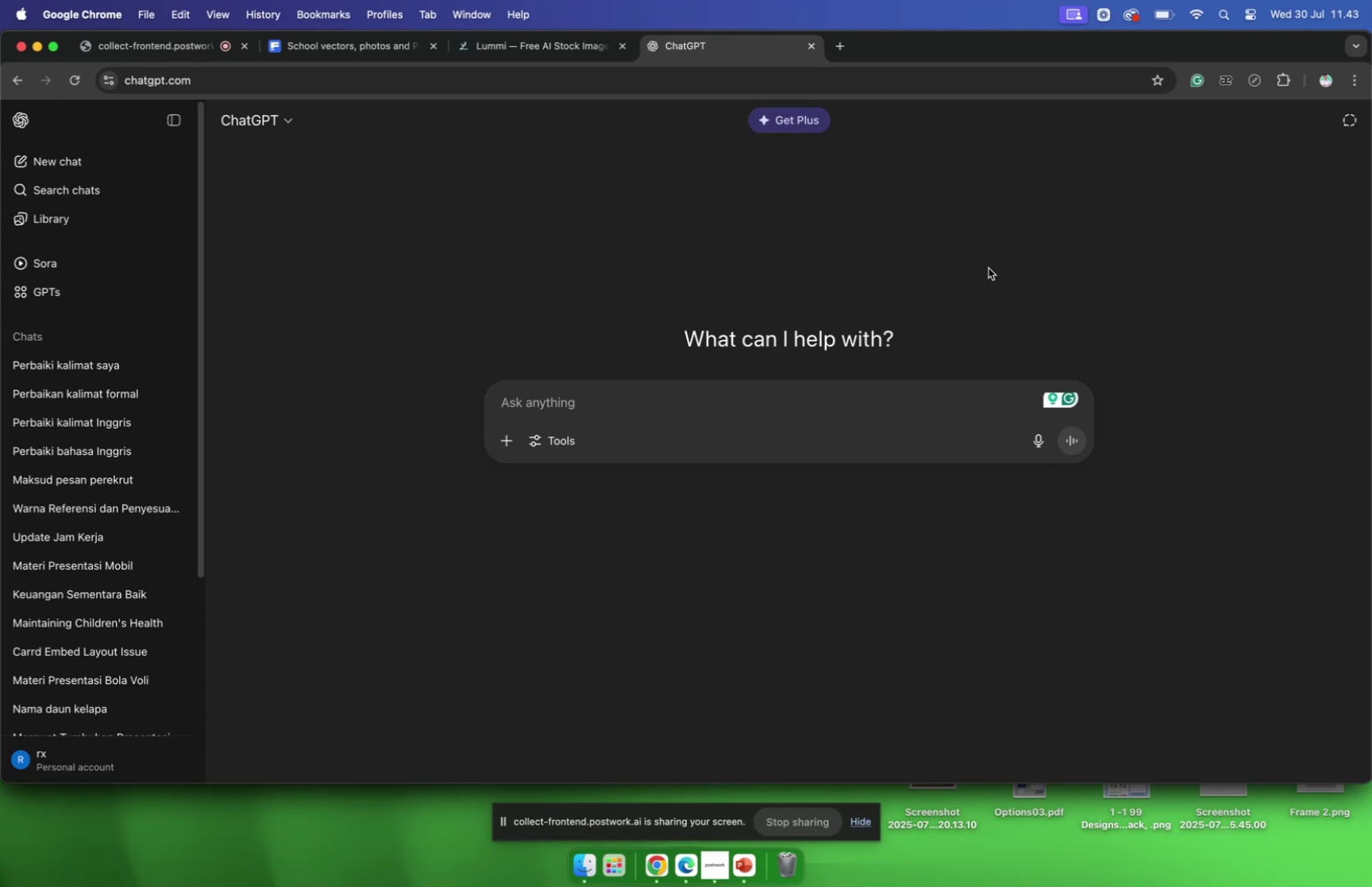 
left_click([354, 52])
 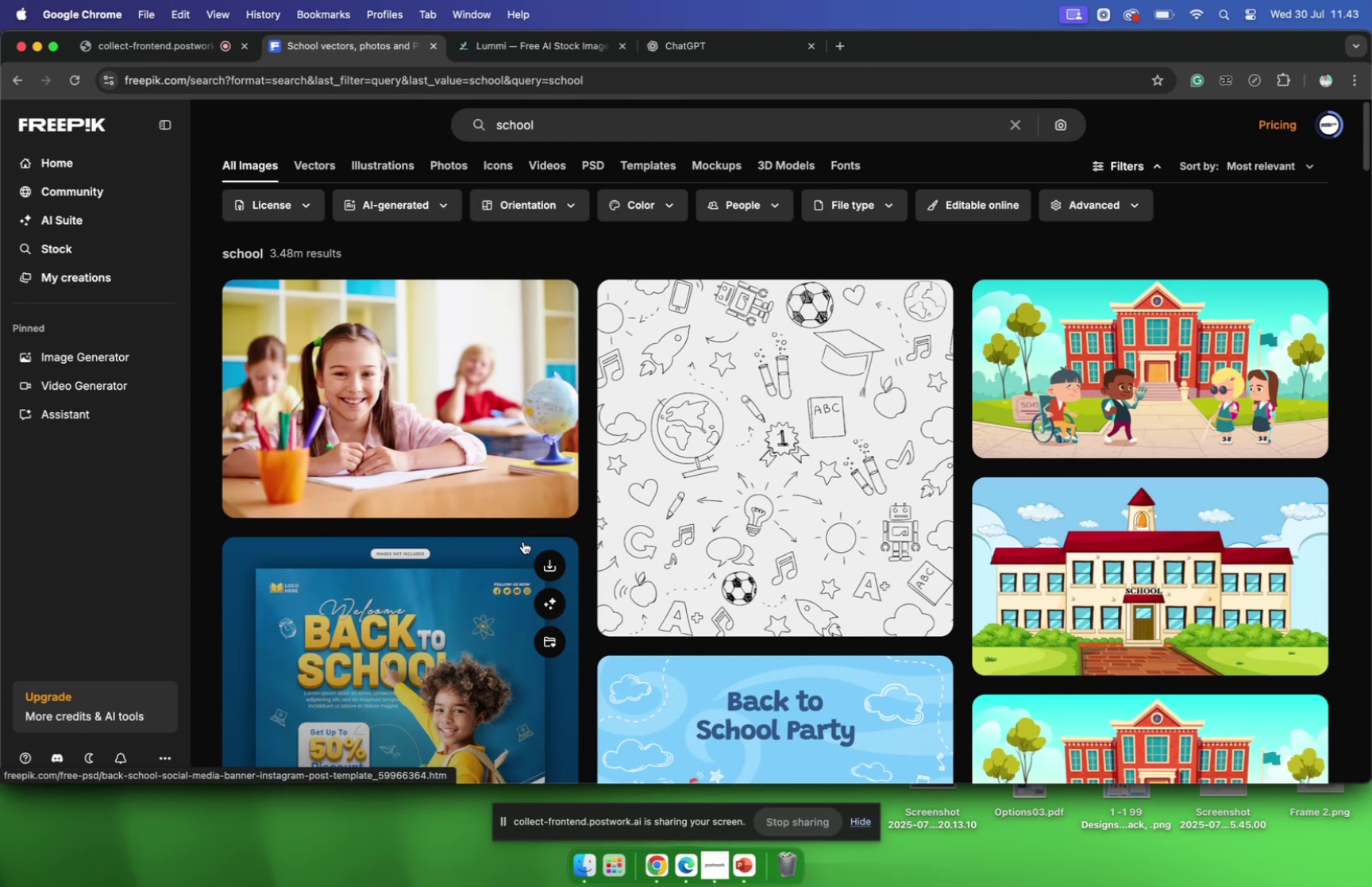 
scroll: coordinate [521, 538], scroll_direction: down, amount: 56.0
 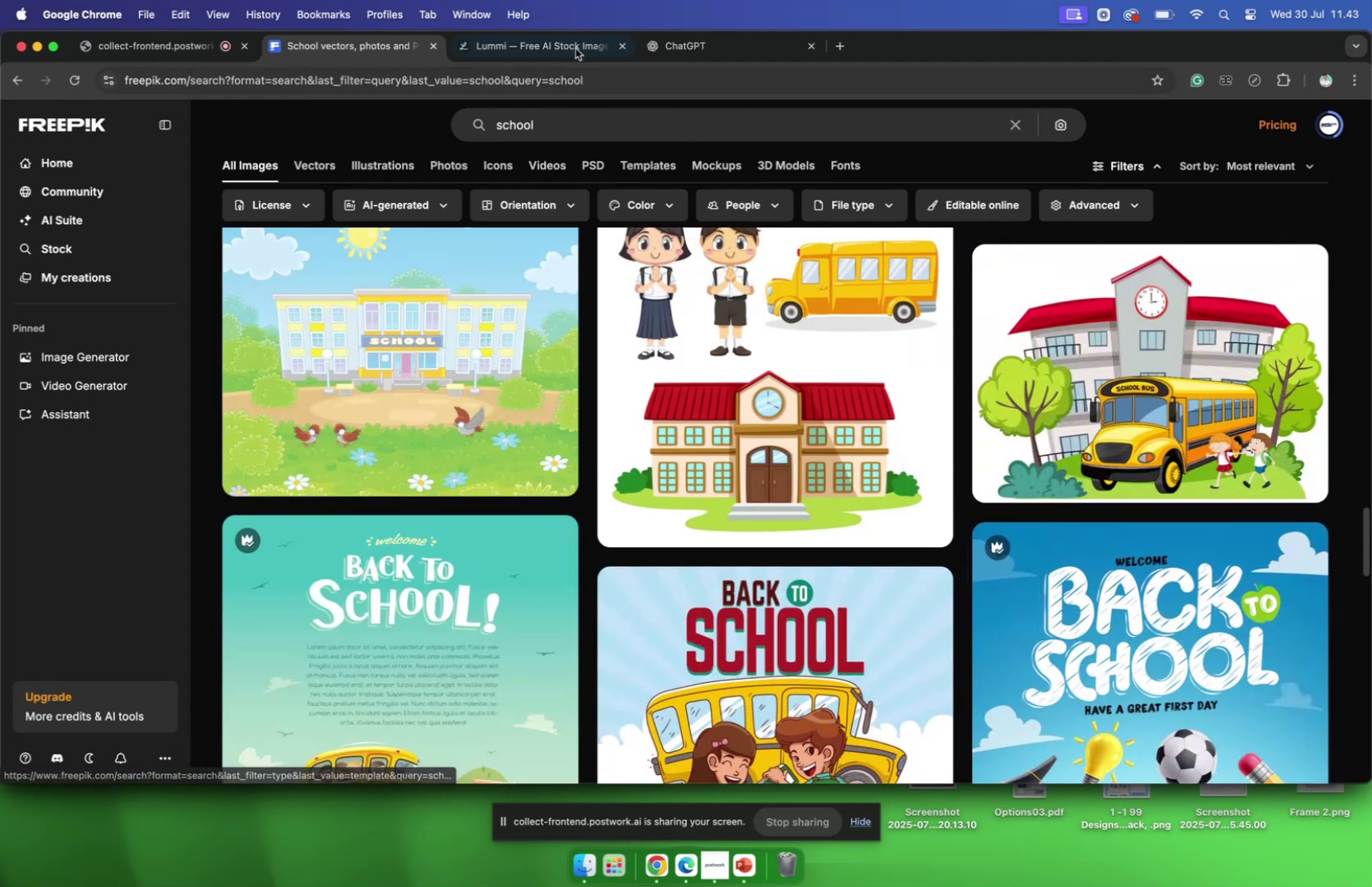 
left_click([703, 48])
 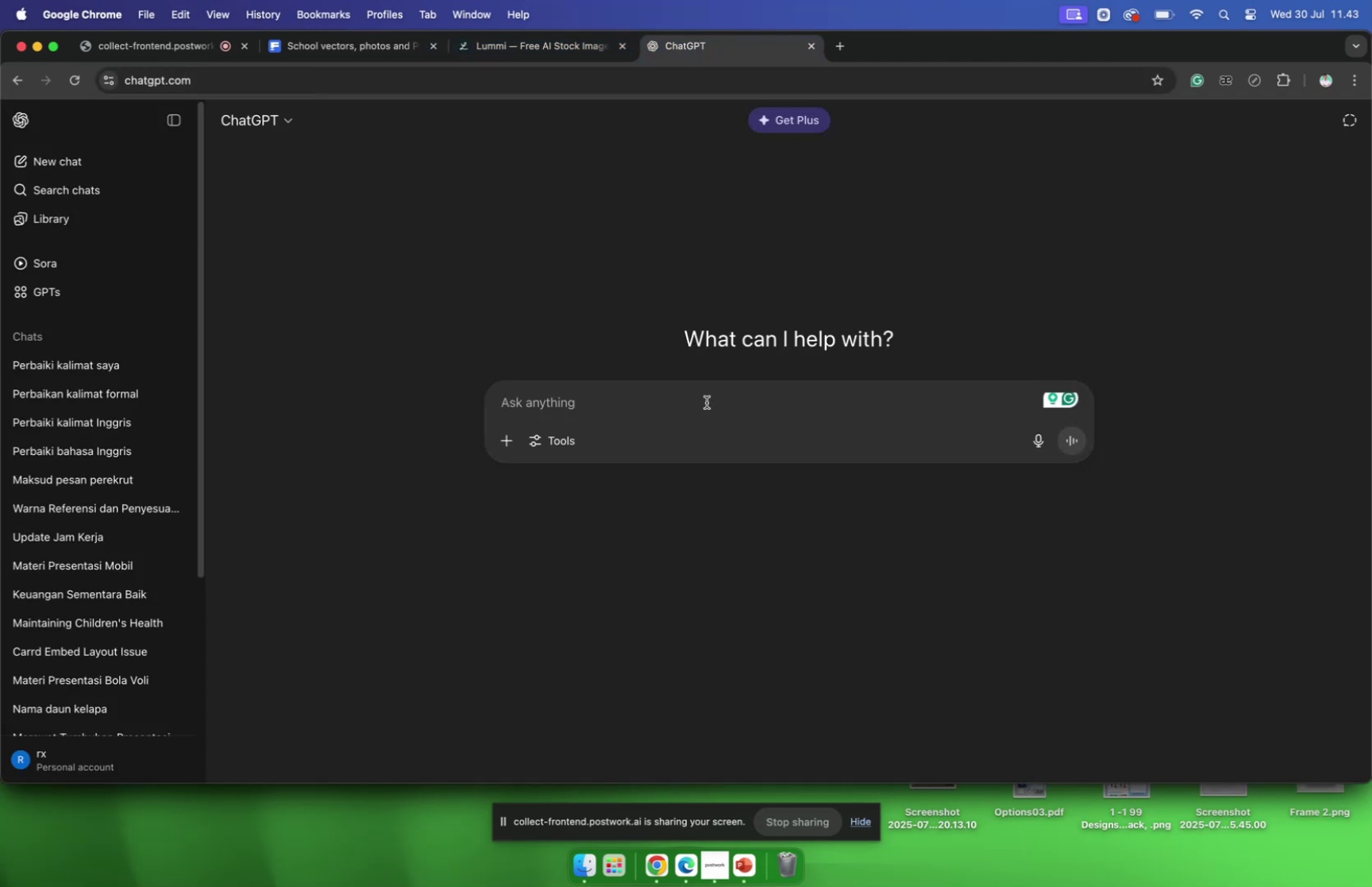 
left_click([702, 398])
 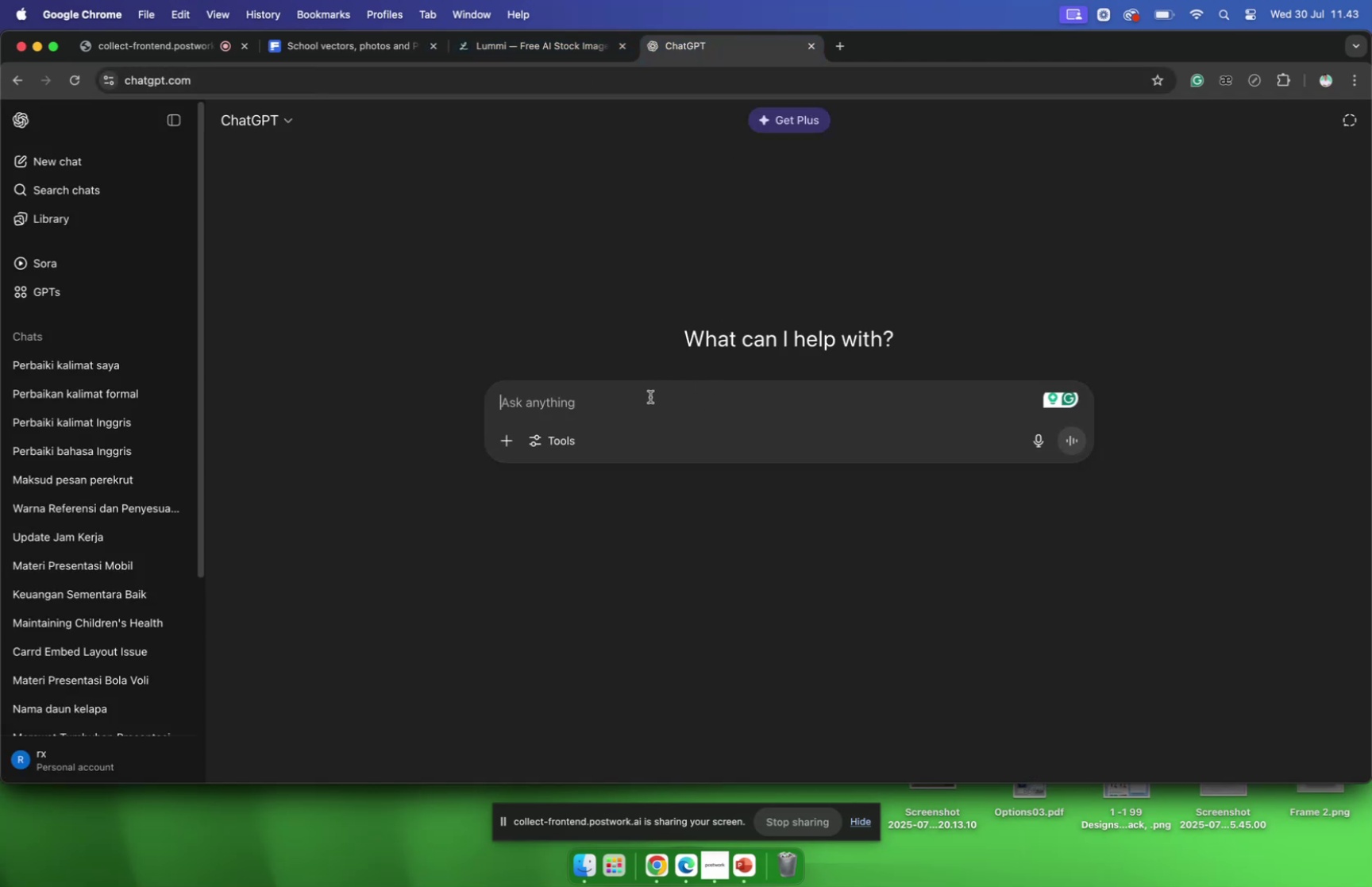 
type(buatkan saya materi )
 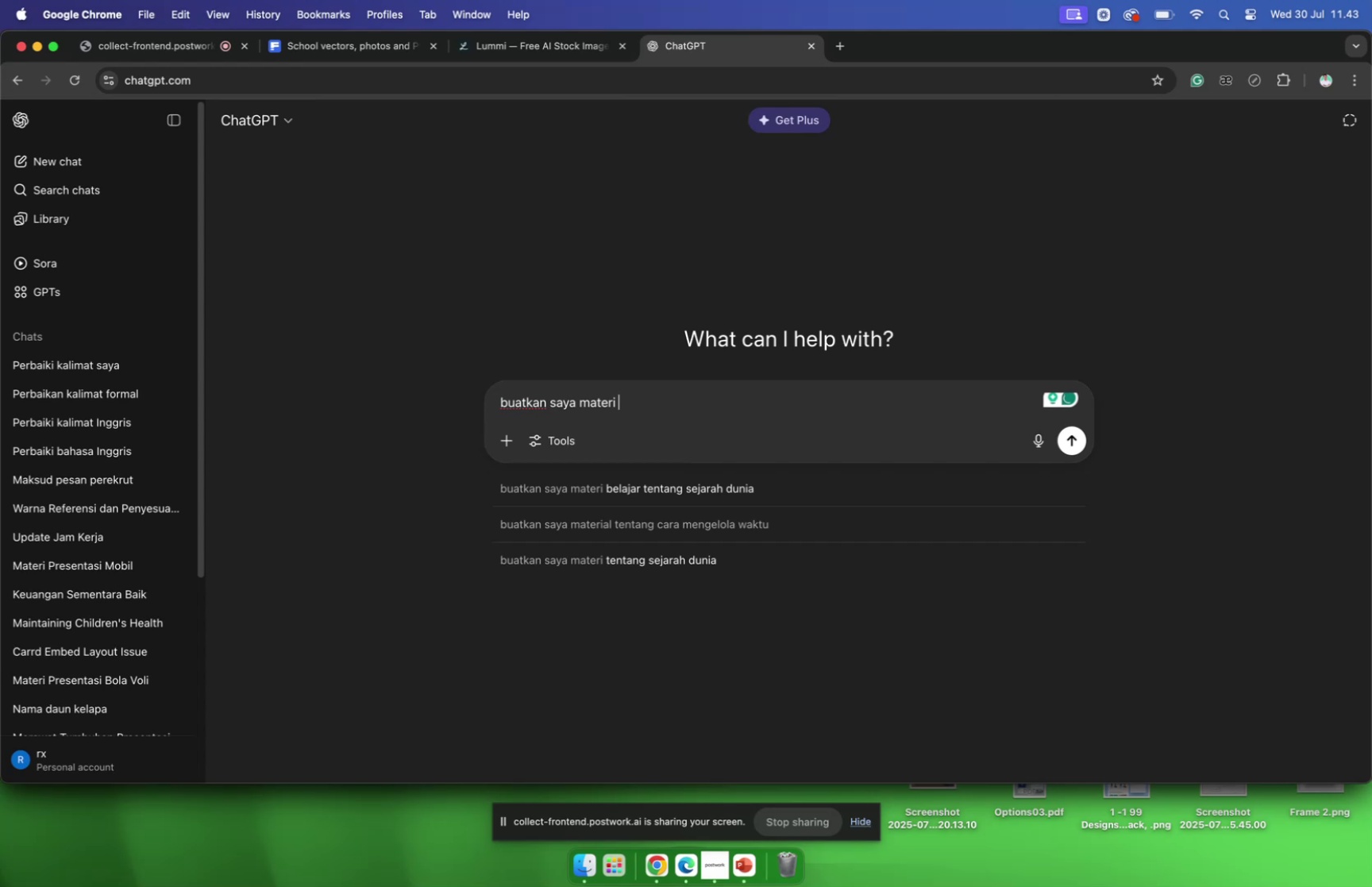 
type(perlrngkapan back to shool)
key(Backspace)
key(Backspace)
key(Backspace)
key(Backspace)
type(chool)
 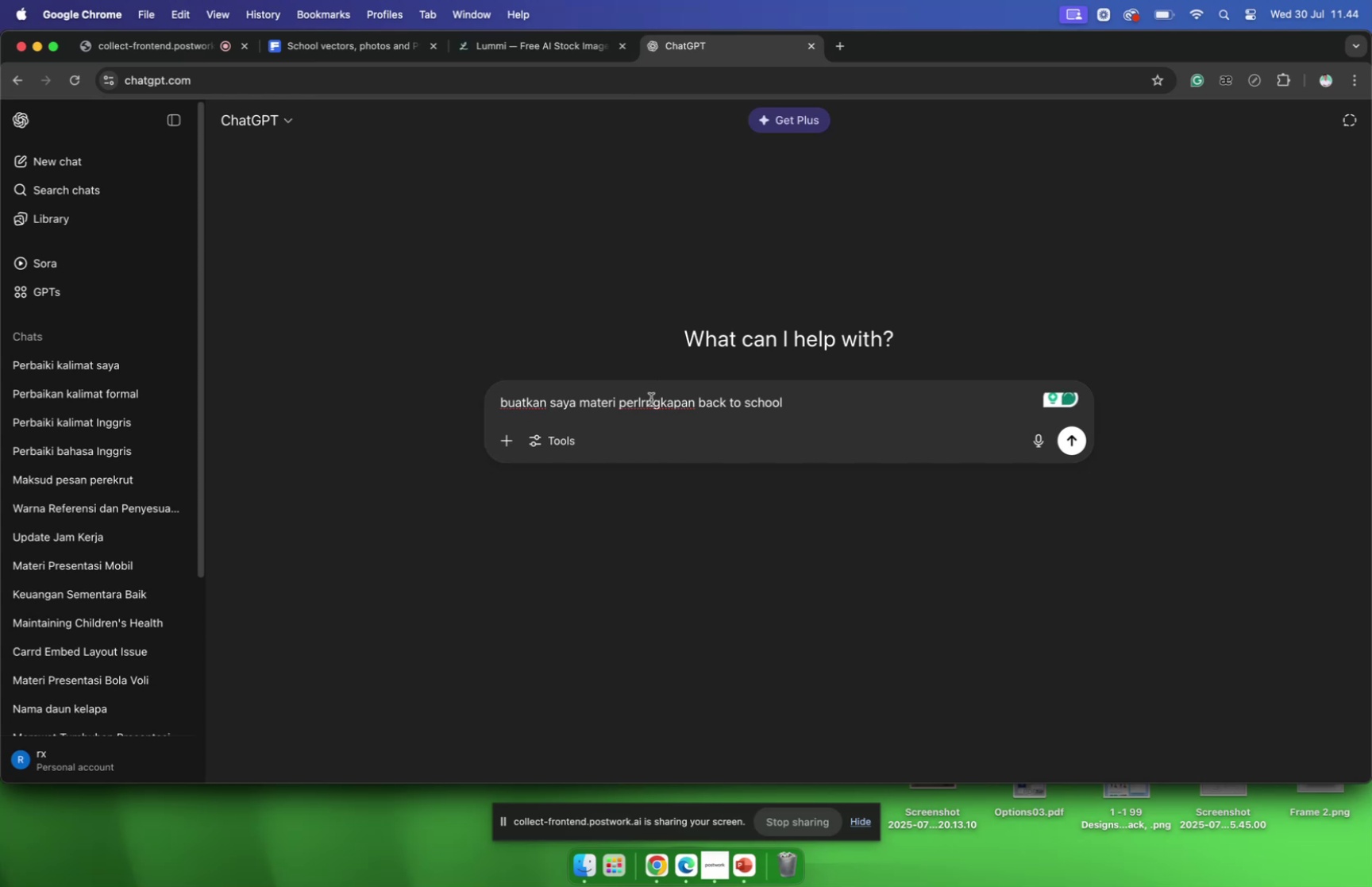 
left_click([647, 404])
 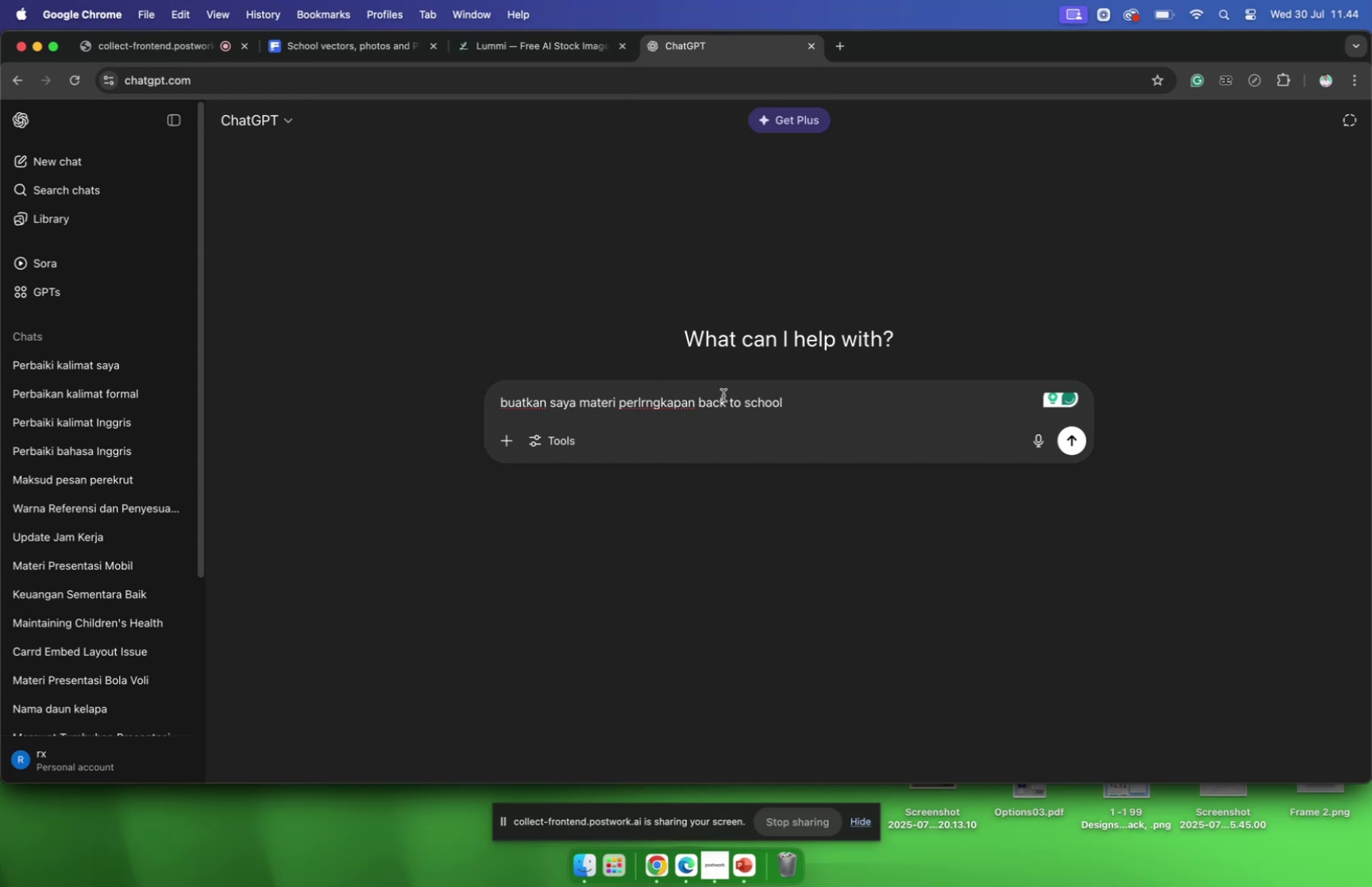 
key(Backspace)
 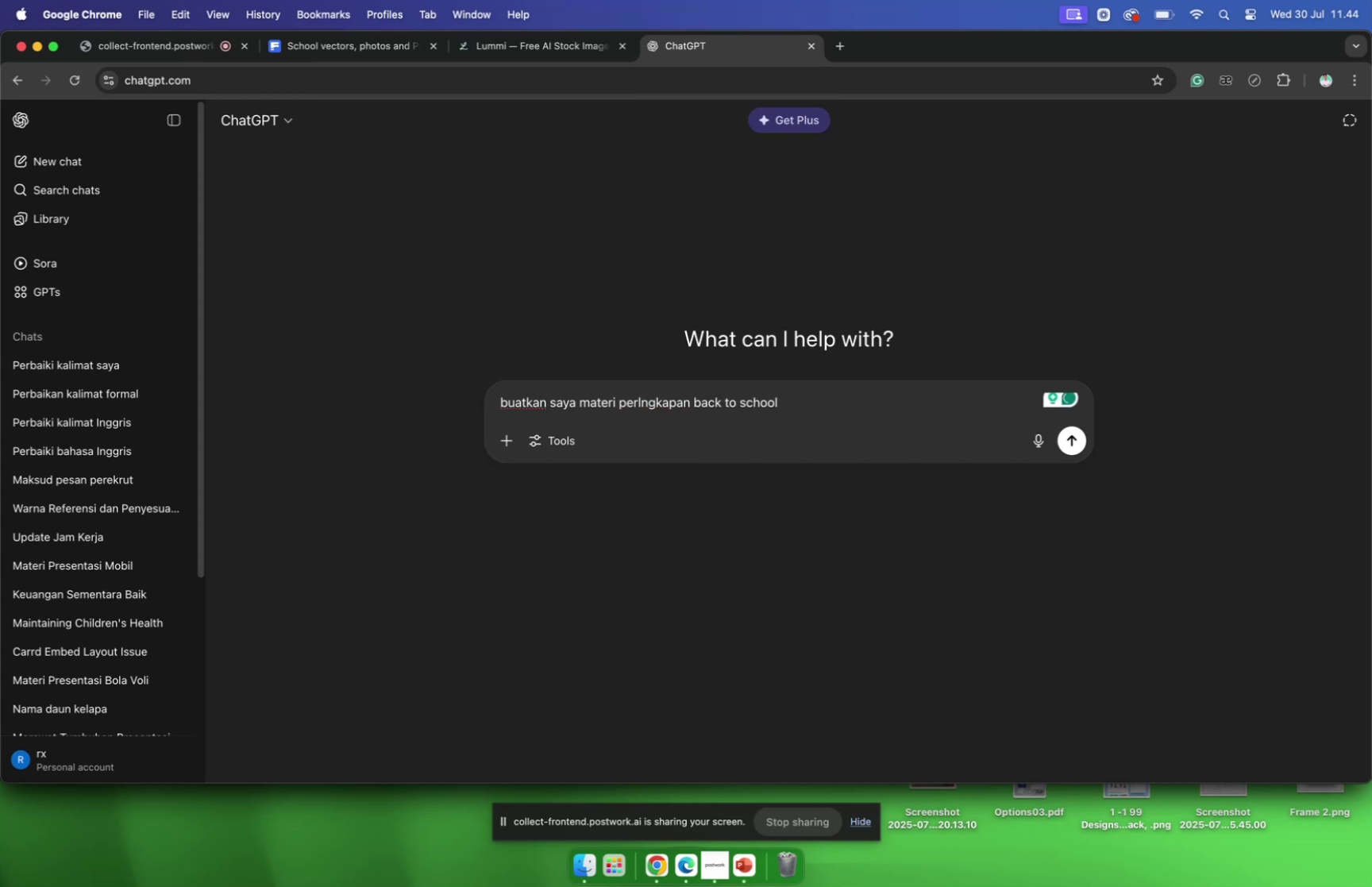 
key(E)
 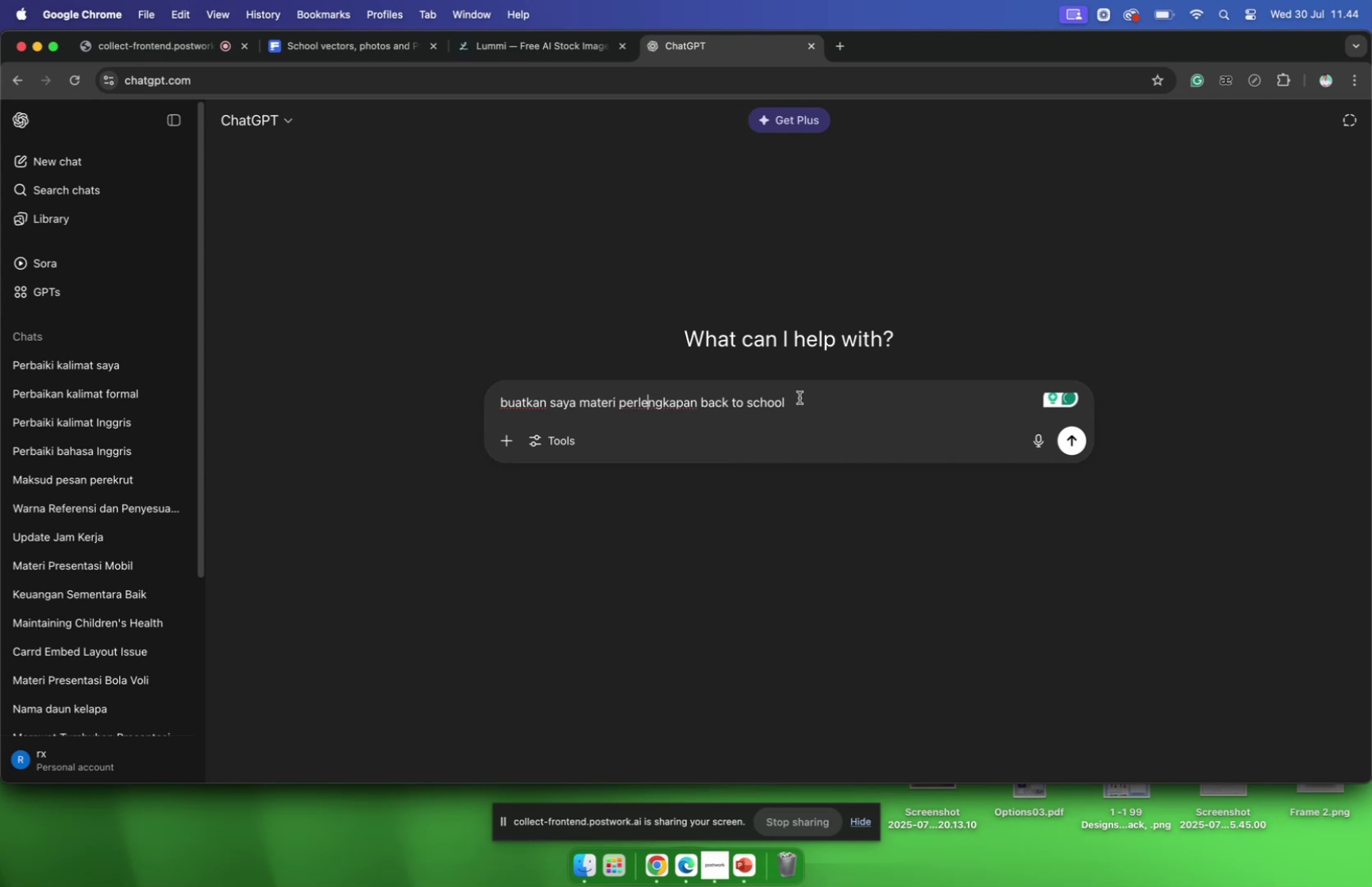 
left_click([786, 401])
 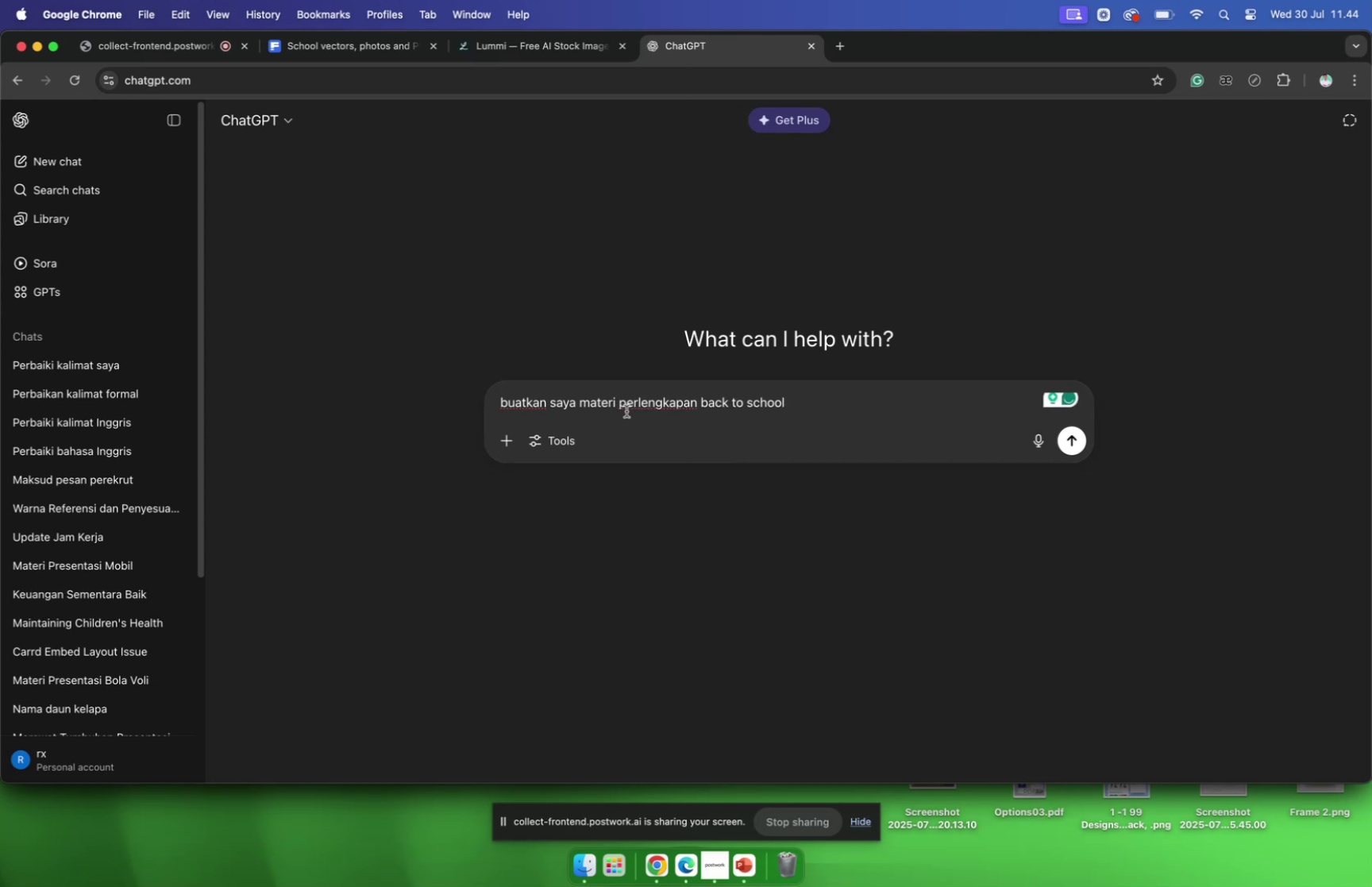 
left_click([621, 403])
 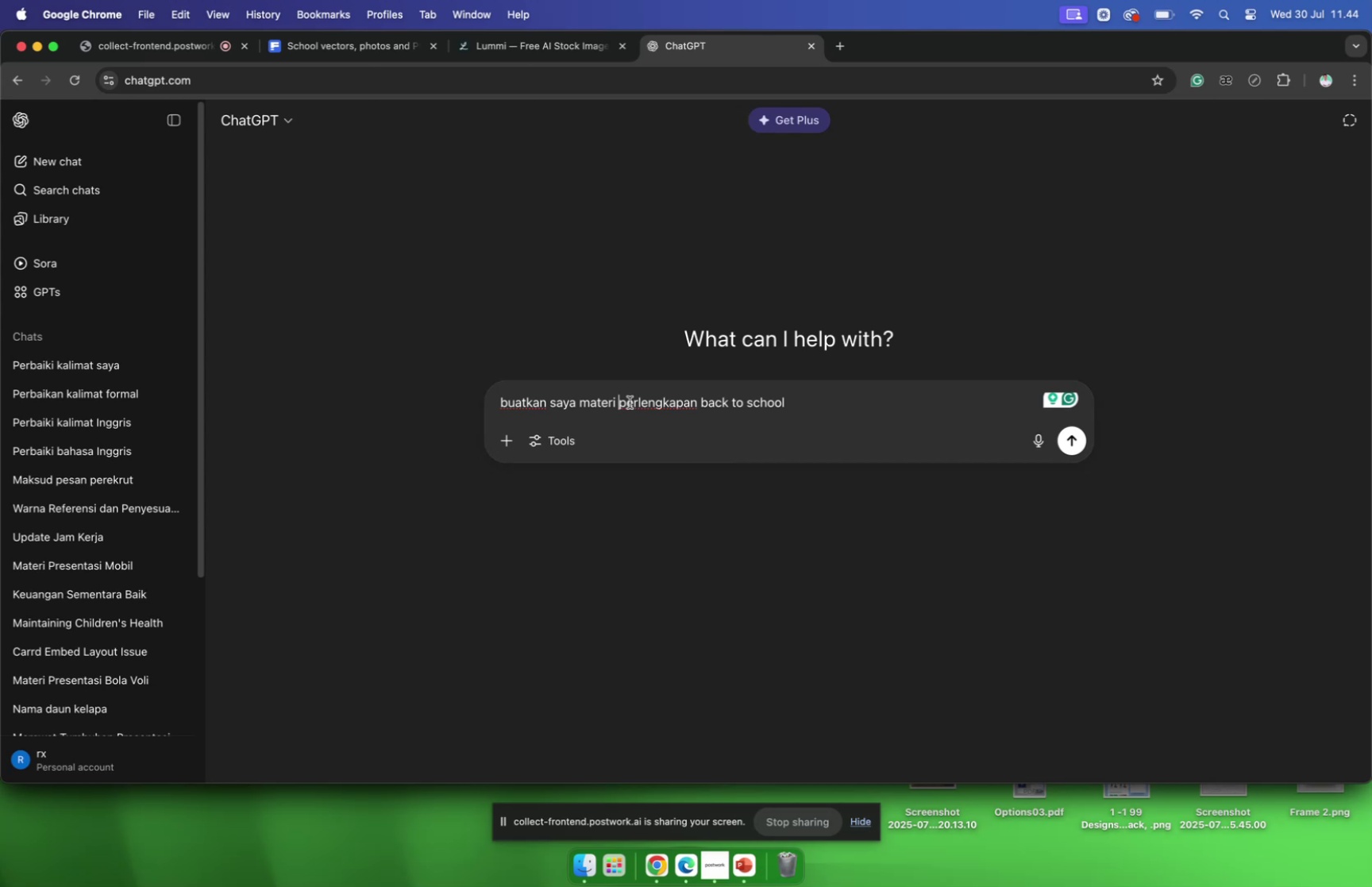 
type(presentasi mengenai )
 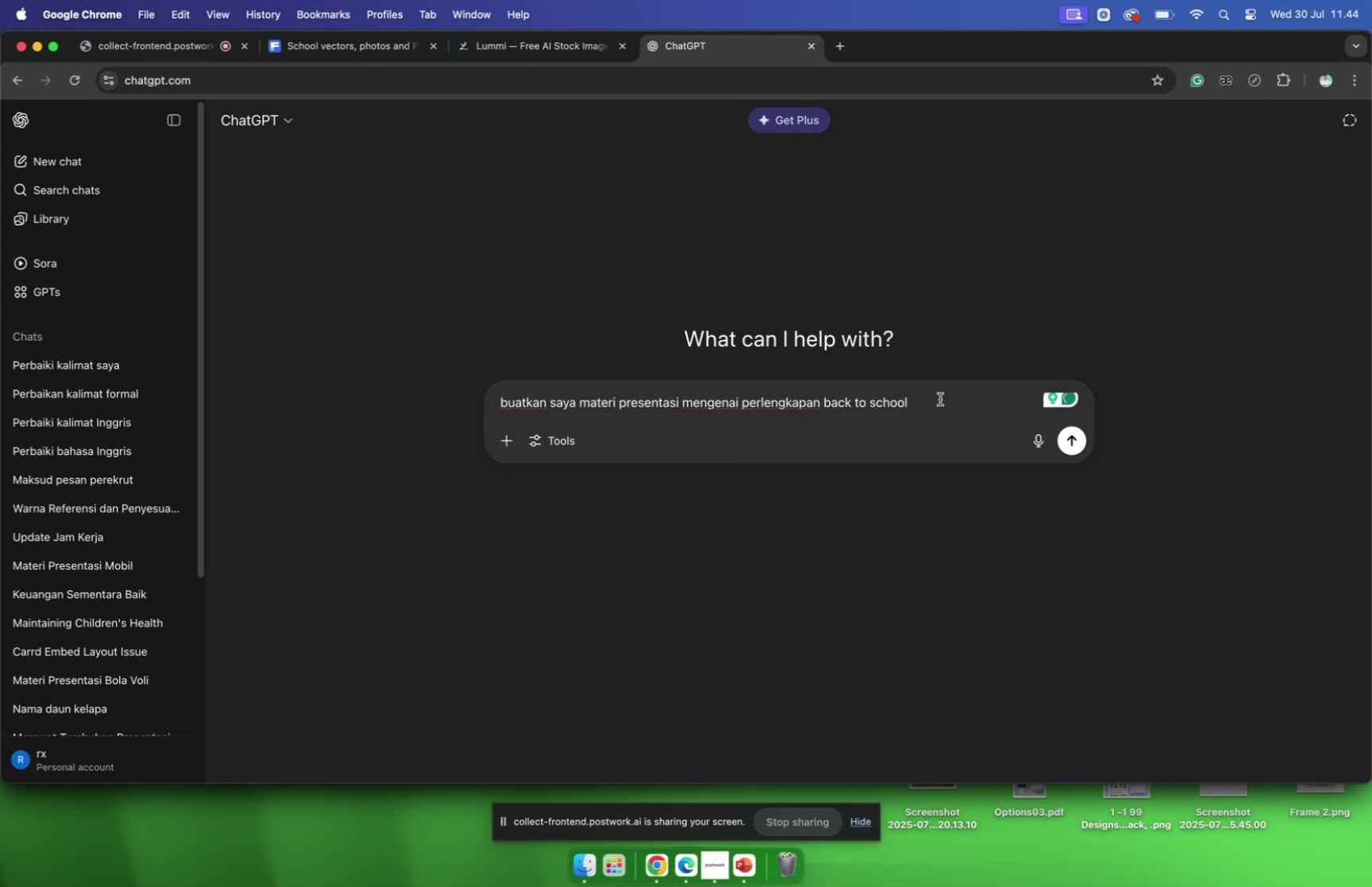 
left_click([914, 403])
 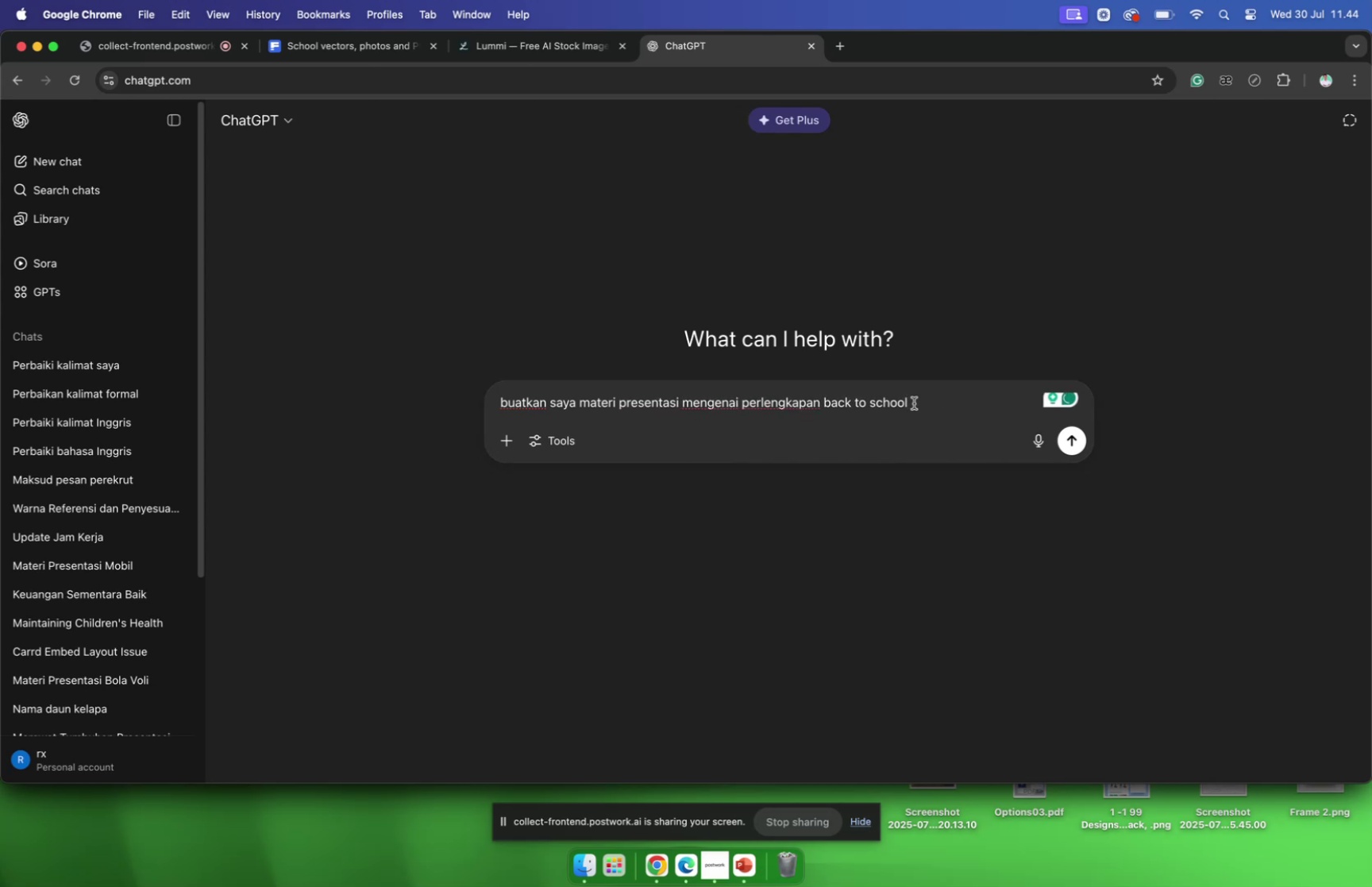 
type( dalam bahasa inggris)
 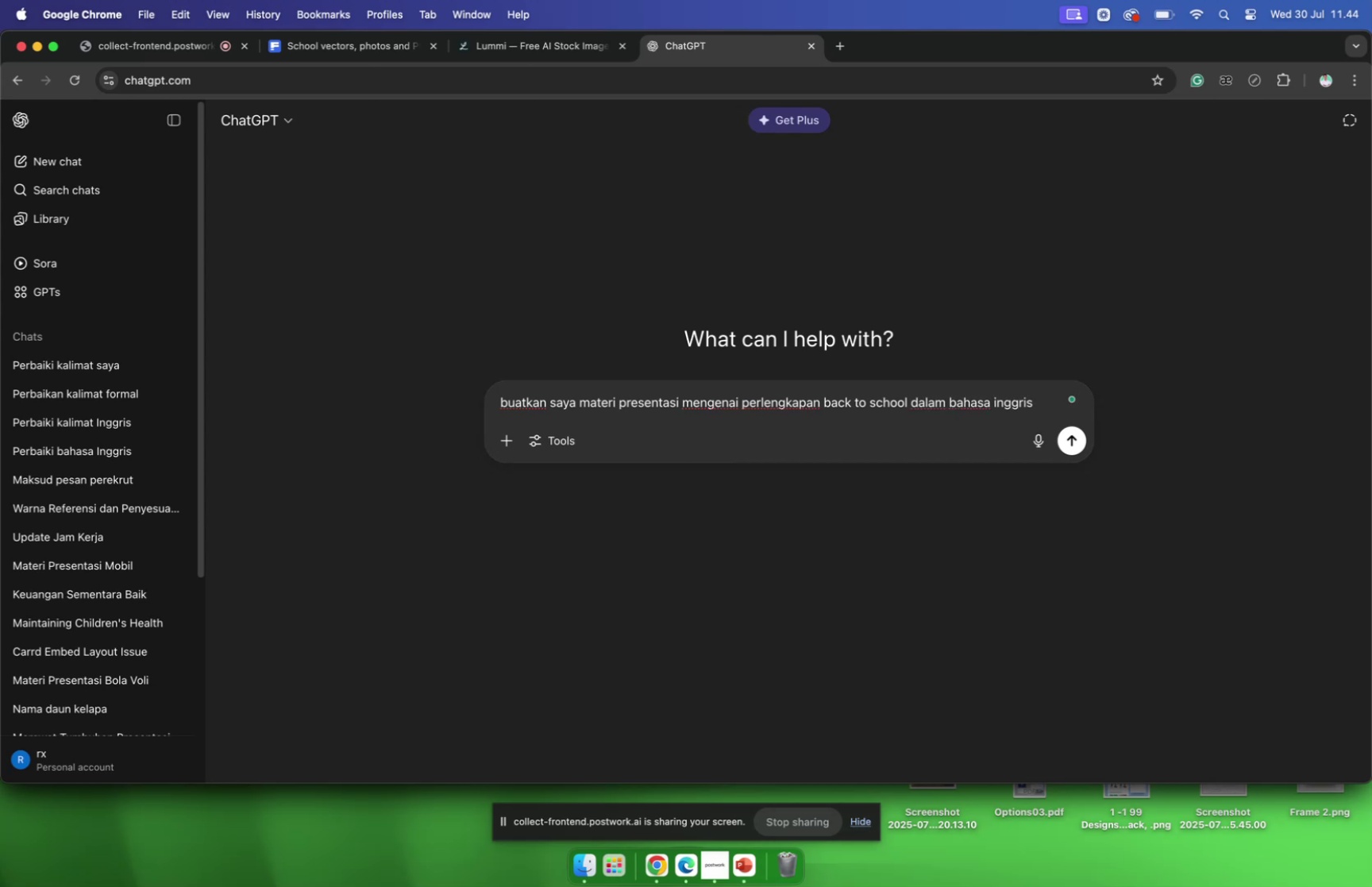 
key(Enter)
 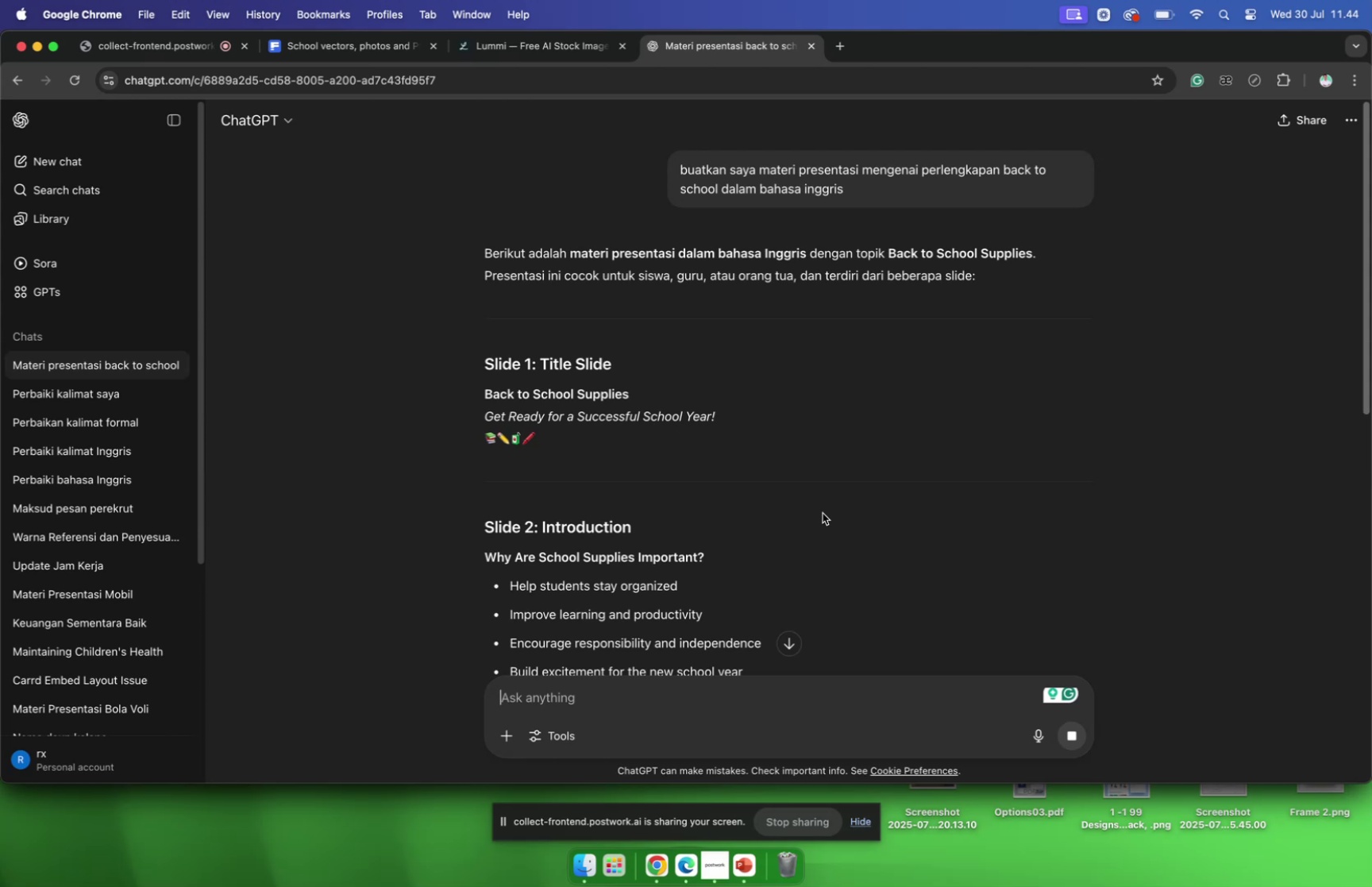 
wait(6.76)
 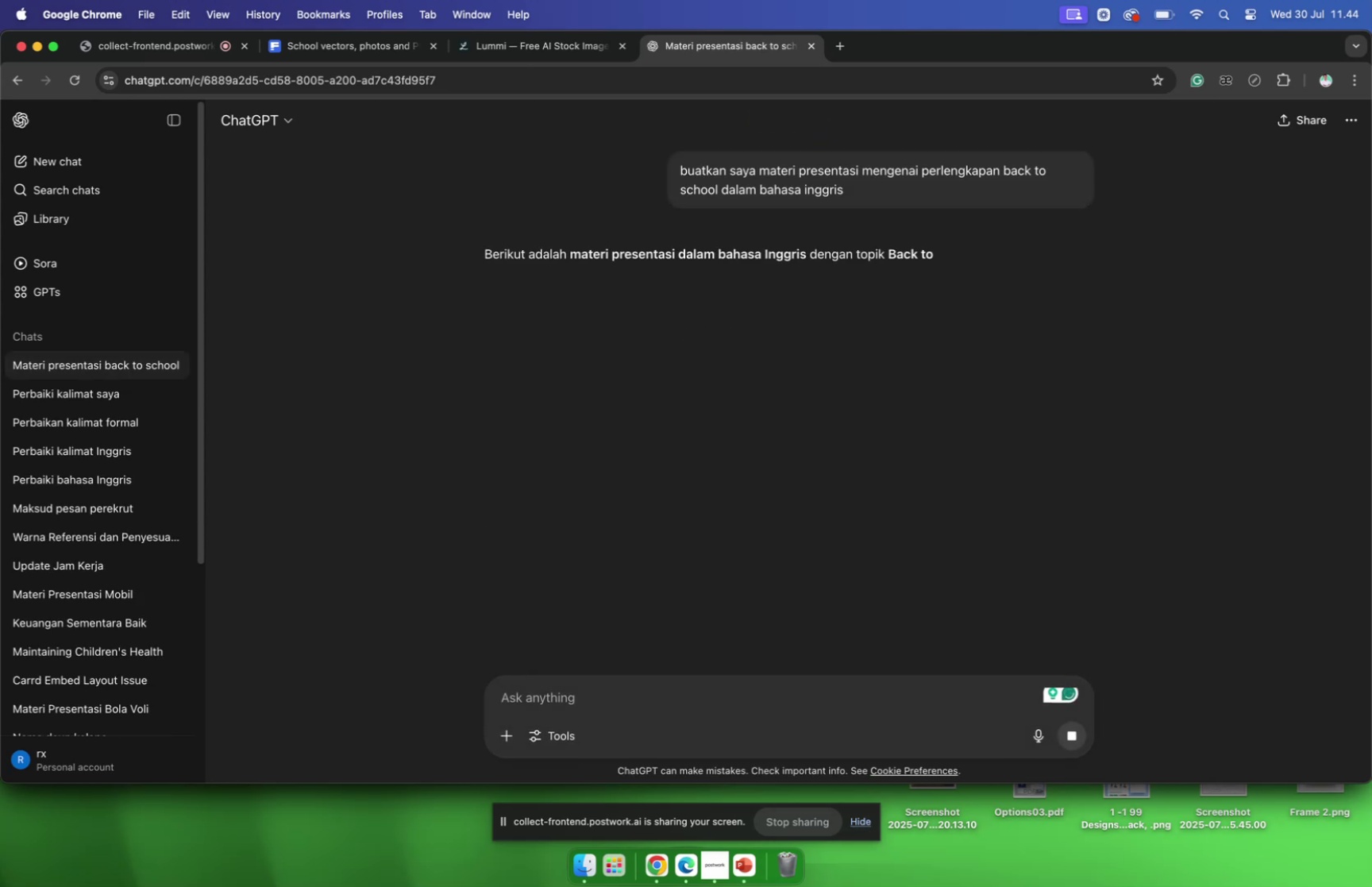 
scroll: coordinate [819, 514], scroll_direction: down, amount: 5.0
 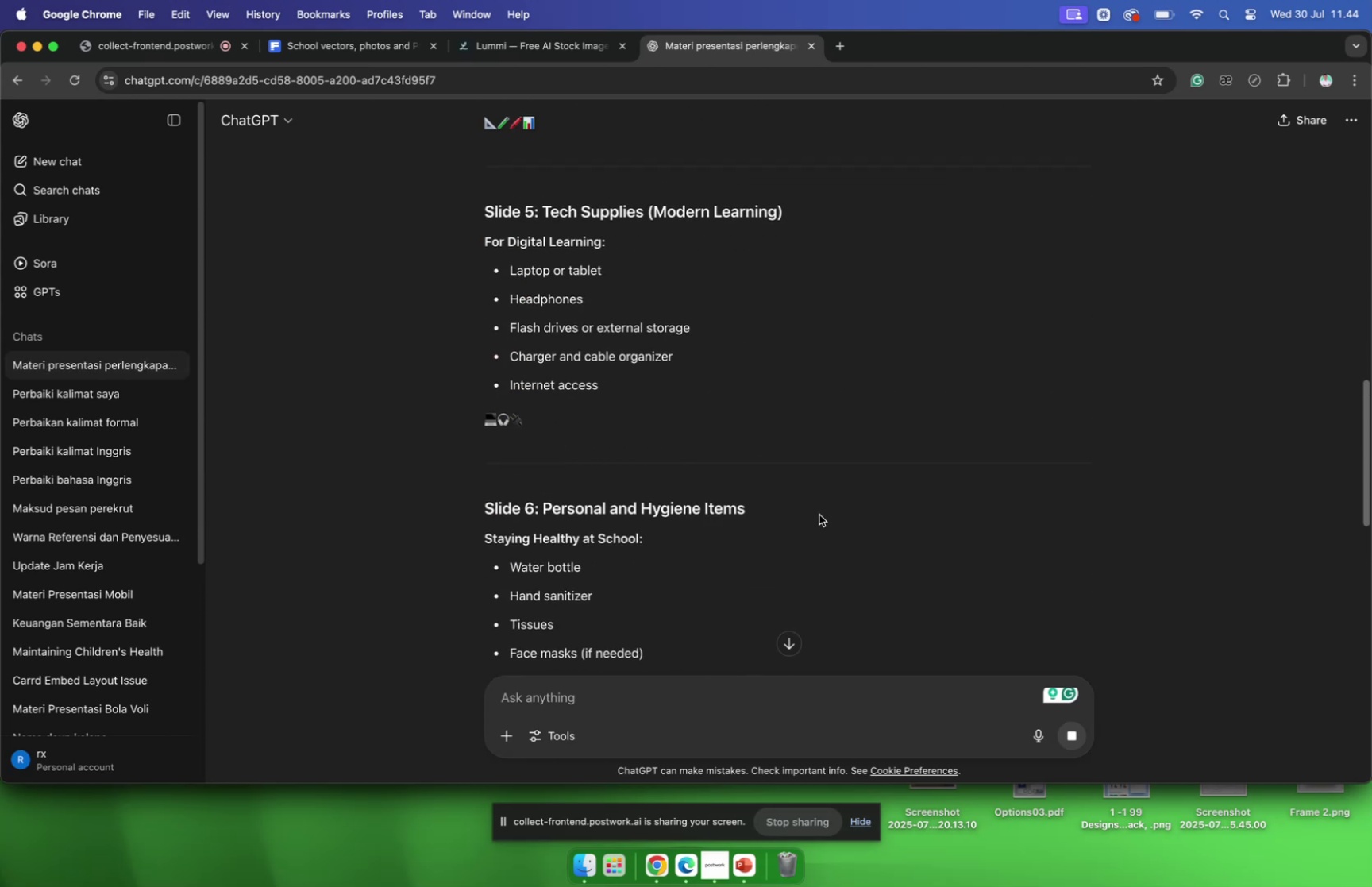 
scroll: coordinate [819, 511], scroll_direction: up, amount: 16.0
 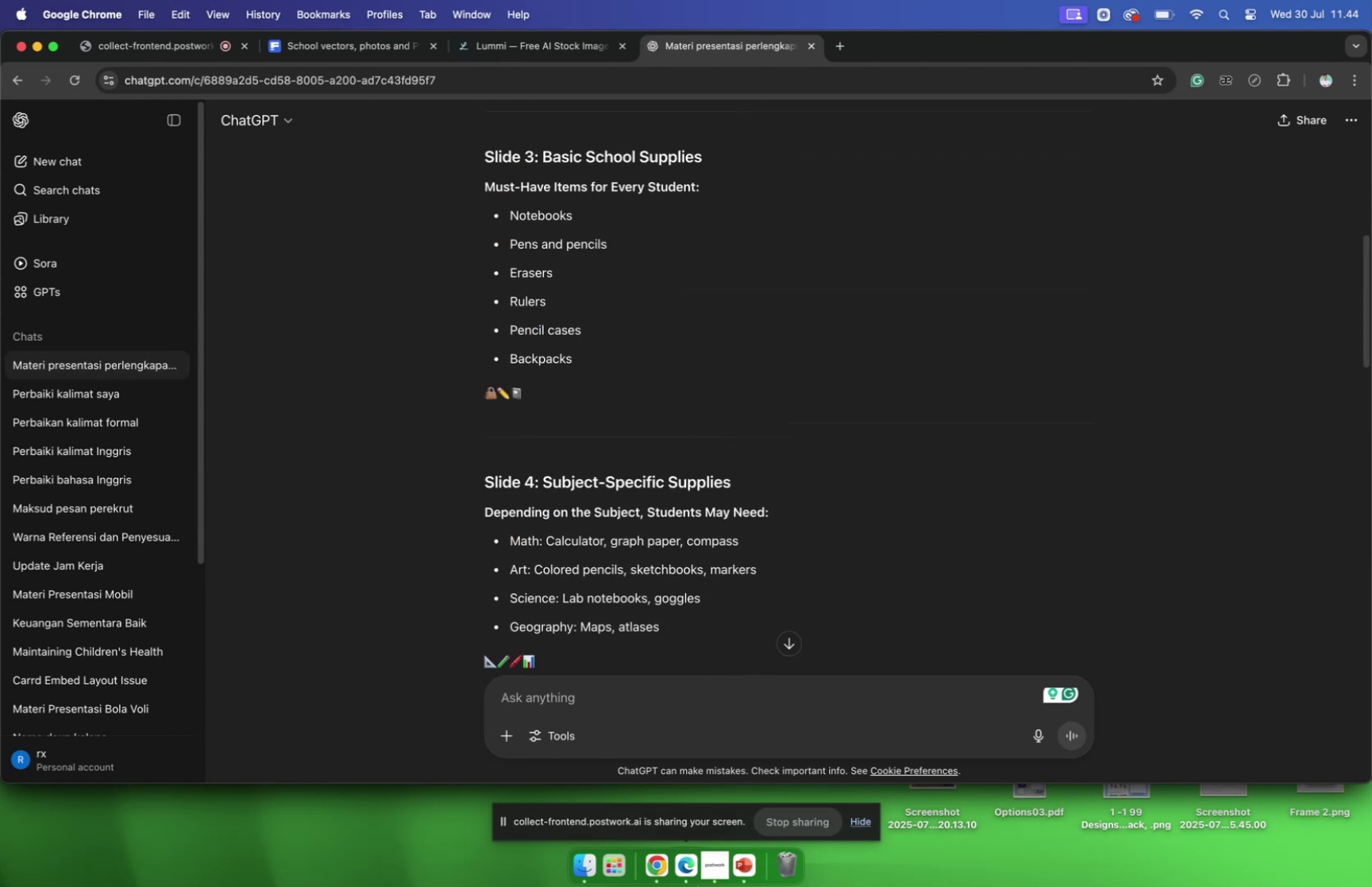 
left_click([743, 870])
 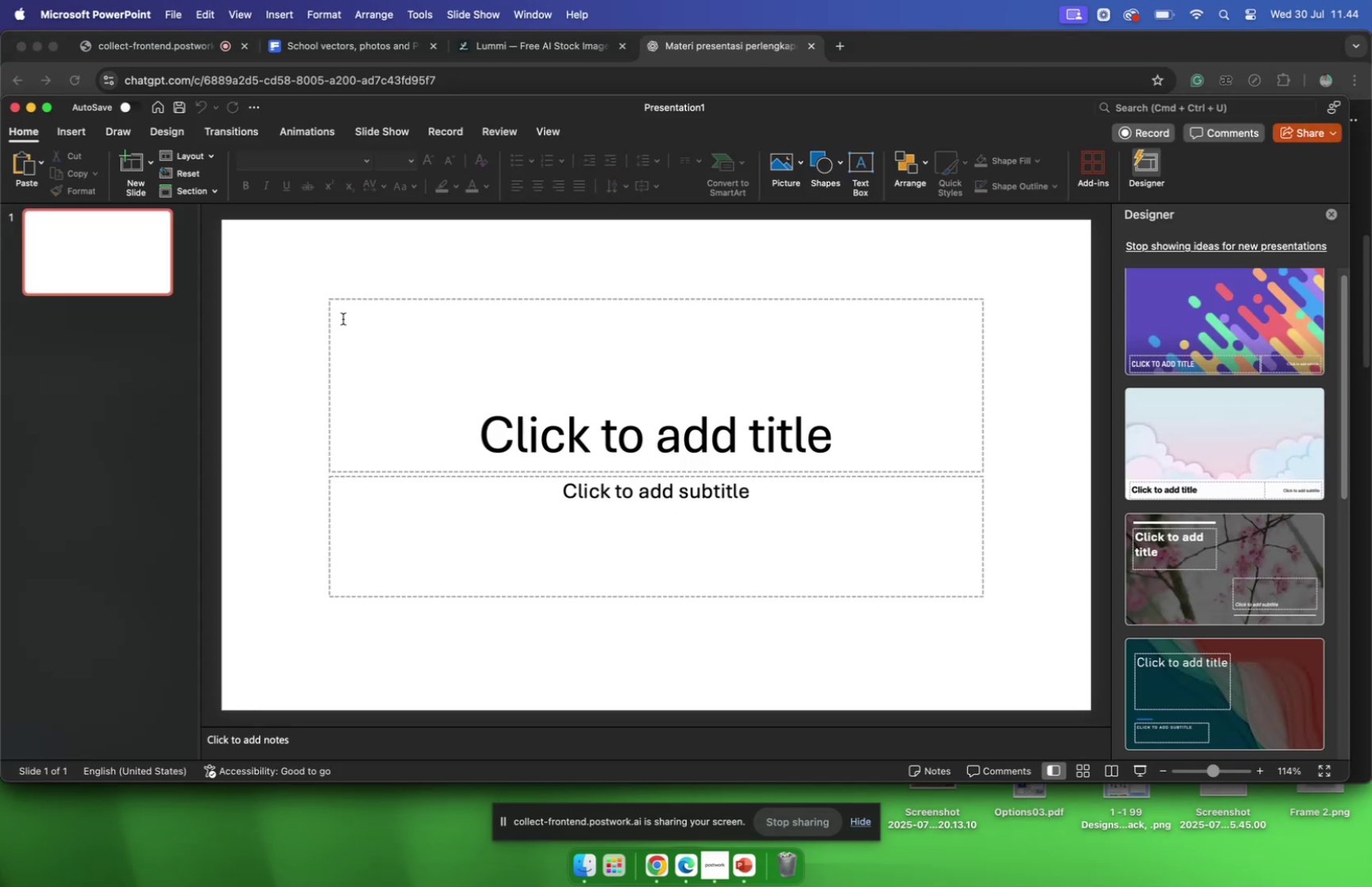 
left_click_drag(start_coordinate=[255, 253], to_coordinate=[1045, 672])
 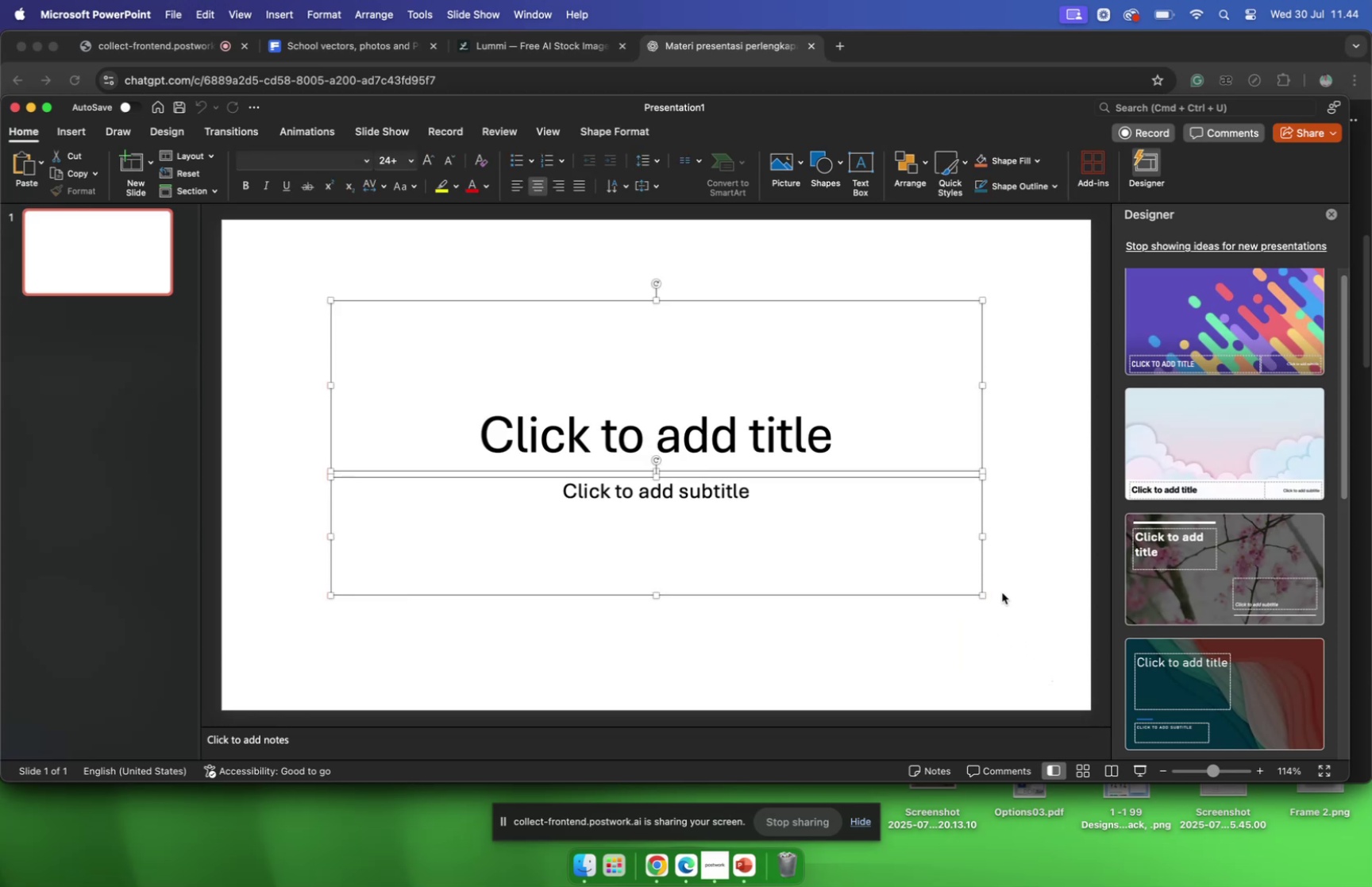 
key(Backspace)
 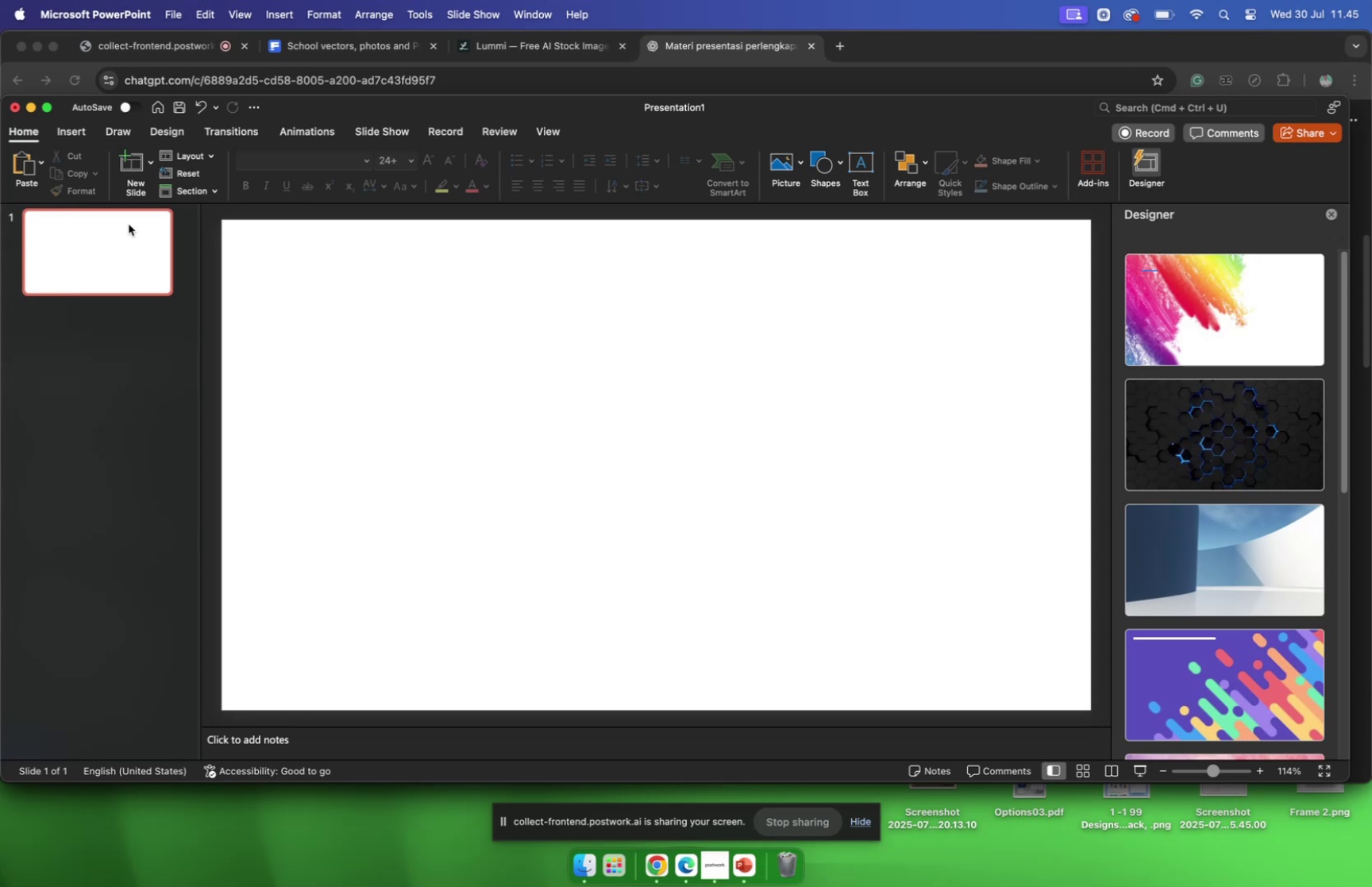 
wait(12.99)
 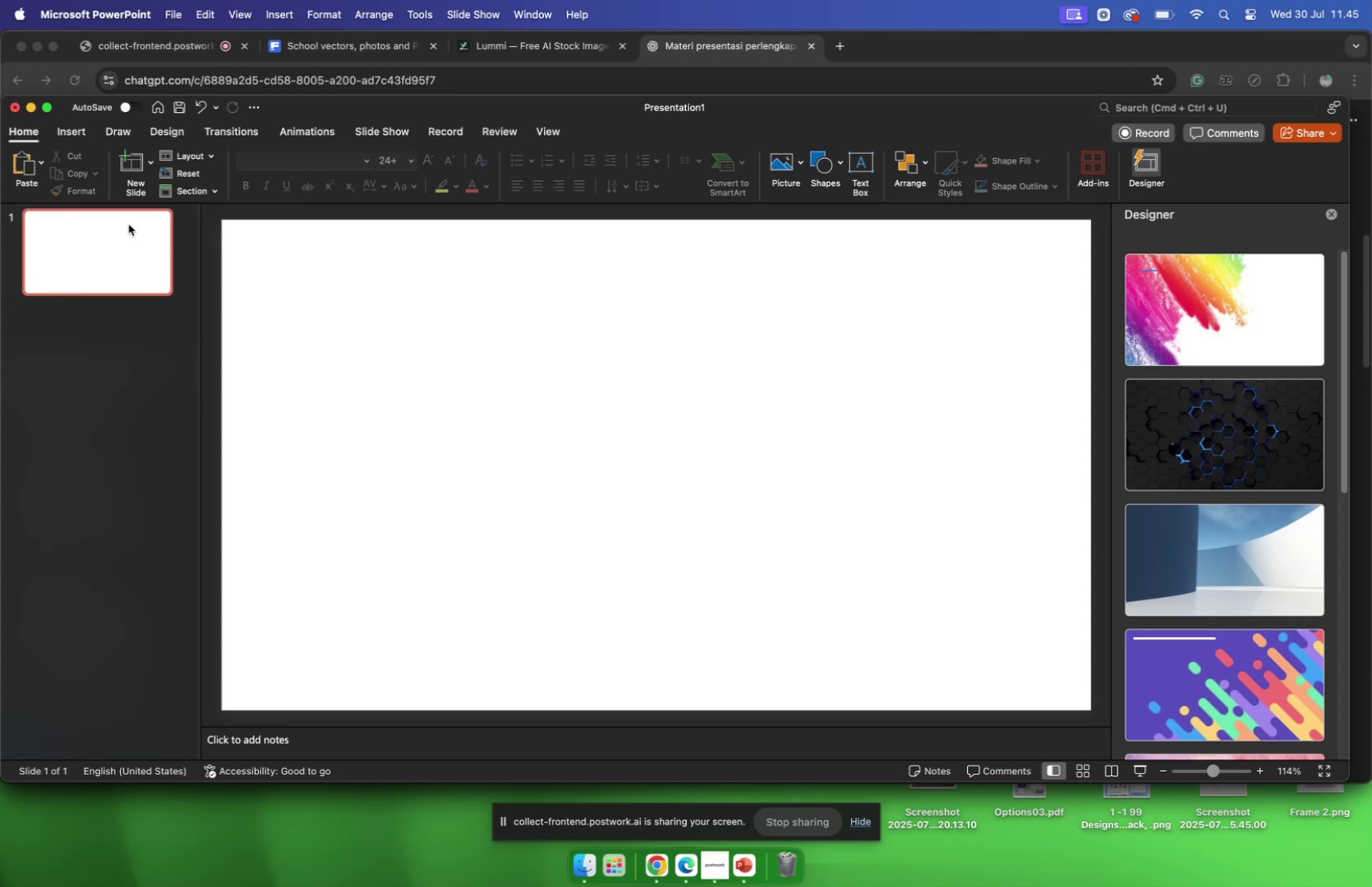 
left_click([125, 167])
 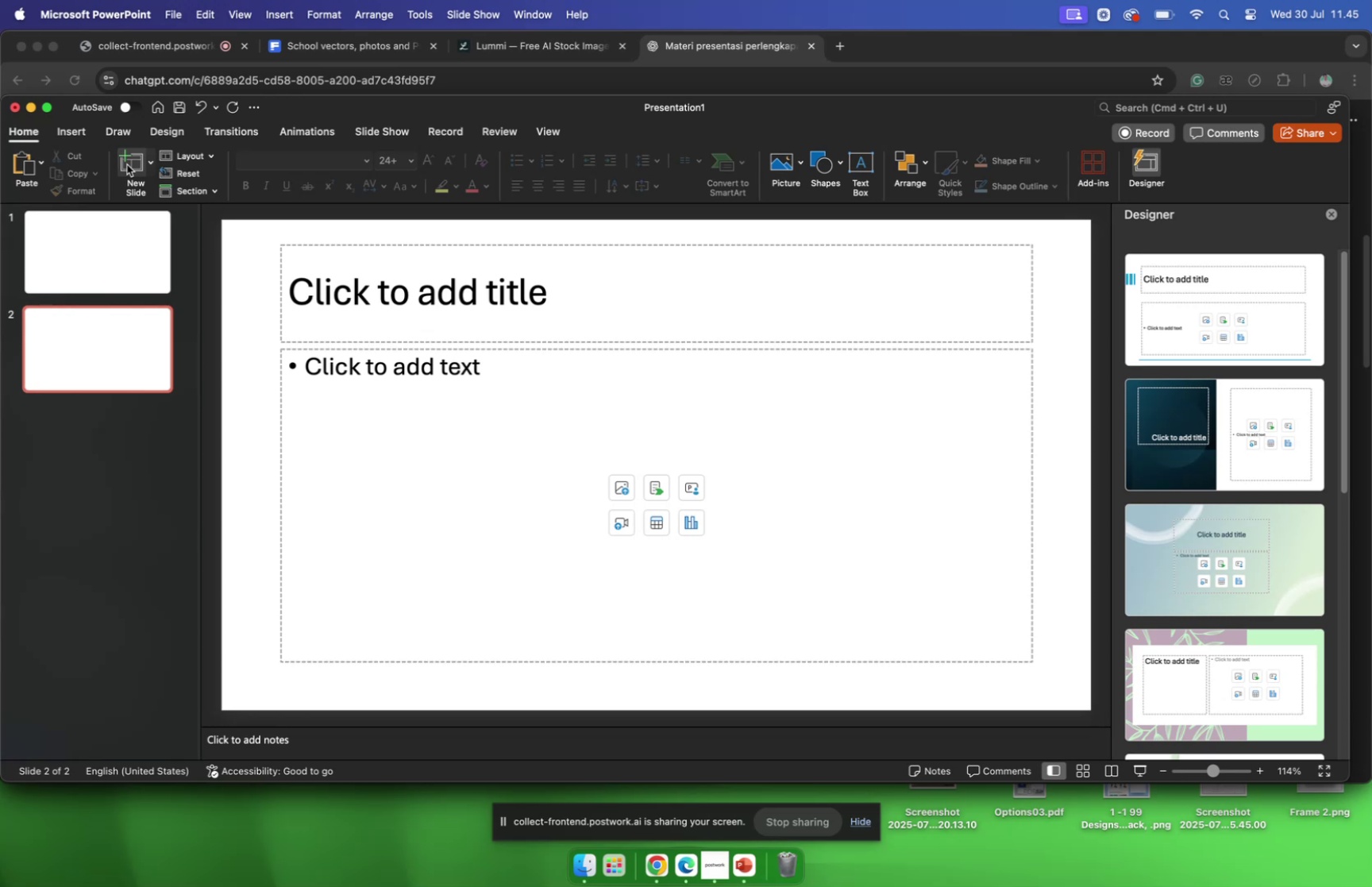 
wait(11.25)
 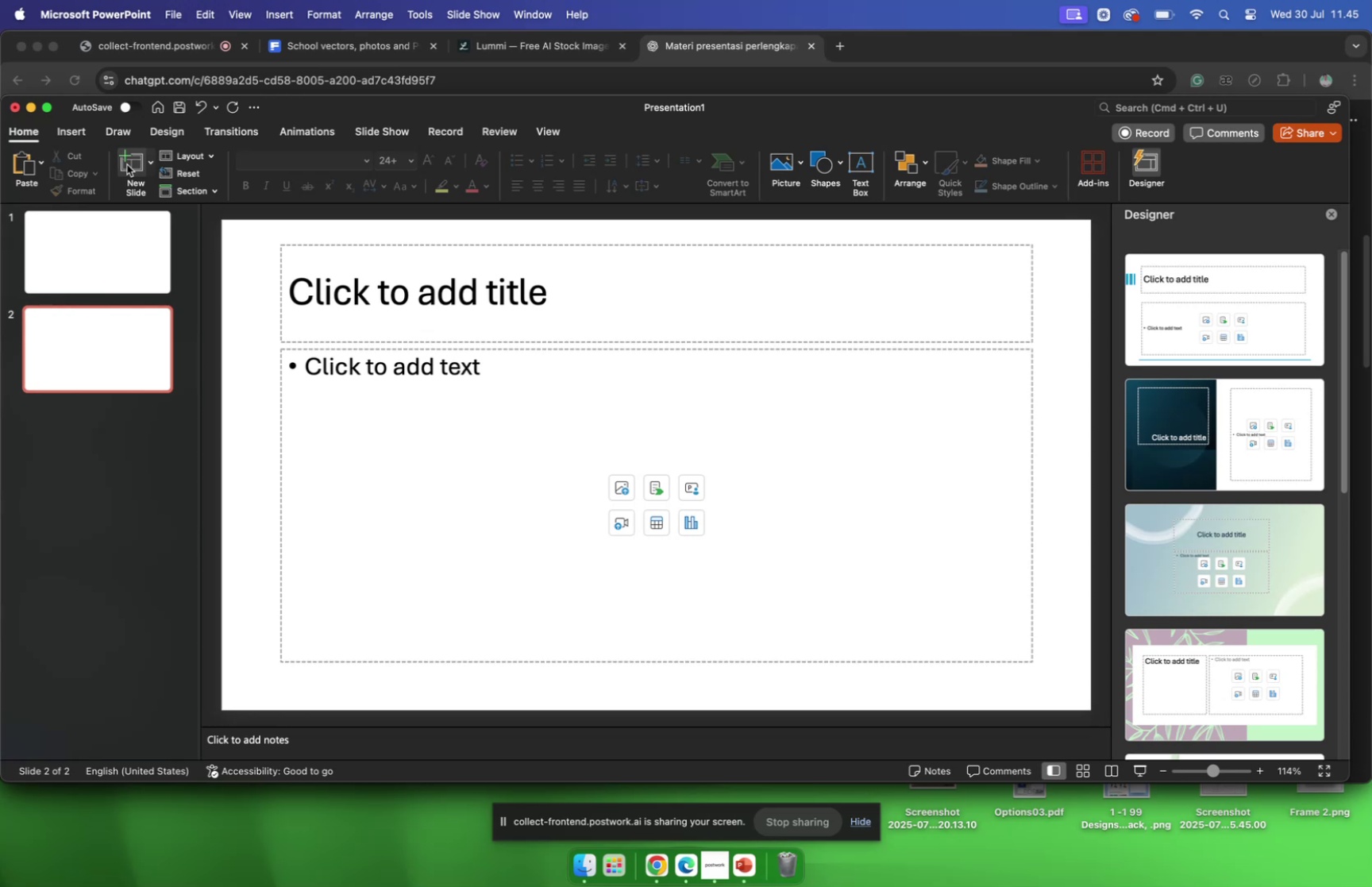 
left_click([120, 172])
 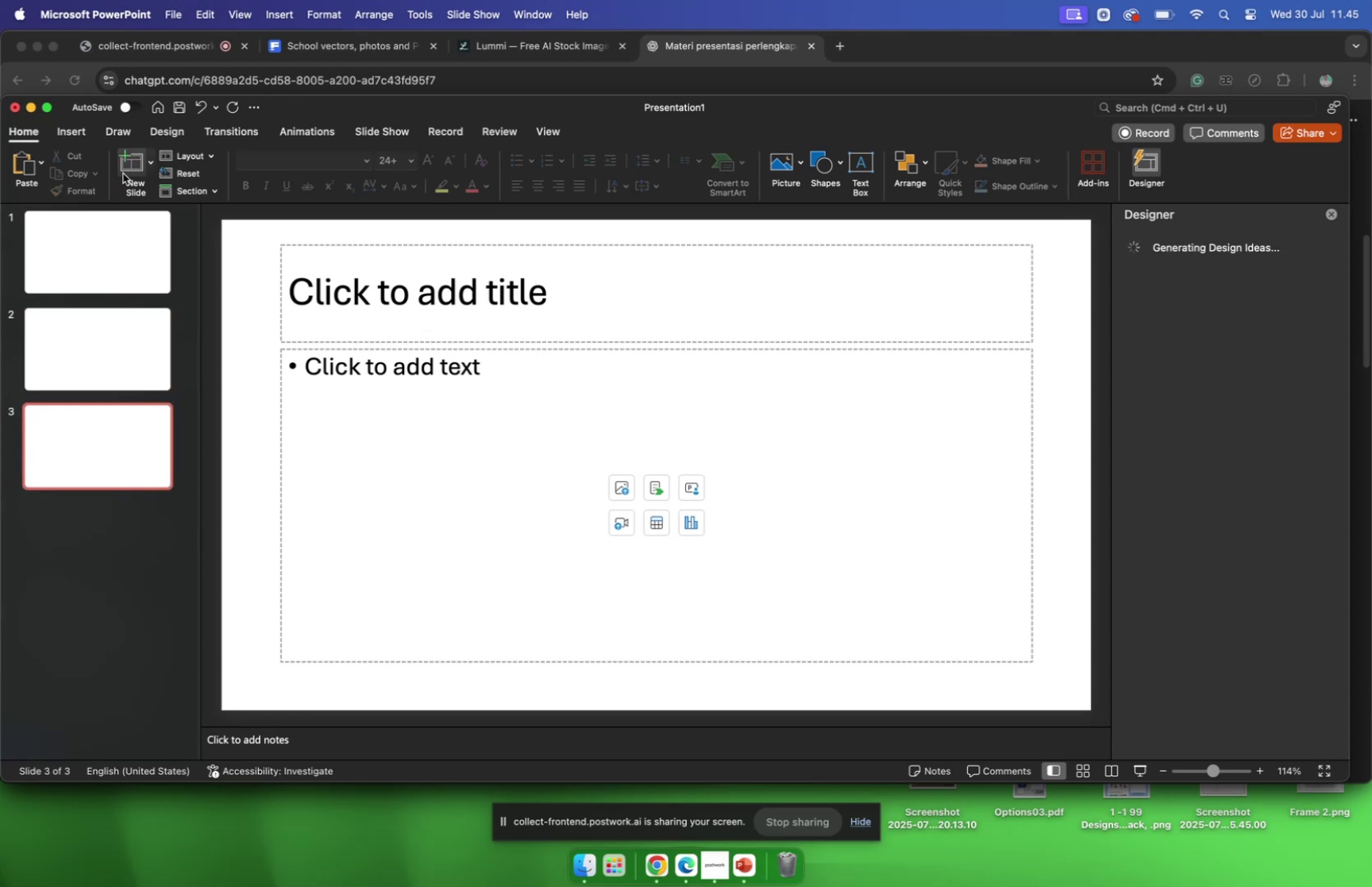 
left_click([123, 172])
 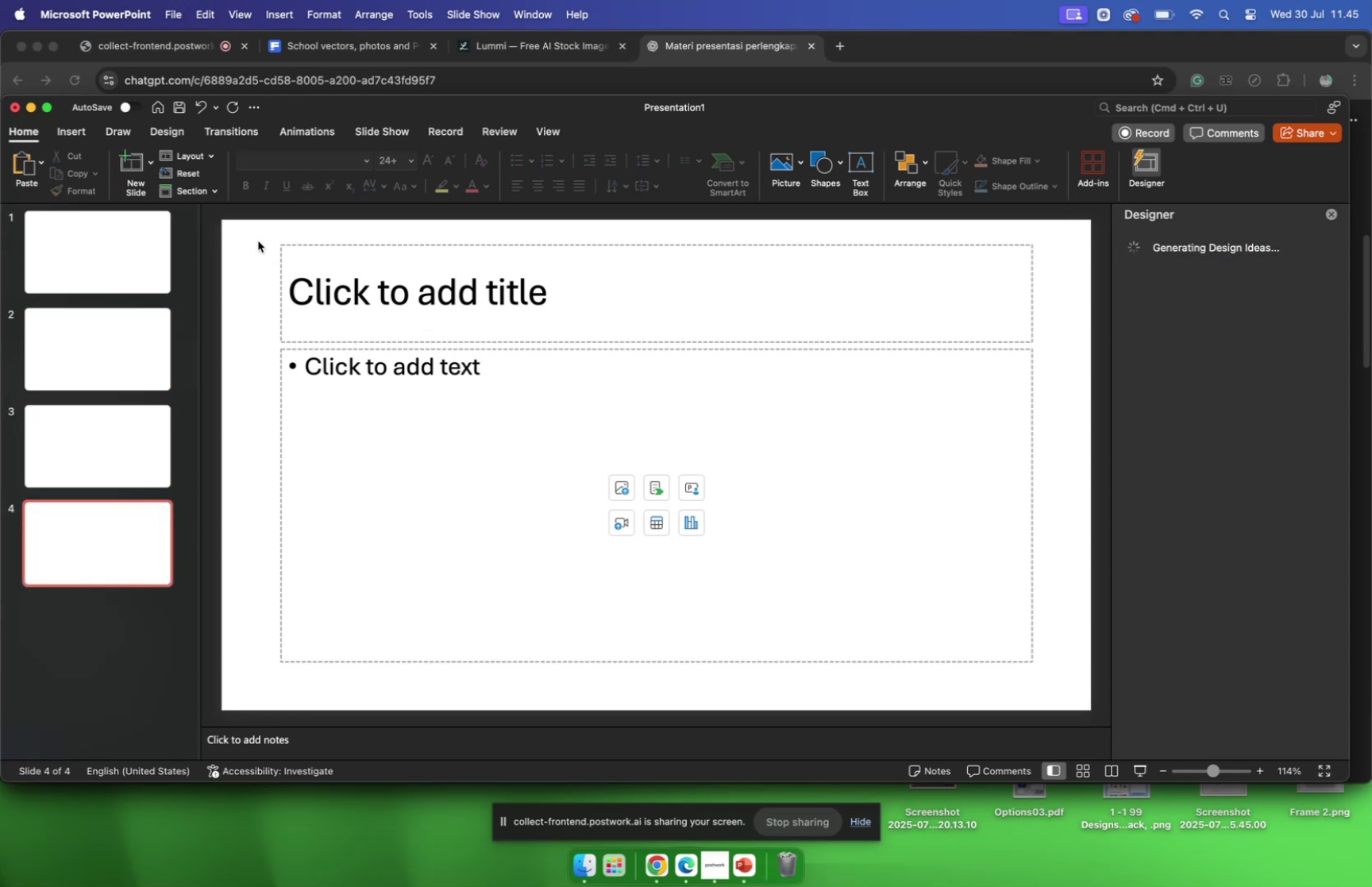 
left_click_drag(start_coordinate=[249, 235], to_coordinate=[1086, 688])
 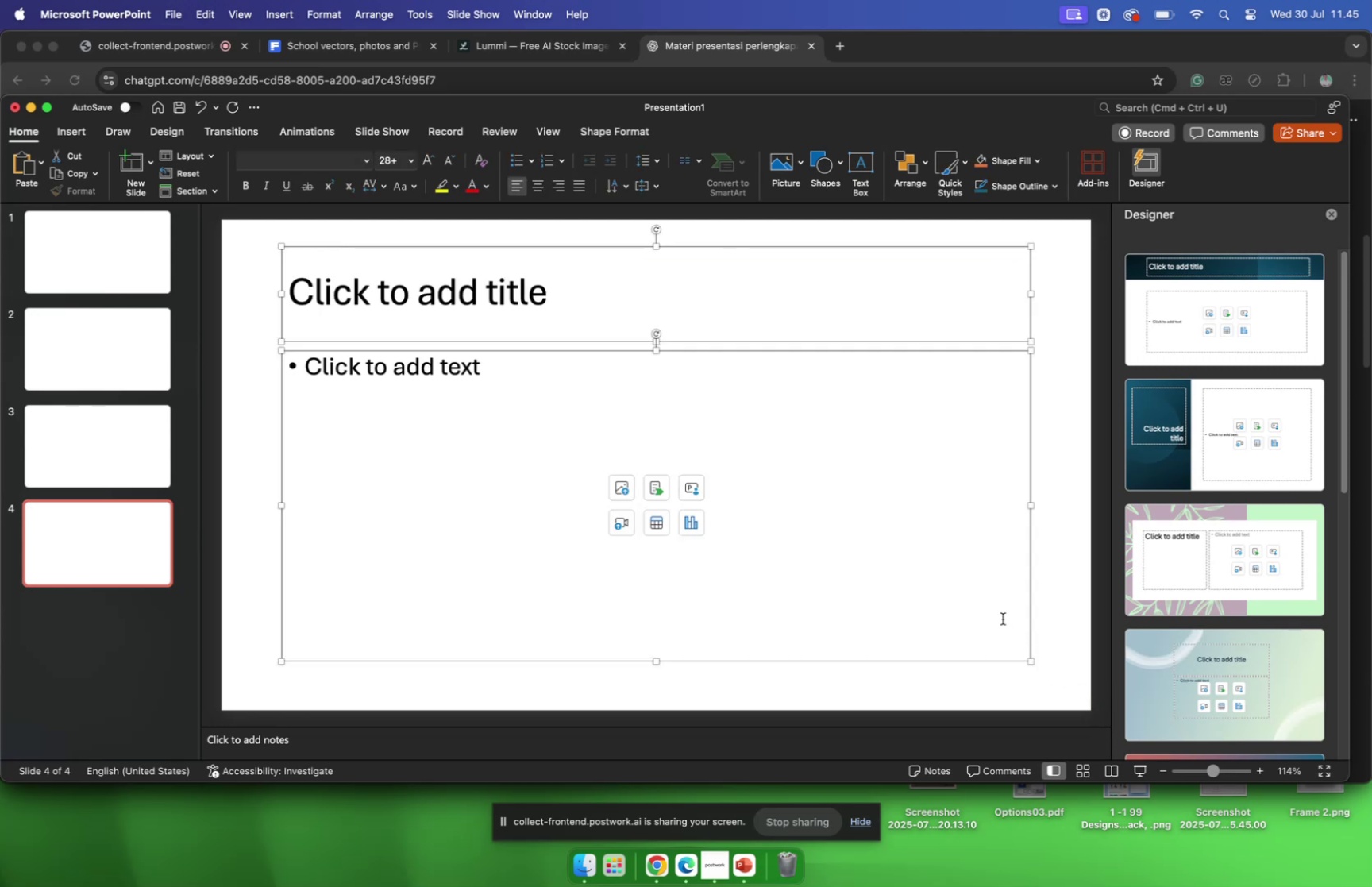 
key(Backspace)
 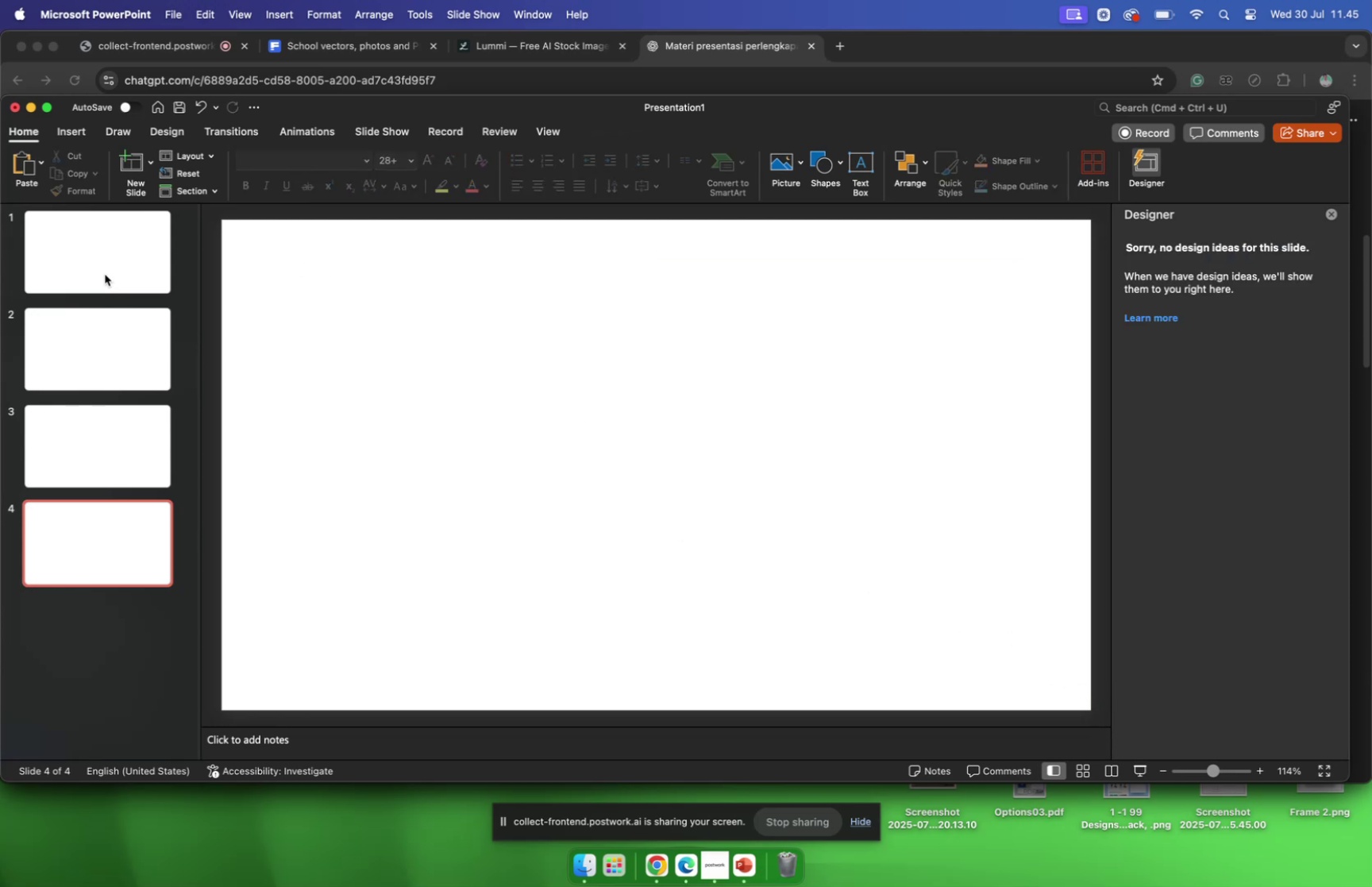 
left_click([109, 422])
 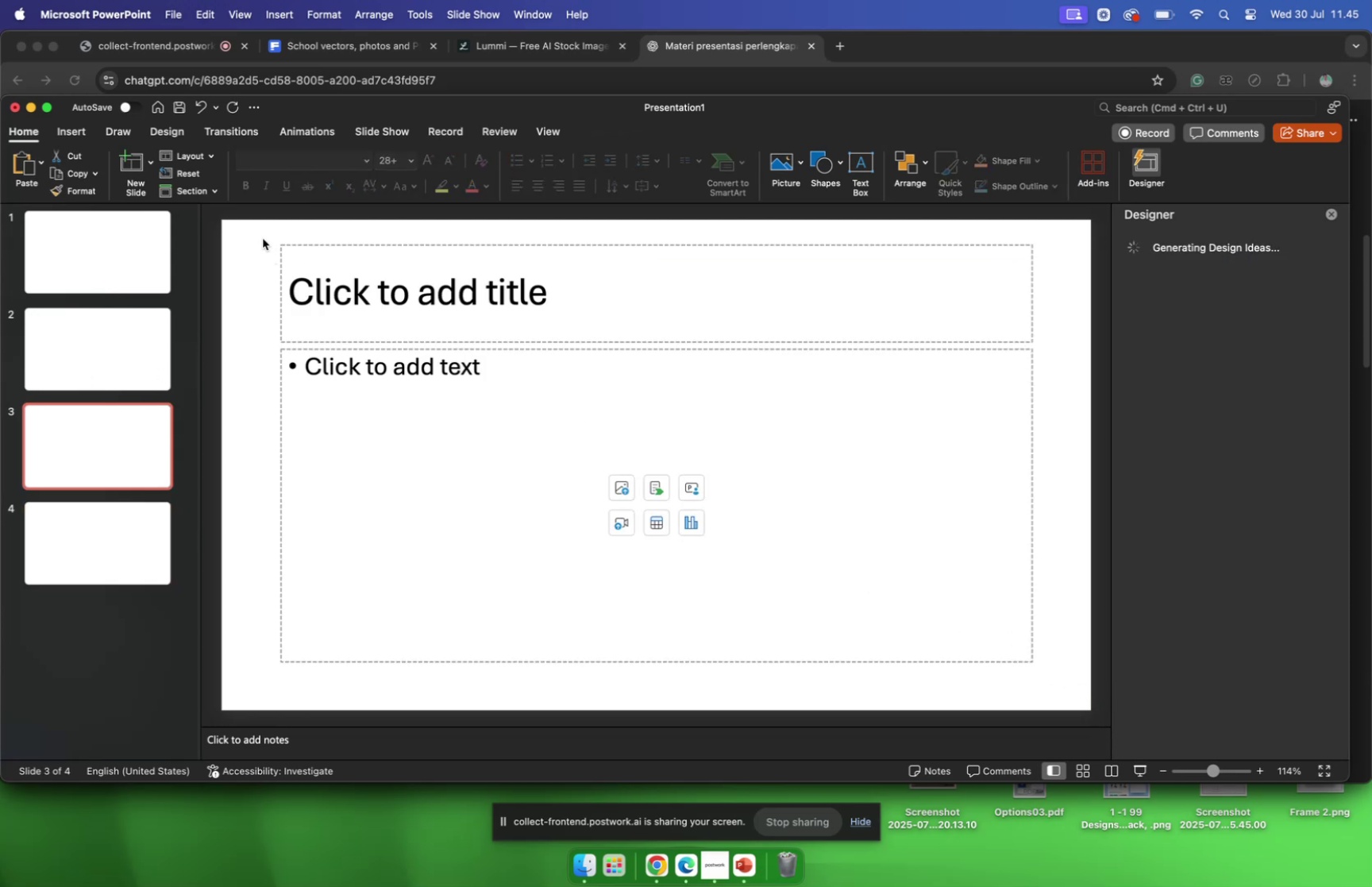 
left_click_drag(start_coordinate=[243, 229], to_coordinate=[1073, 710])
 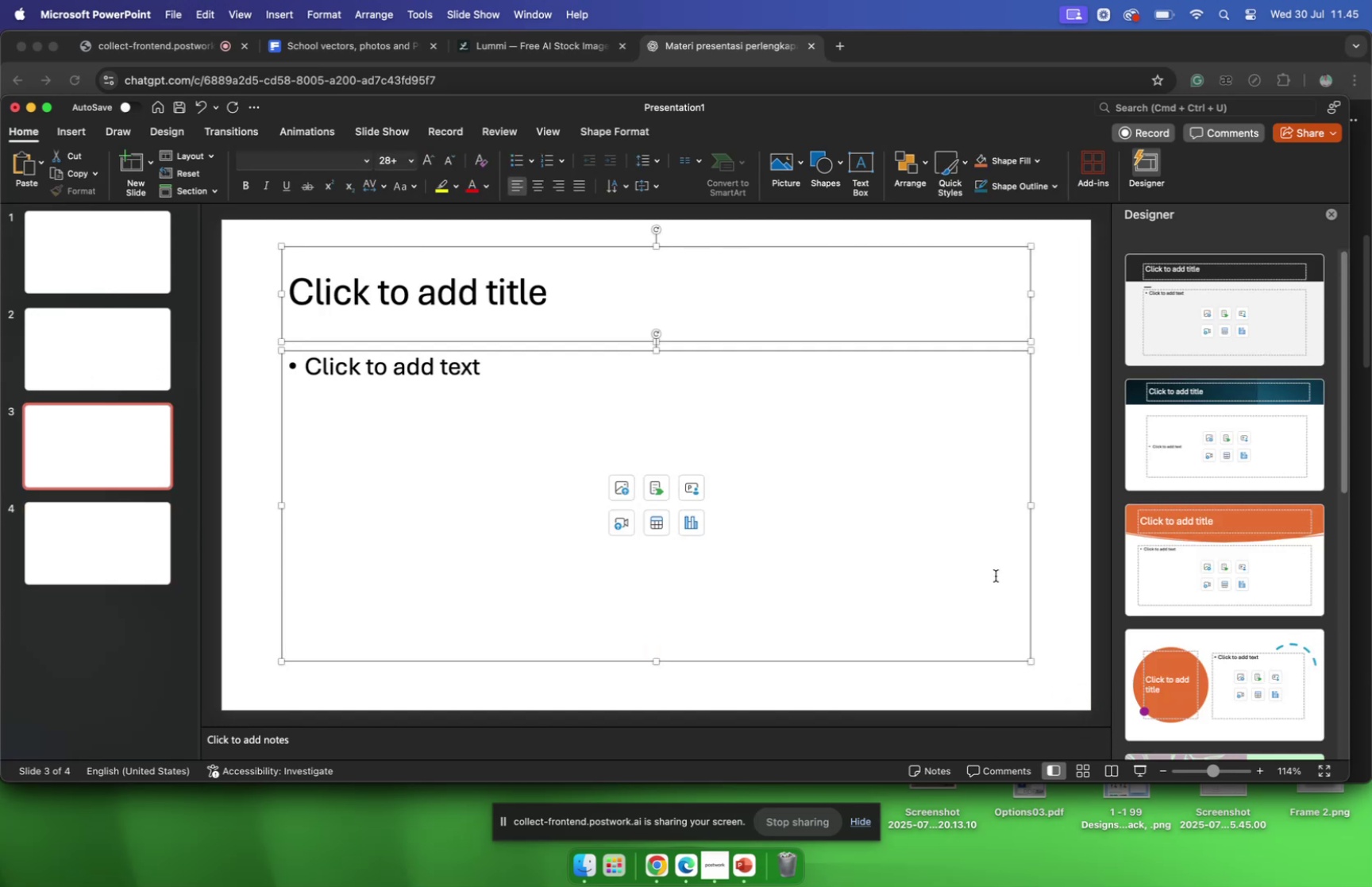 
key(Backspace)
 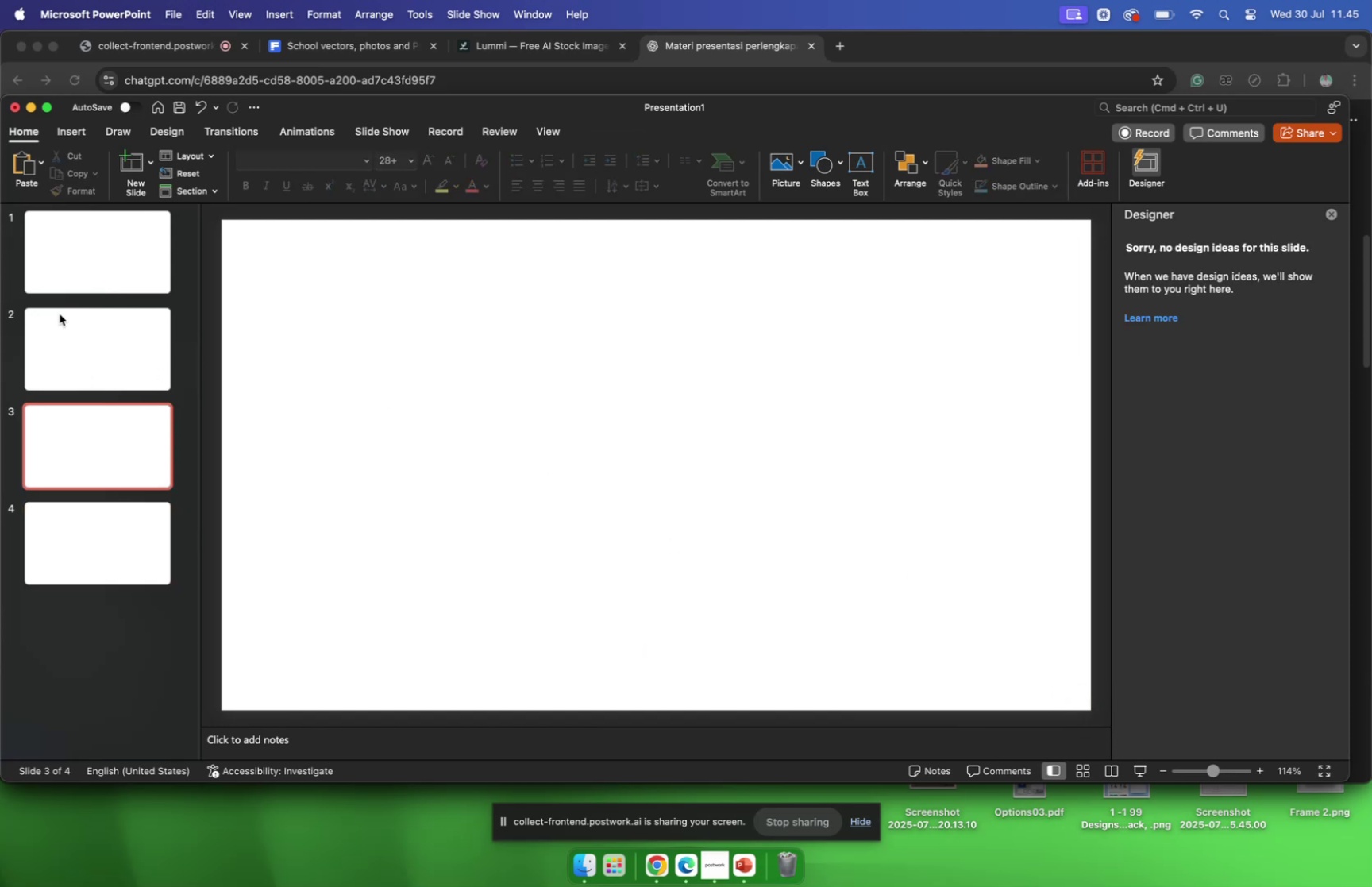 
left_click([94, 334])
 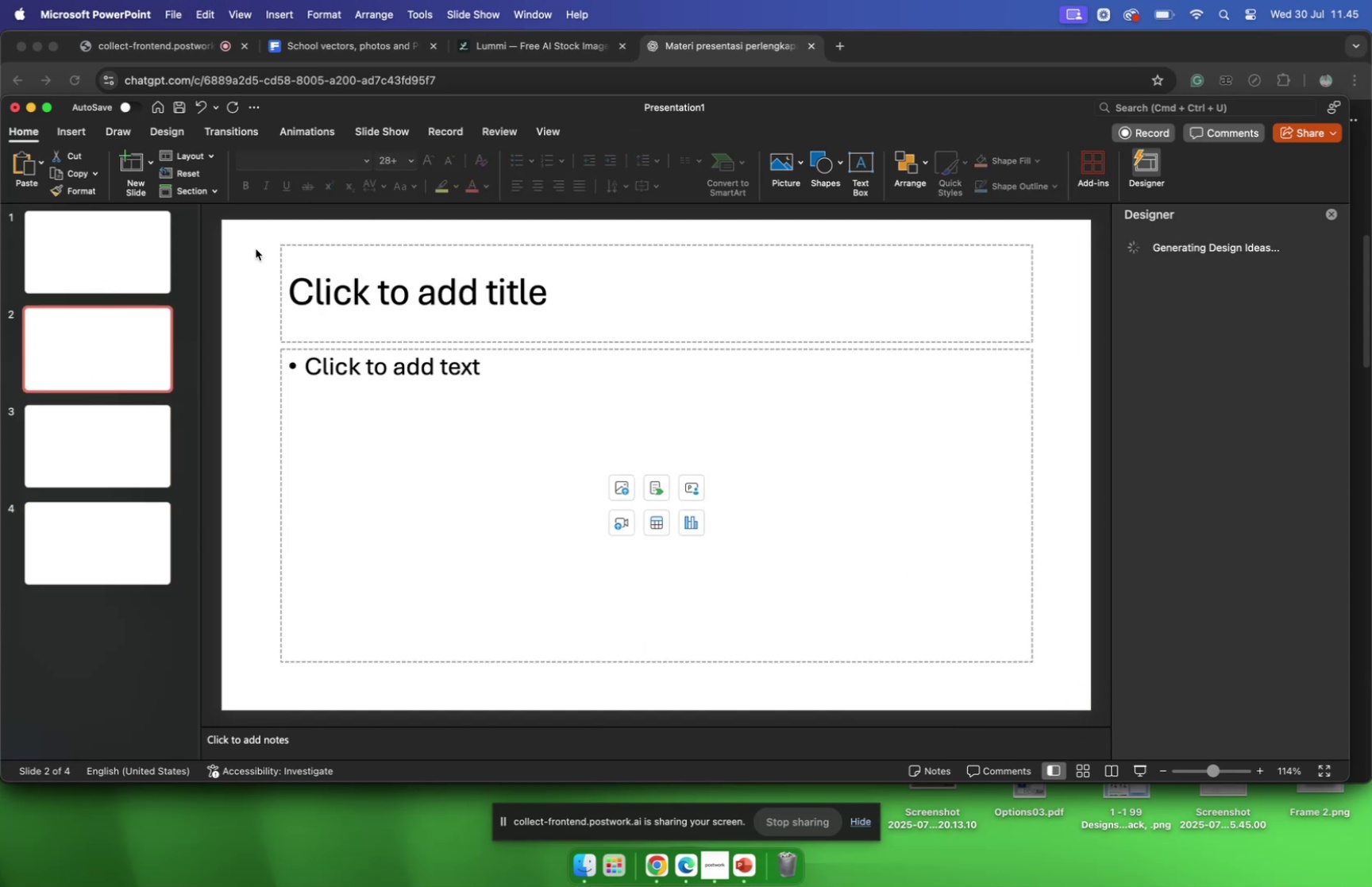 
left_click_drag(start_coordinate=[249, 230], to_coordinate=[1102, 692])
 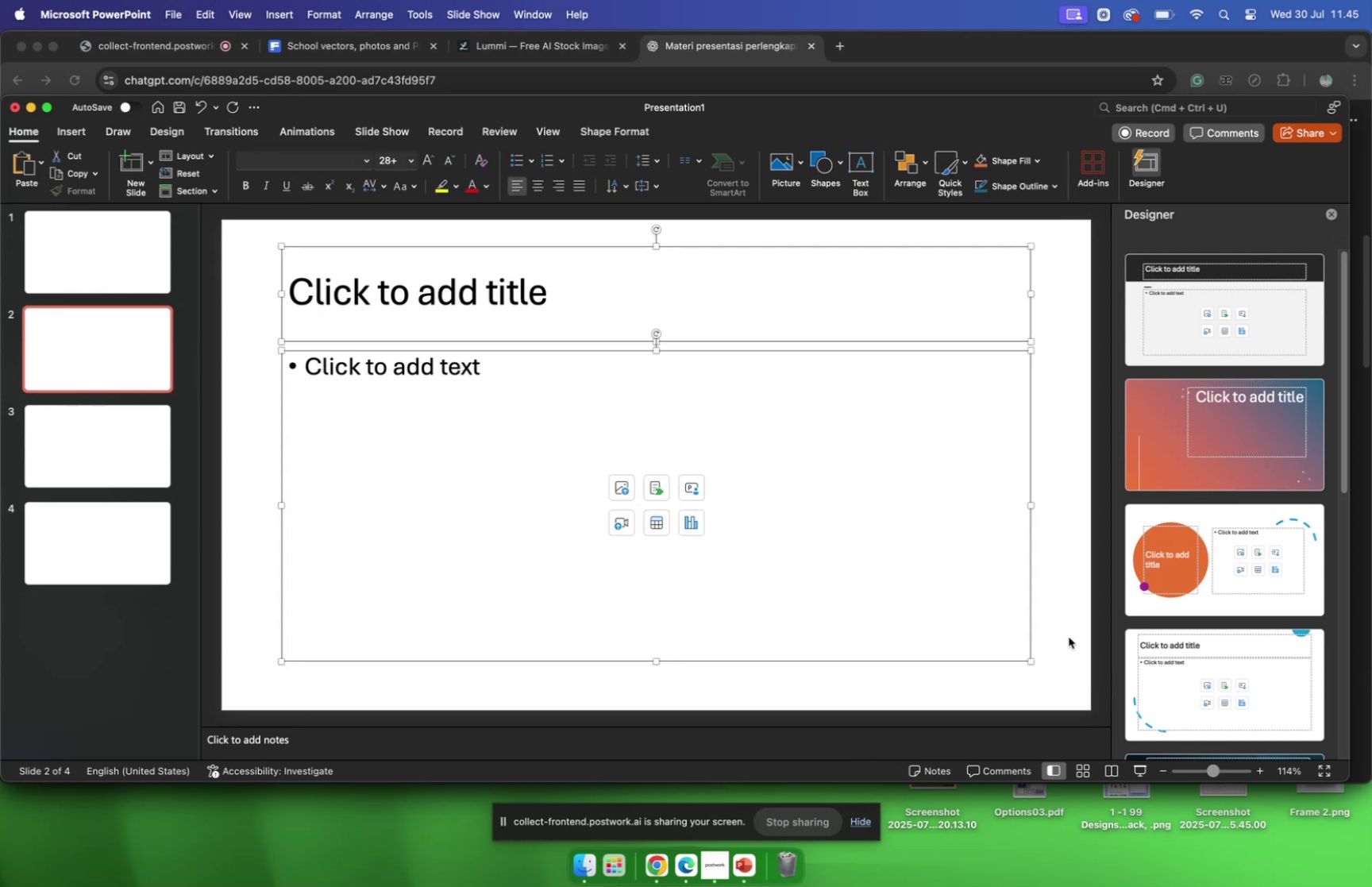 
key(Backspace)
 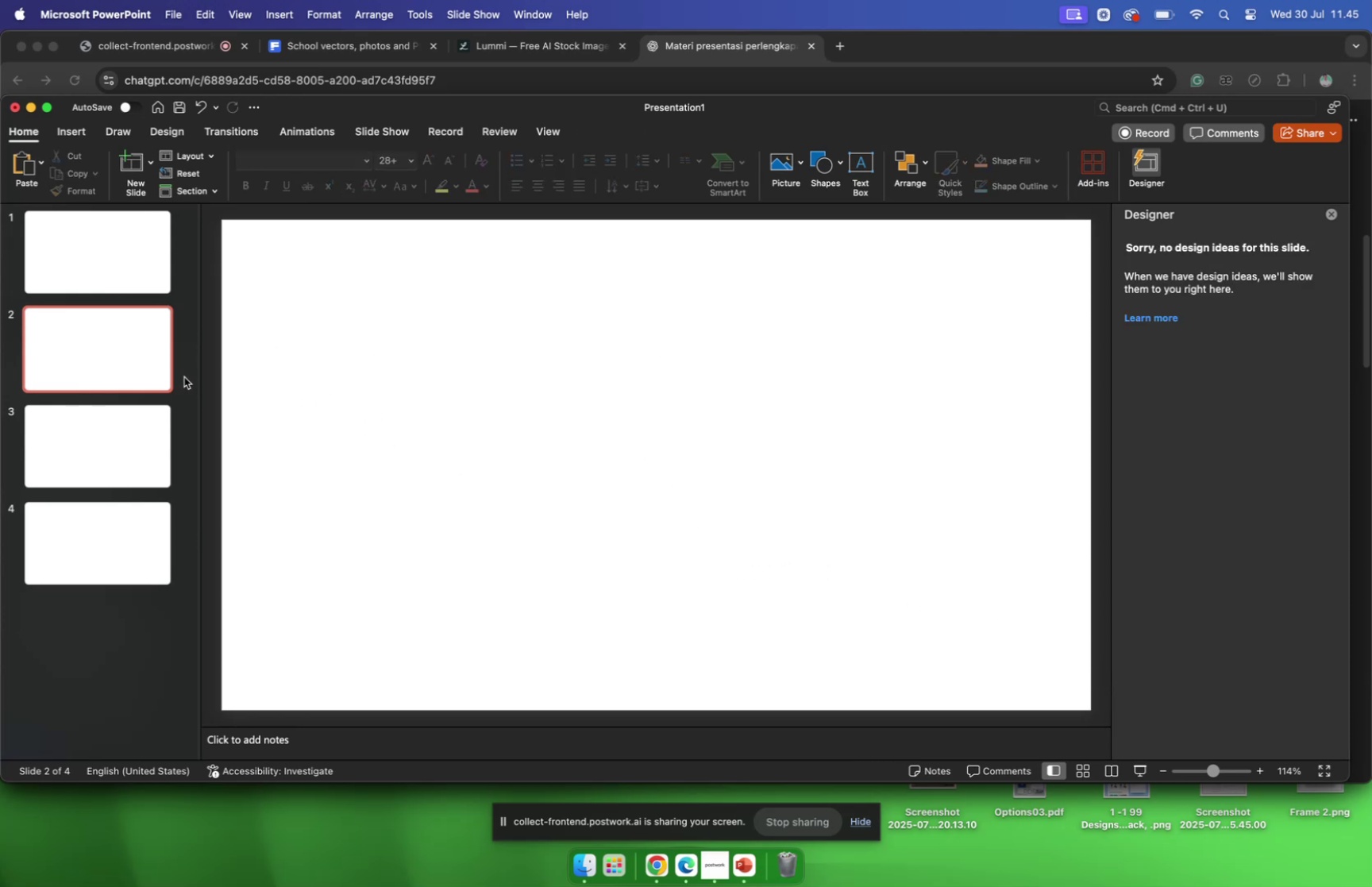 
wait(12.77)
 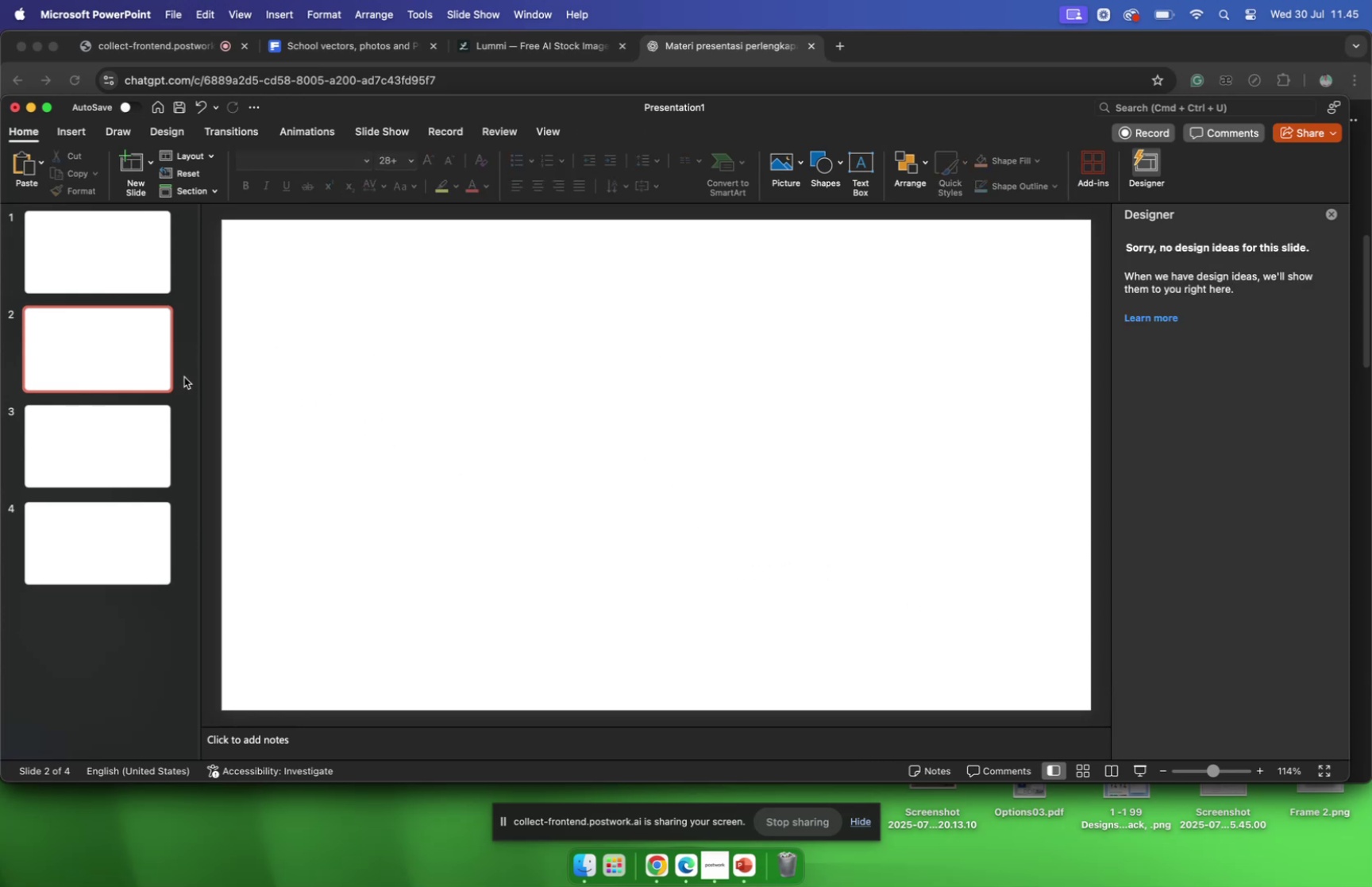 
left_click([662, 866])
 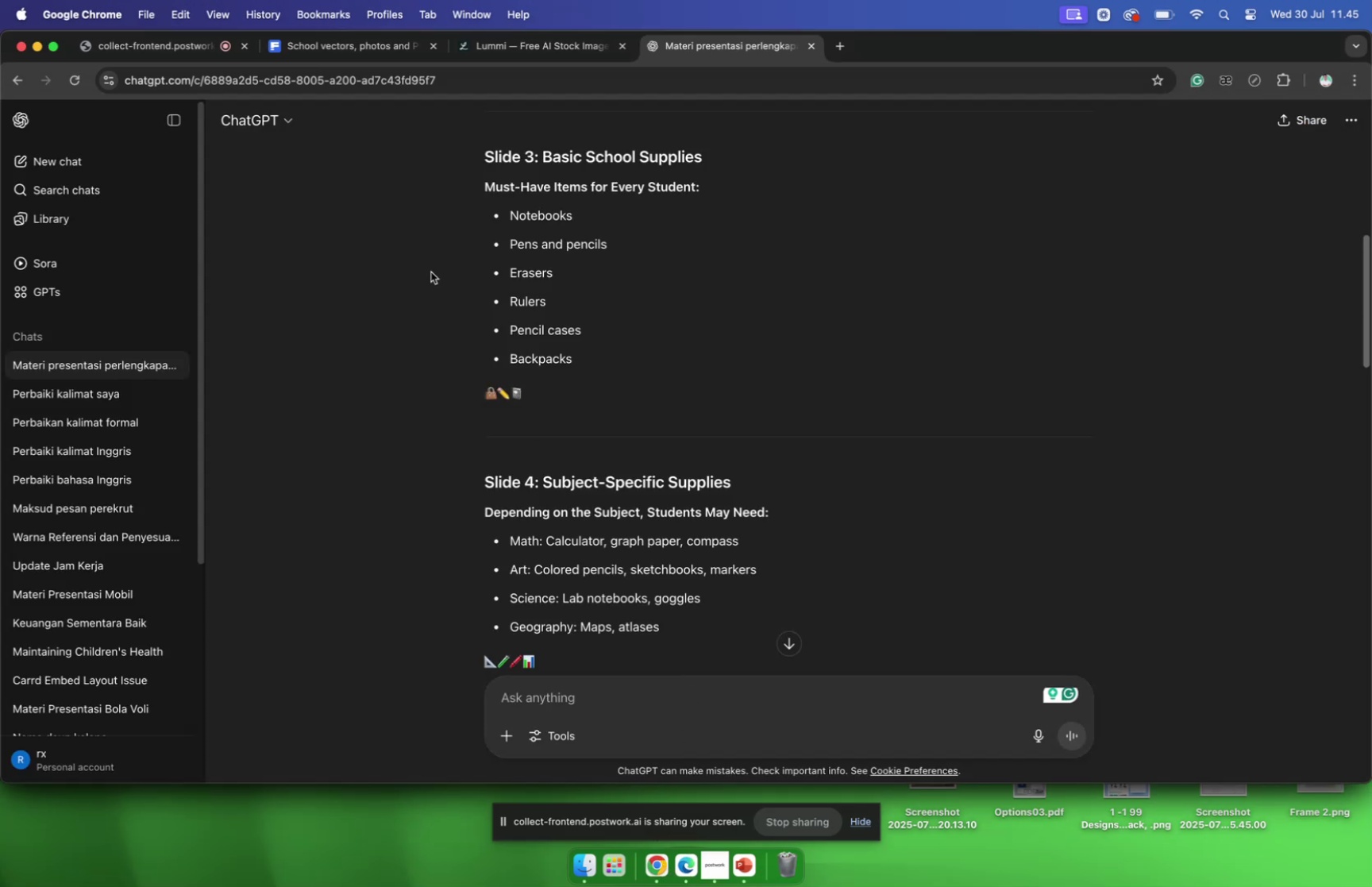 
scroll: coordinate [502, 341], scroll_direction: up, amount: 21.0
 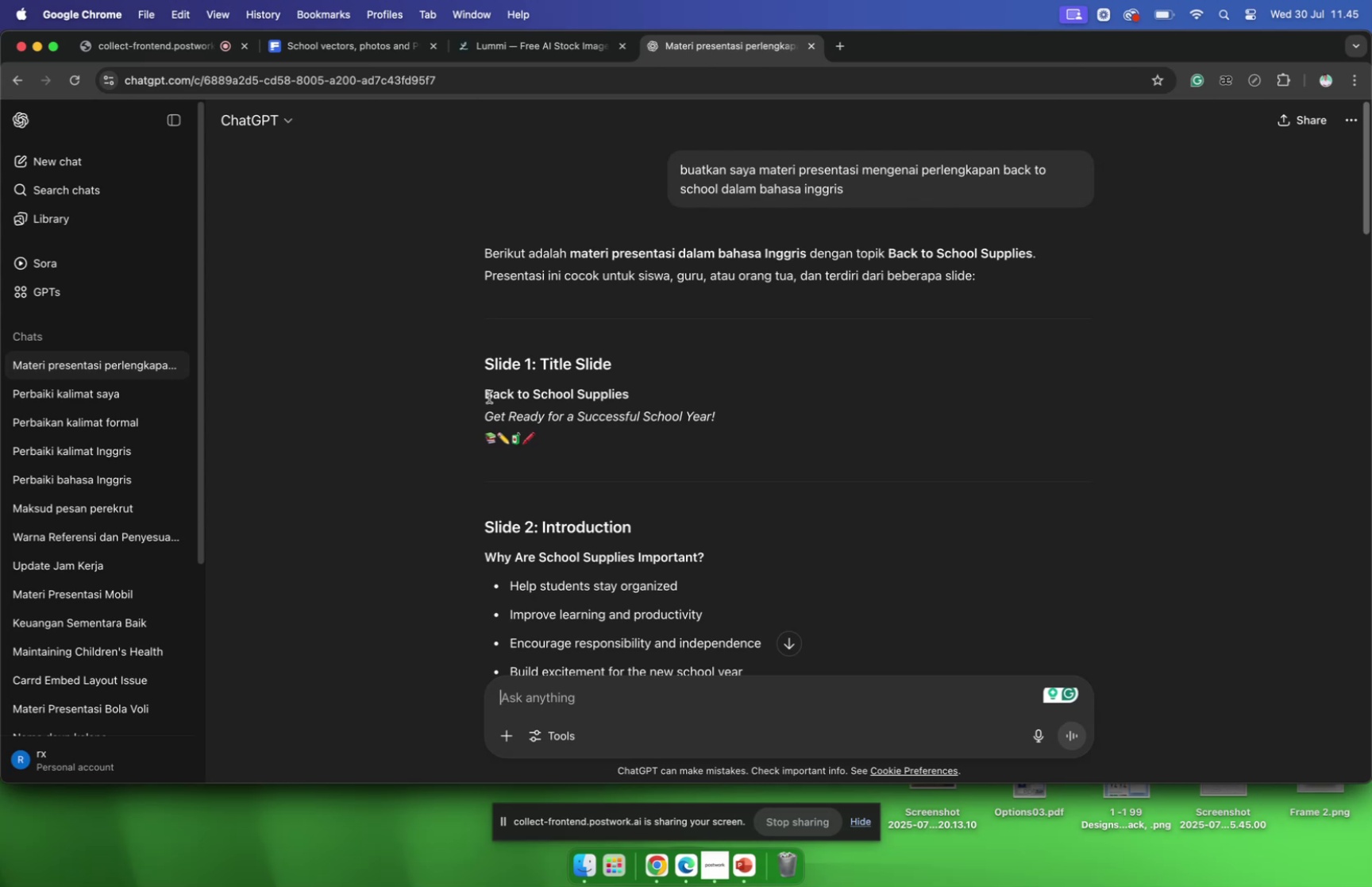 
wait(5.51)
 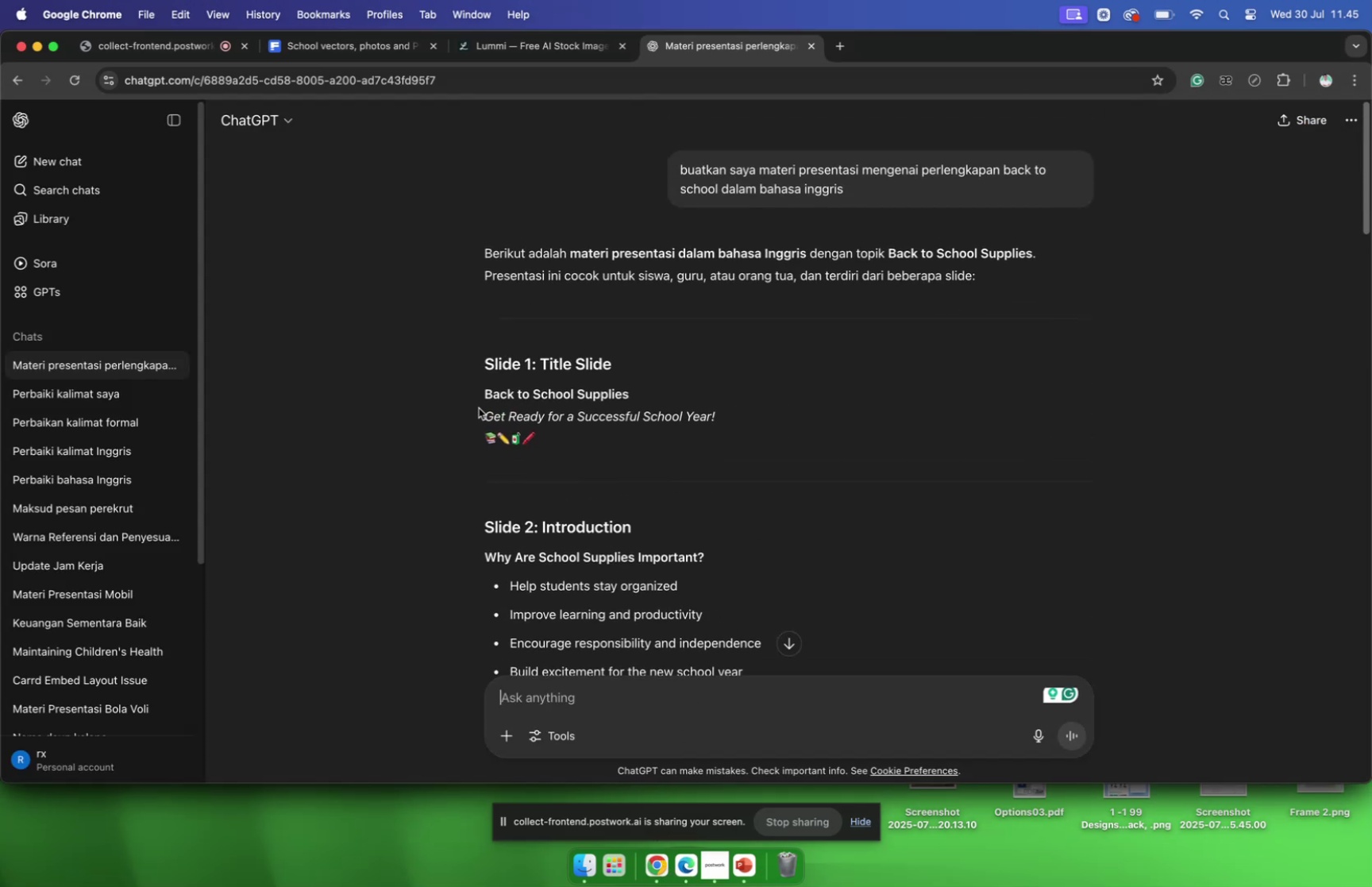 
left_click_drag(start_coordinate=[487, 394], to_coordinate=[629, 393])
 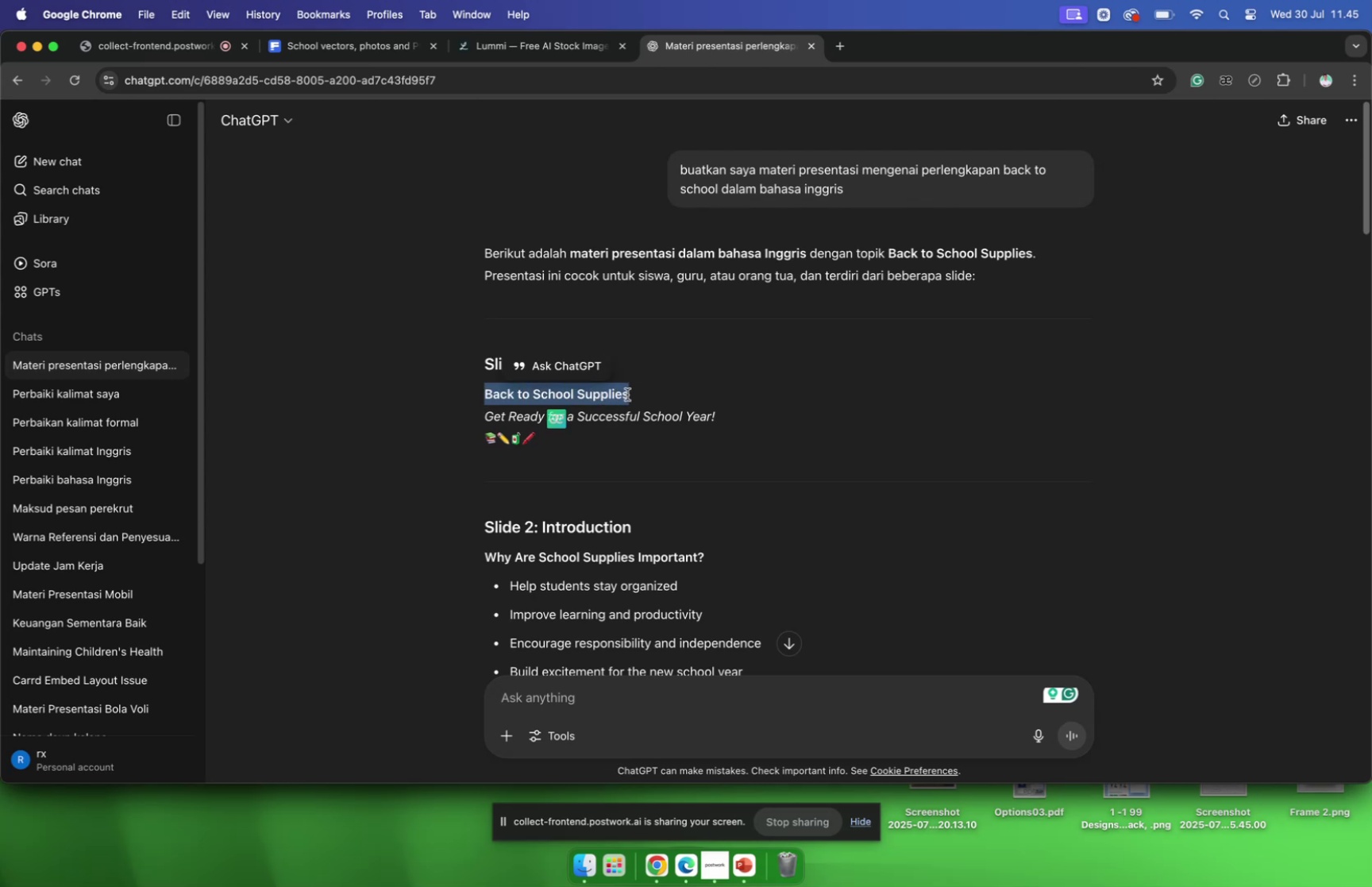 
key(Meta+CommandLeft)
 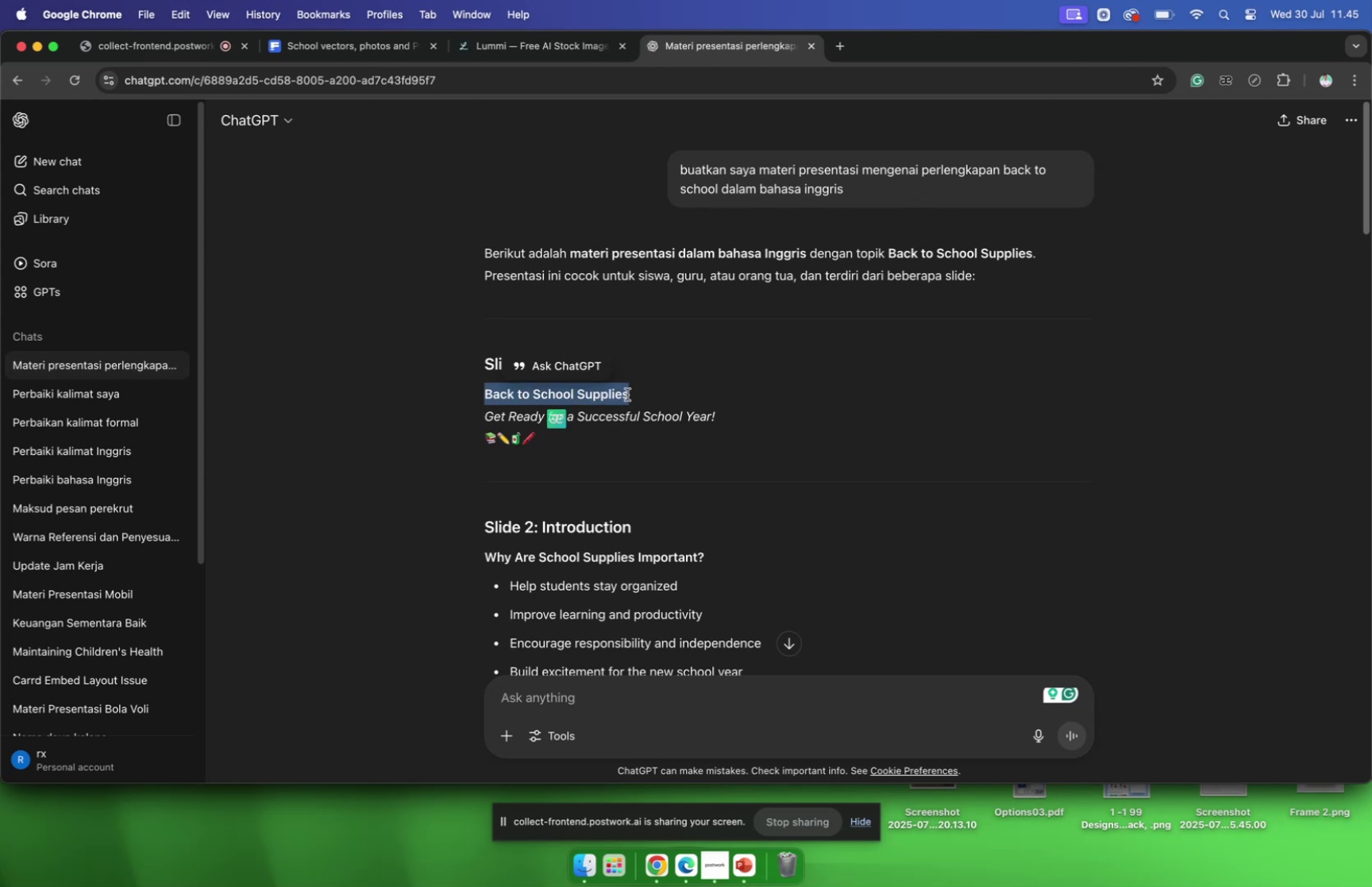 
key(Meta+C)
 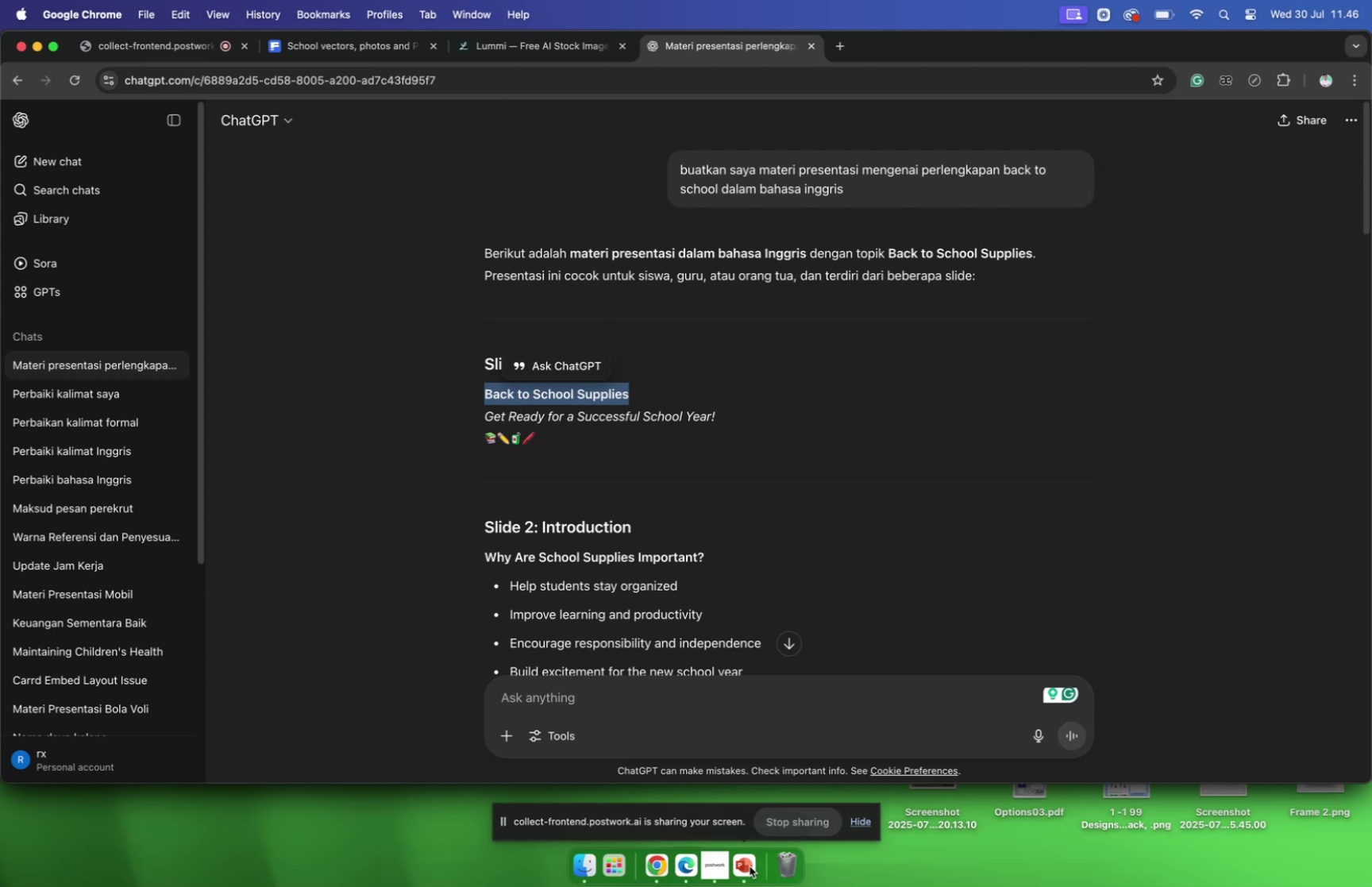 
wait(7.7)
 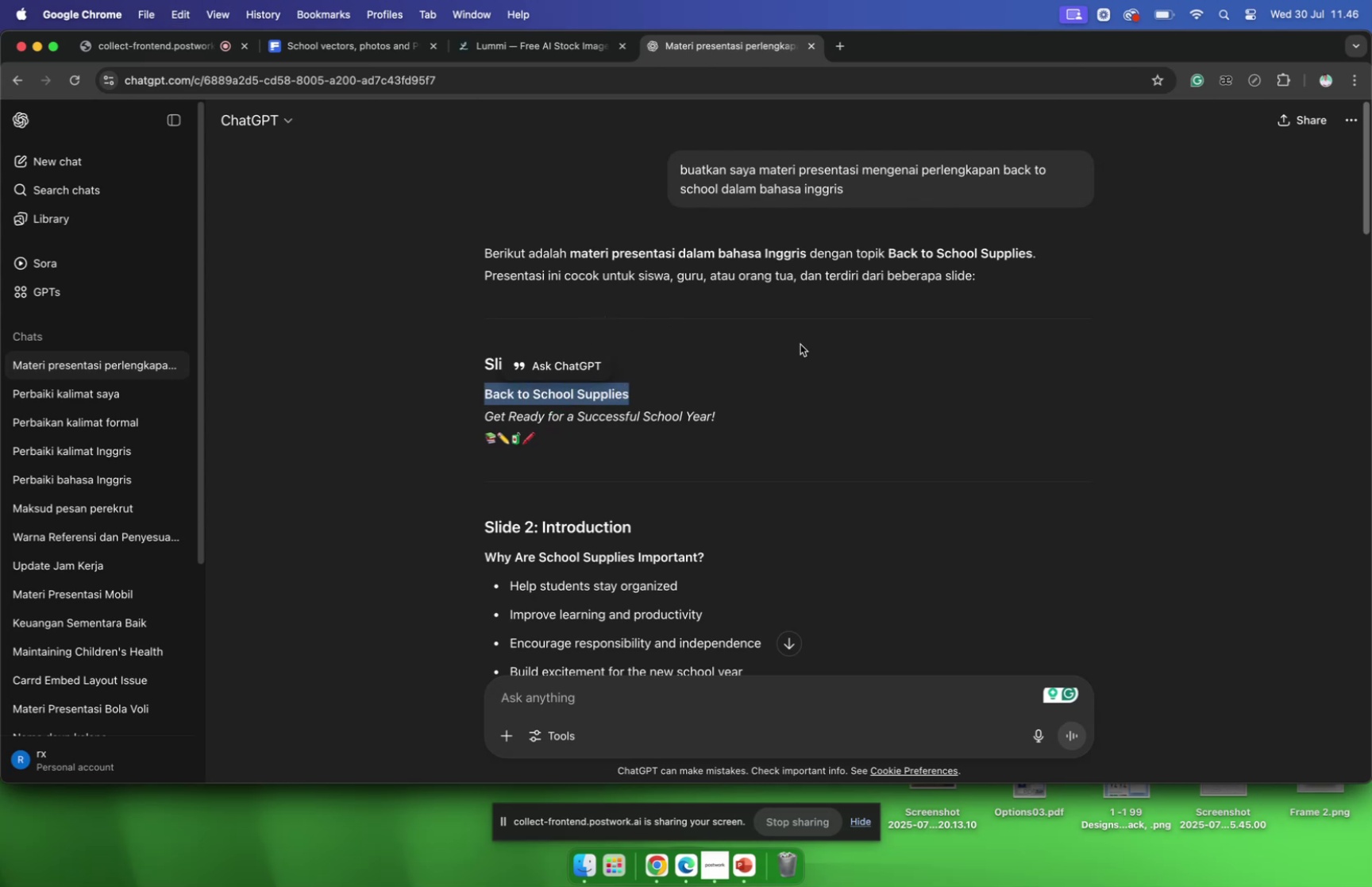 
left_click([69, 268])
 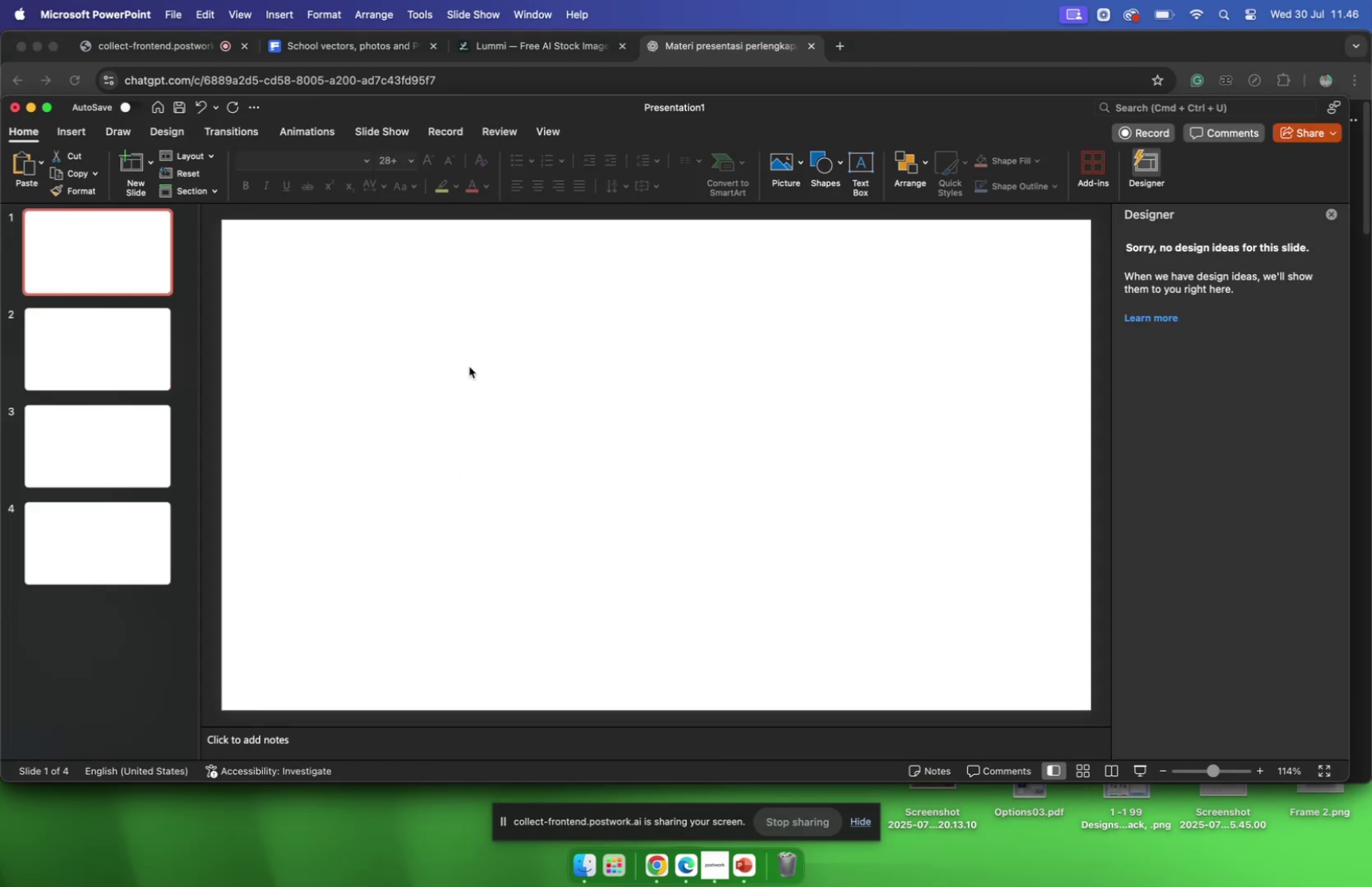 
key(Meta+V)
 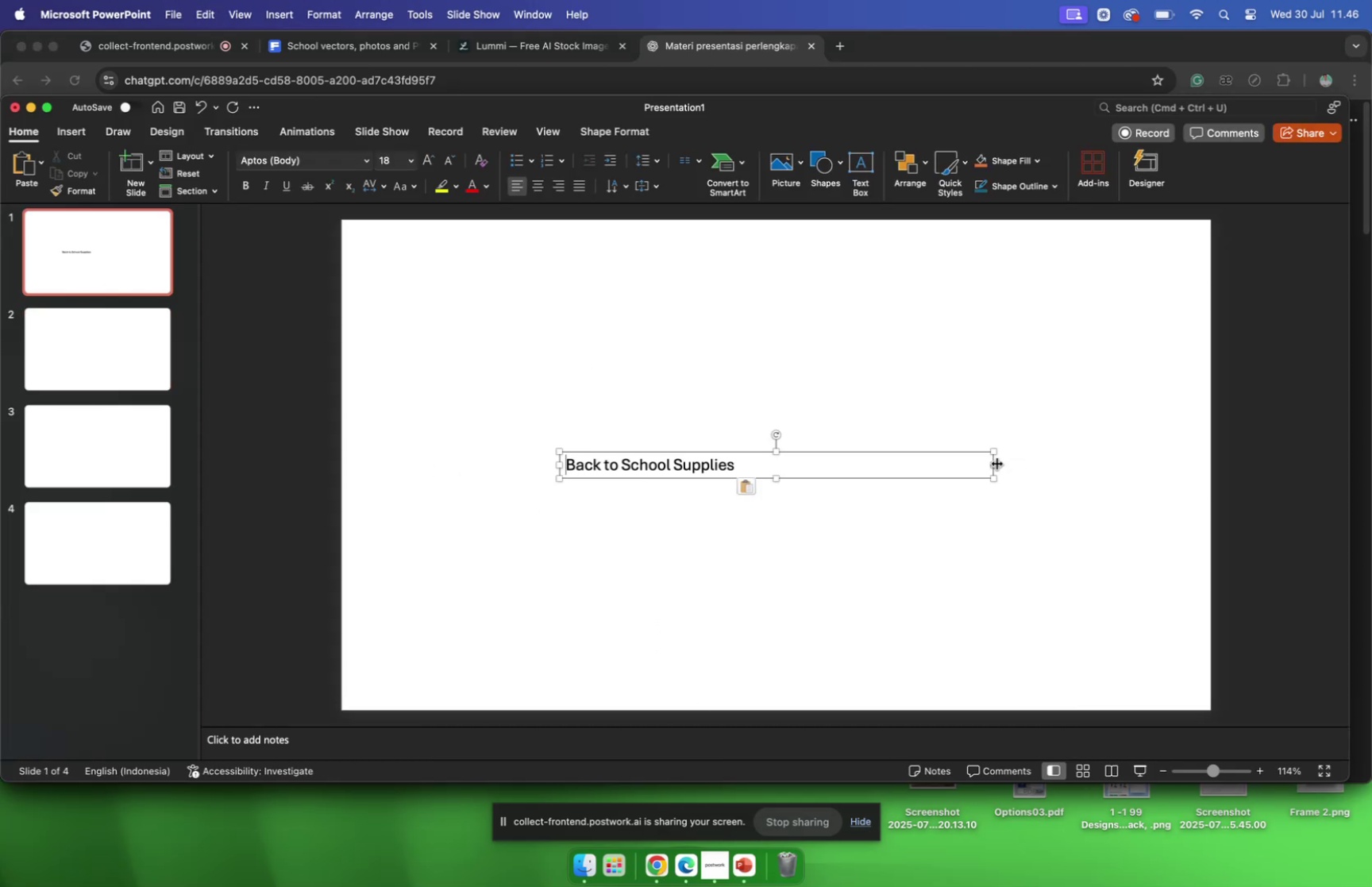 
left_click_drag(start_coordinate=[992, 463], to_coordinate=[743, 478])
 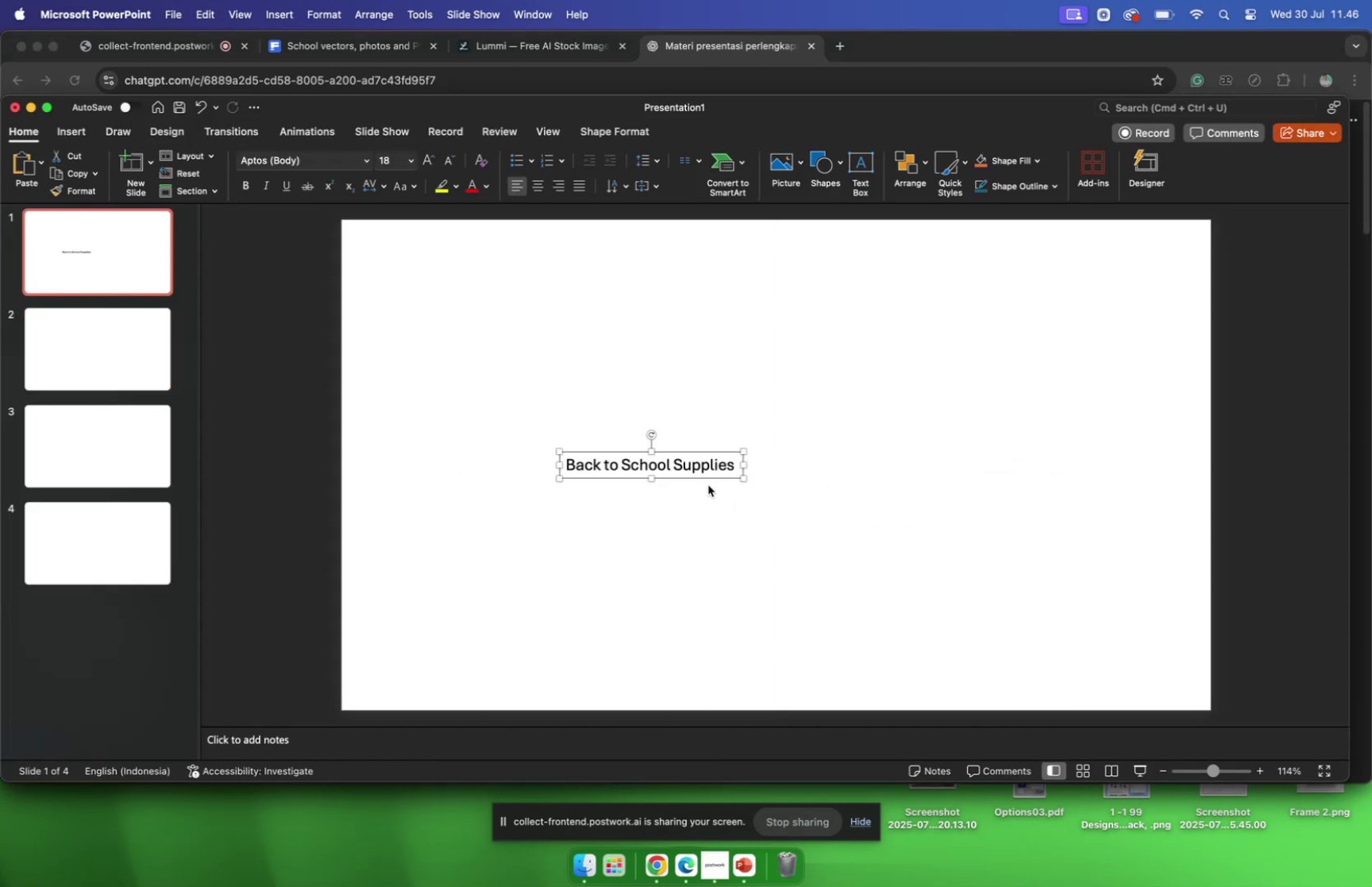 
left_click([707, 487])
 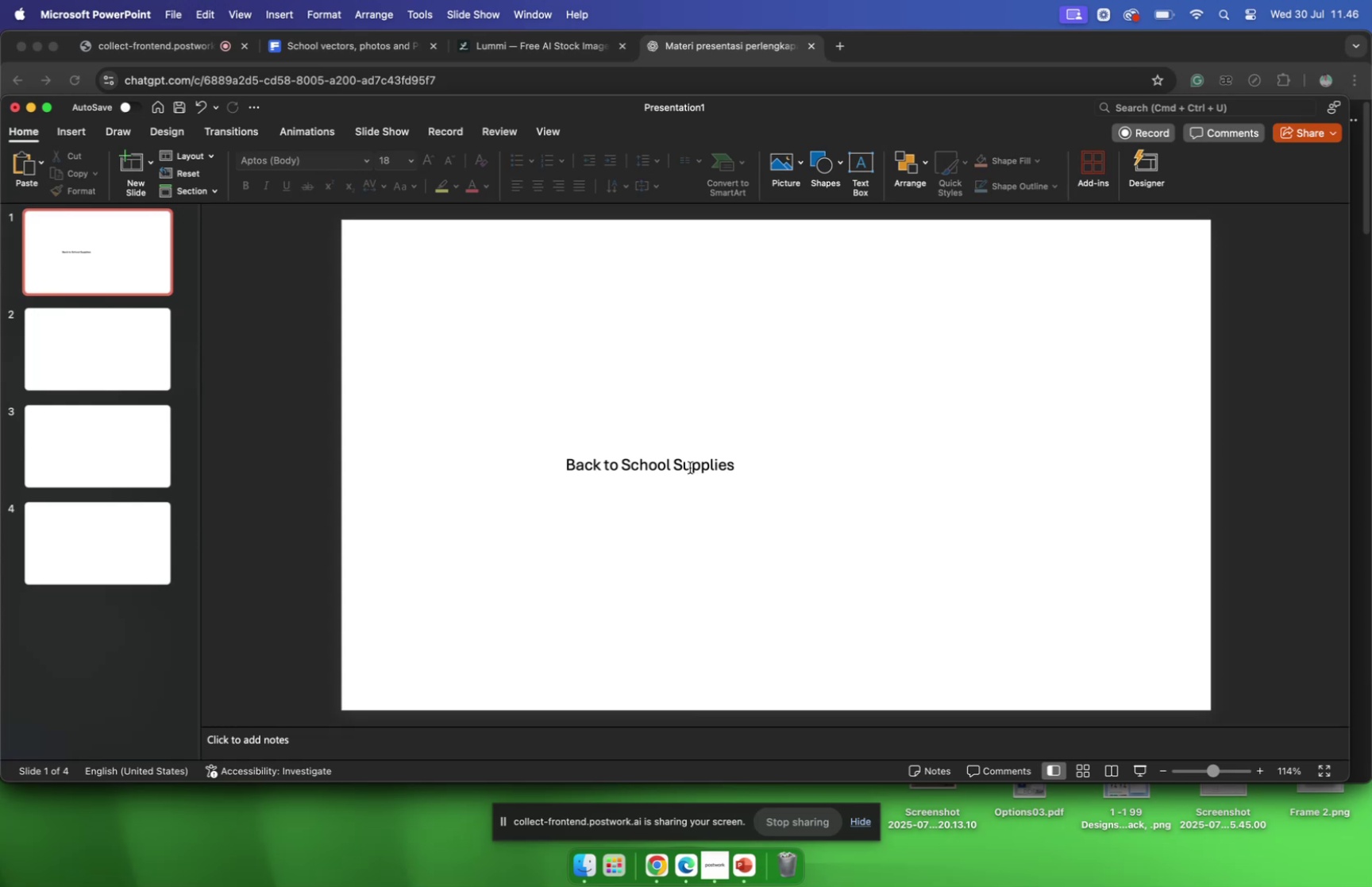 
left_click([690, 467])
 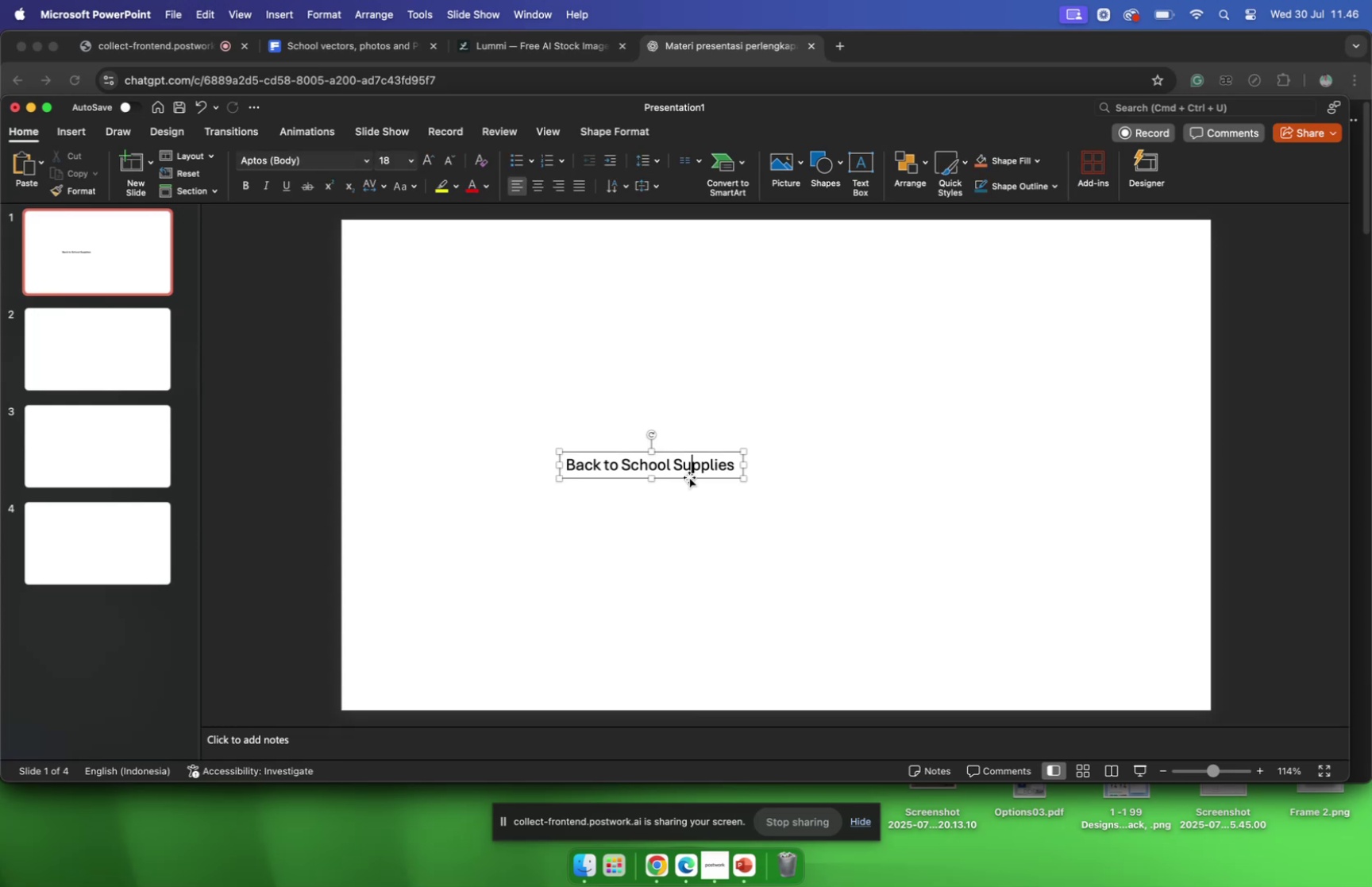 
left_click_drag(start_coordinate=[689, 476], to_coordinate=[530, 303])
 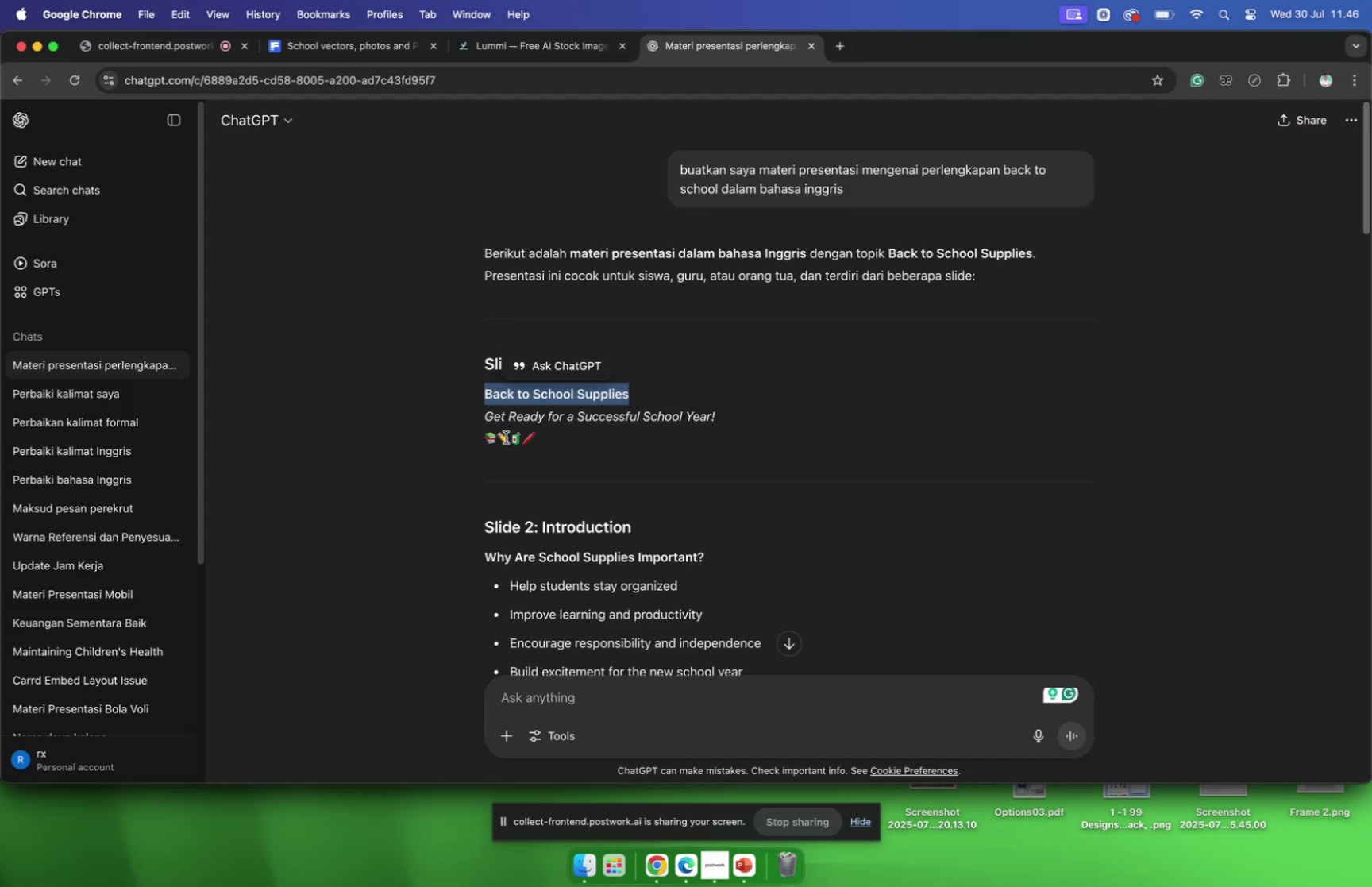 
left_click_drag(start_coordinate=[488, 415], to_coordinate=[719, 406])
 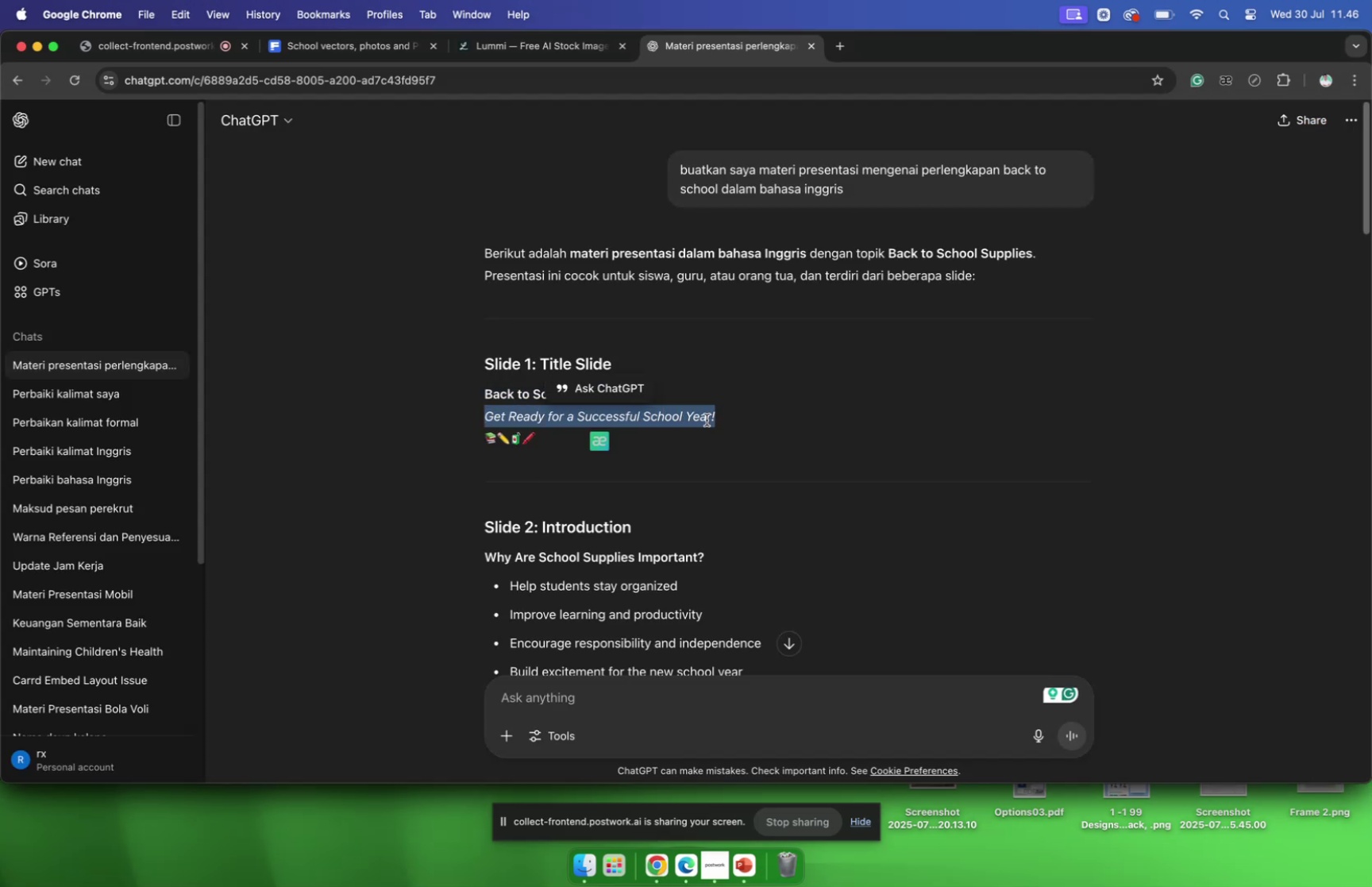 
key(Meta+C)
 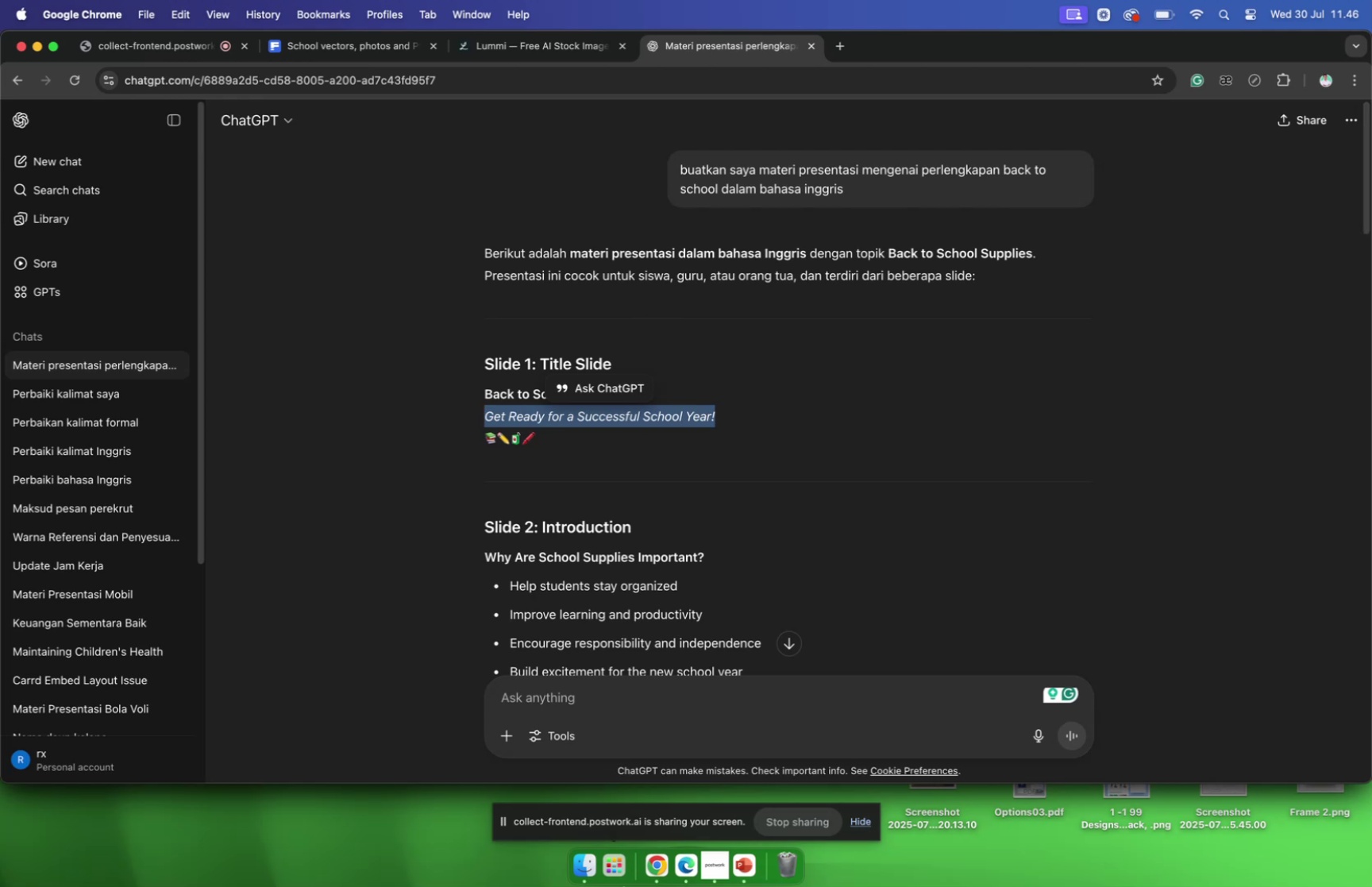 
left_click([654, 871])
 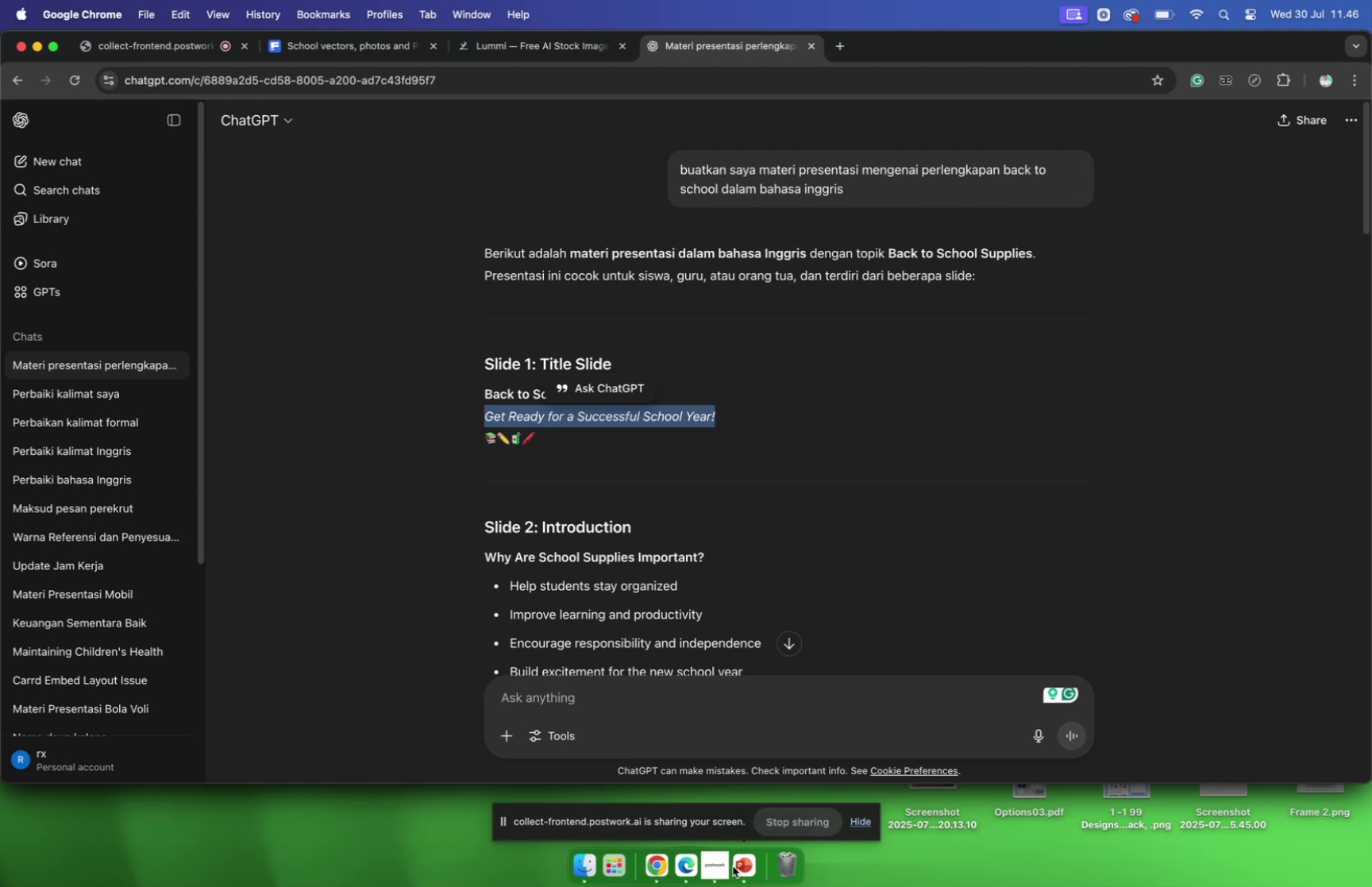 
left_click([748, 864])
 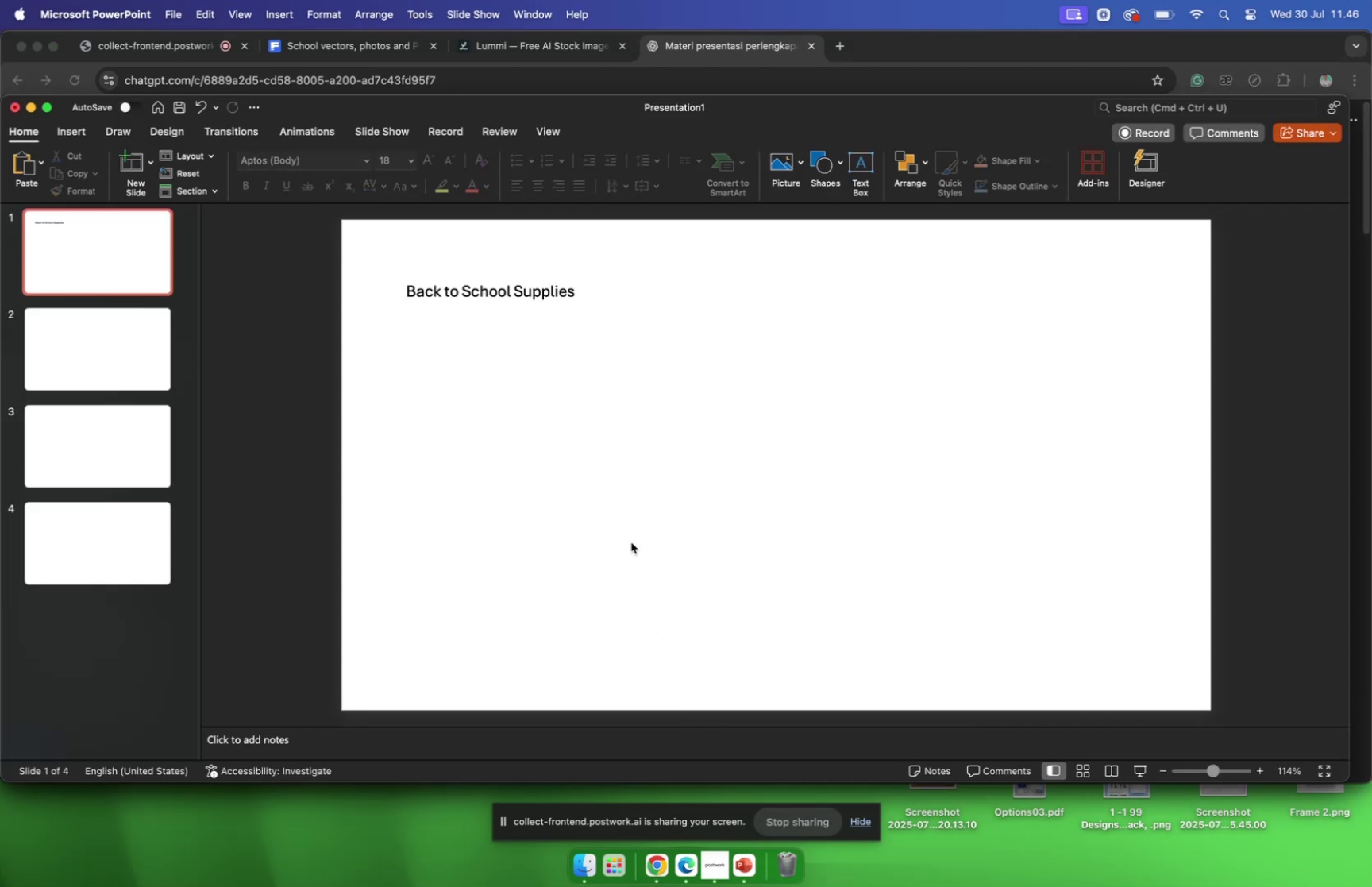 
key(Meta+V)
 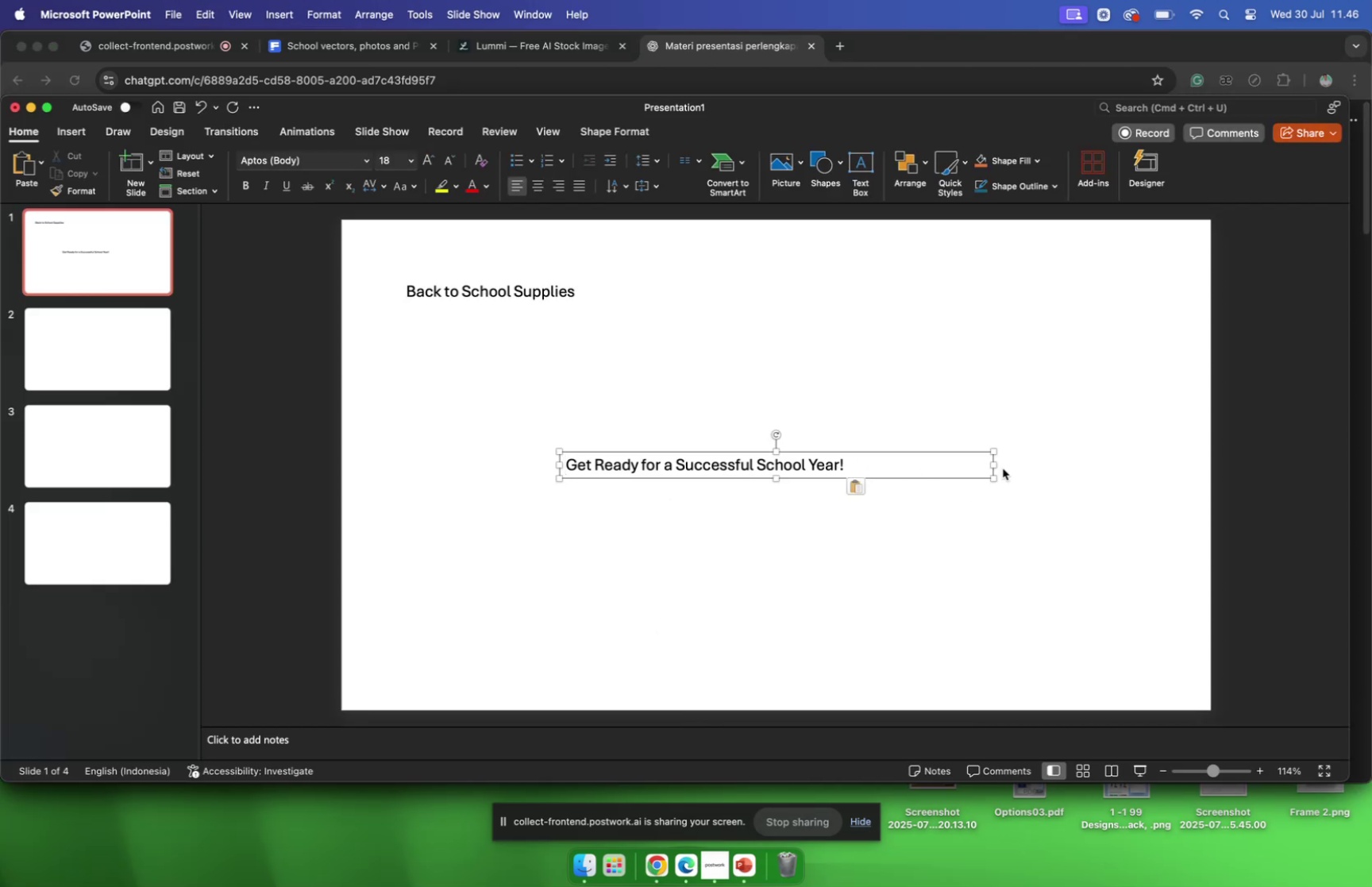 
left_click_drag(start_coordinate=[995, 465], to_coordinate=[987, 465])
 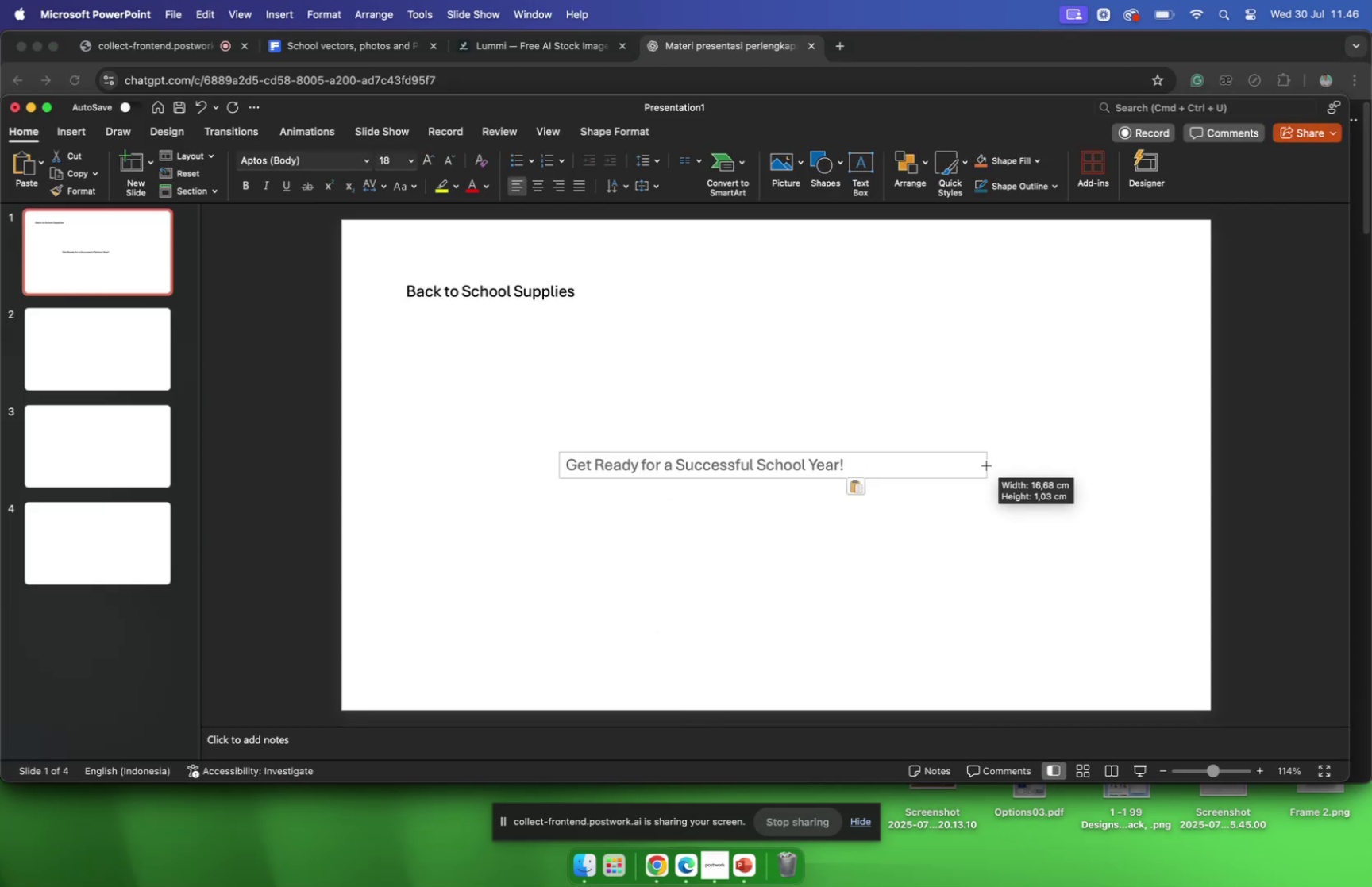 
left_click_drag(start_coordinate=[968, 465], to_coordinate=[941, 483])
 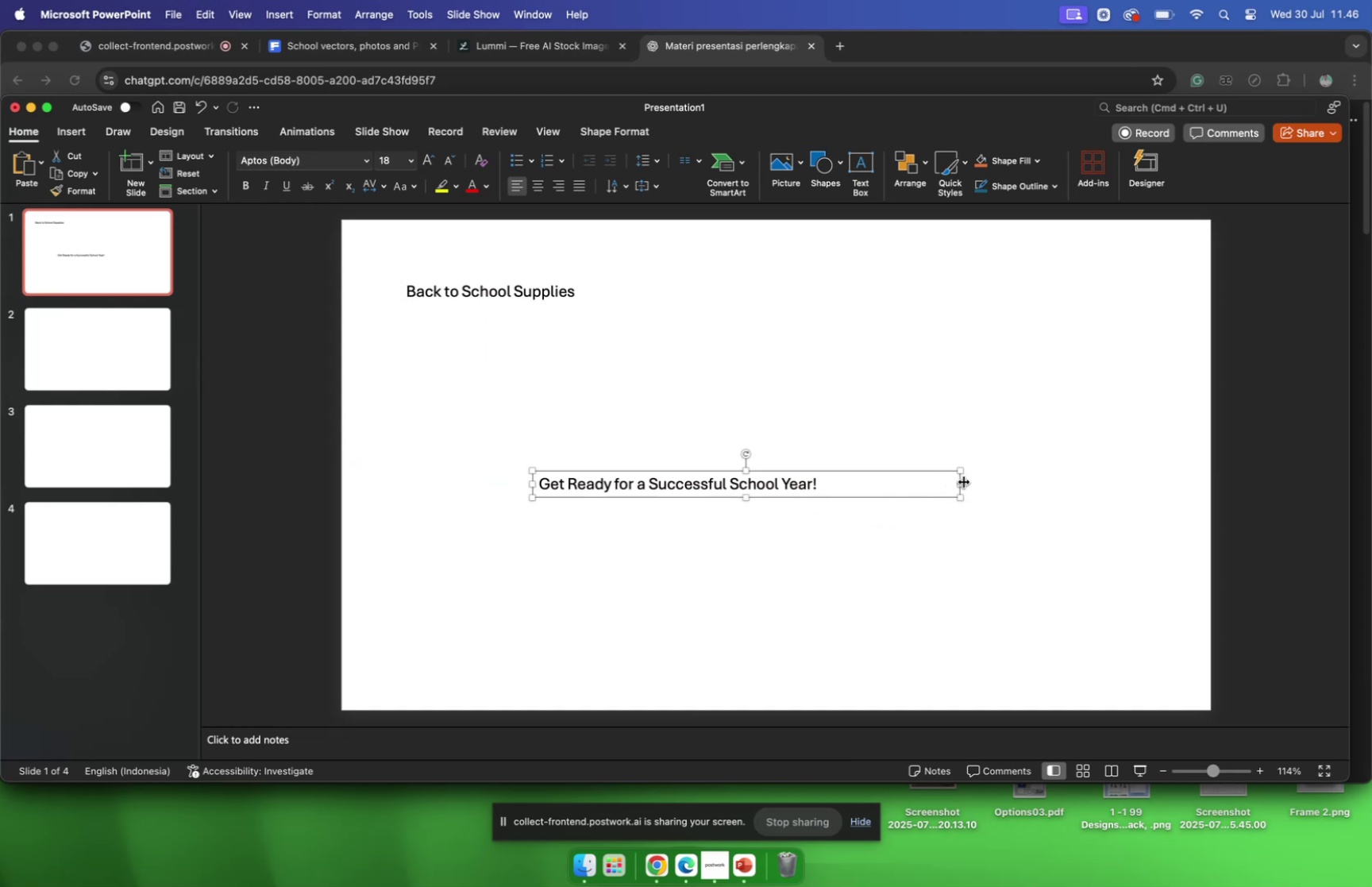 
left_click_drag(start_coordinate=[962, 482], to_coordinate=[823, 482])
 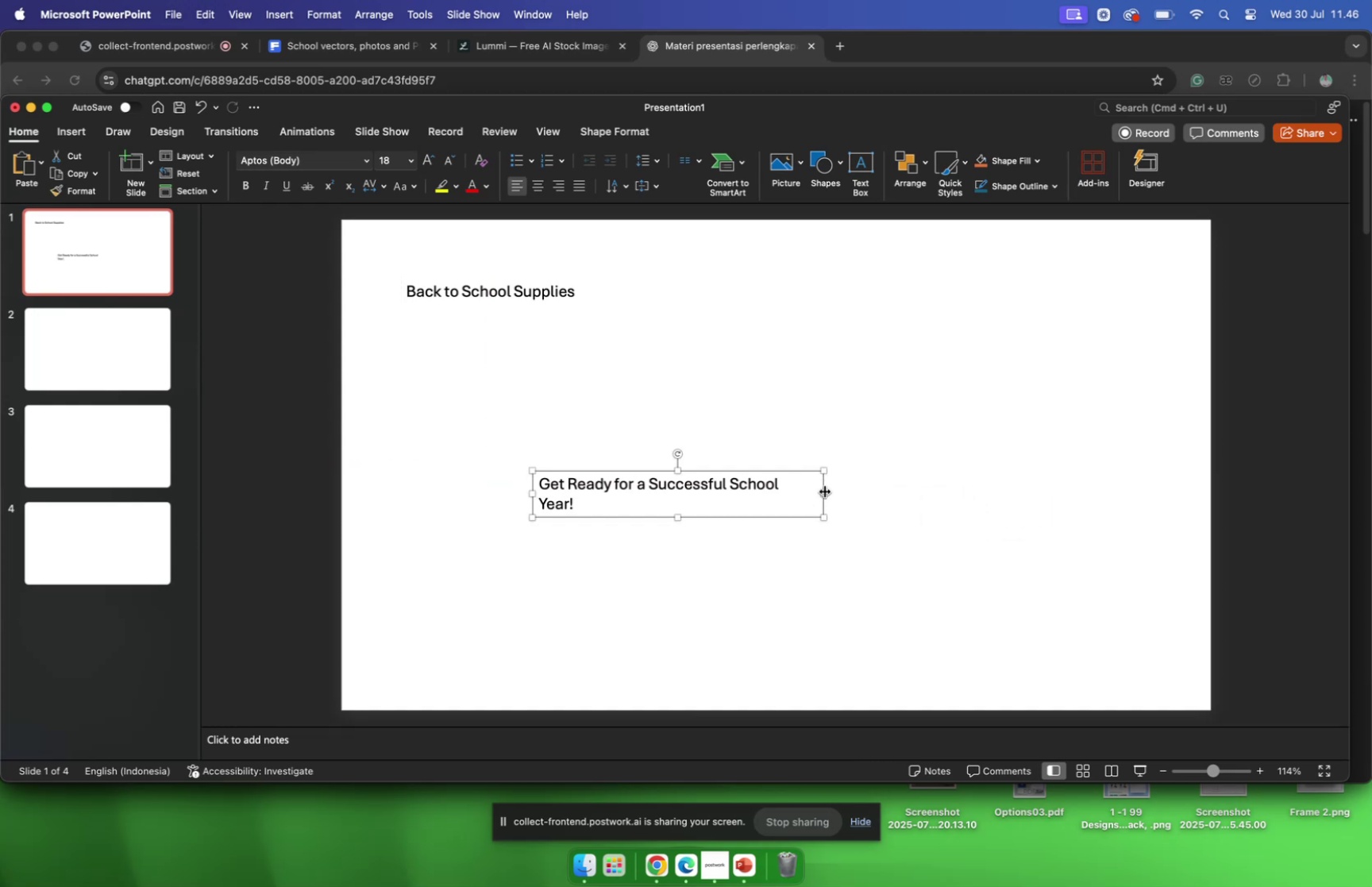 
left_click_drag(start_coordinate=[823, 495], to_coordinate=[824, 489])
 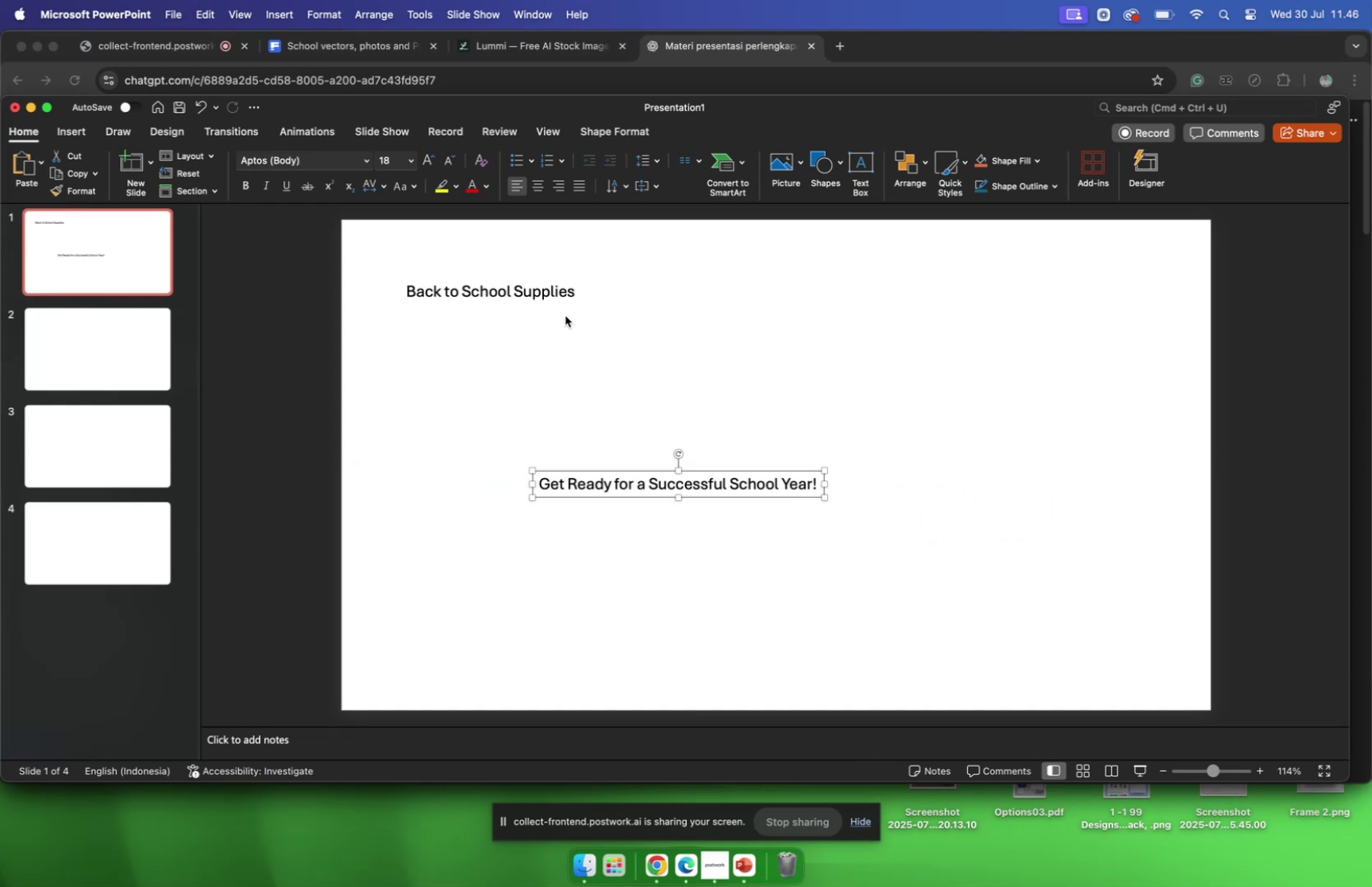 
left_click([562, 303])
 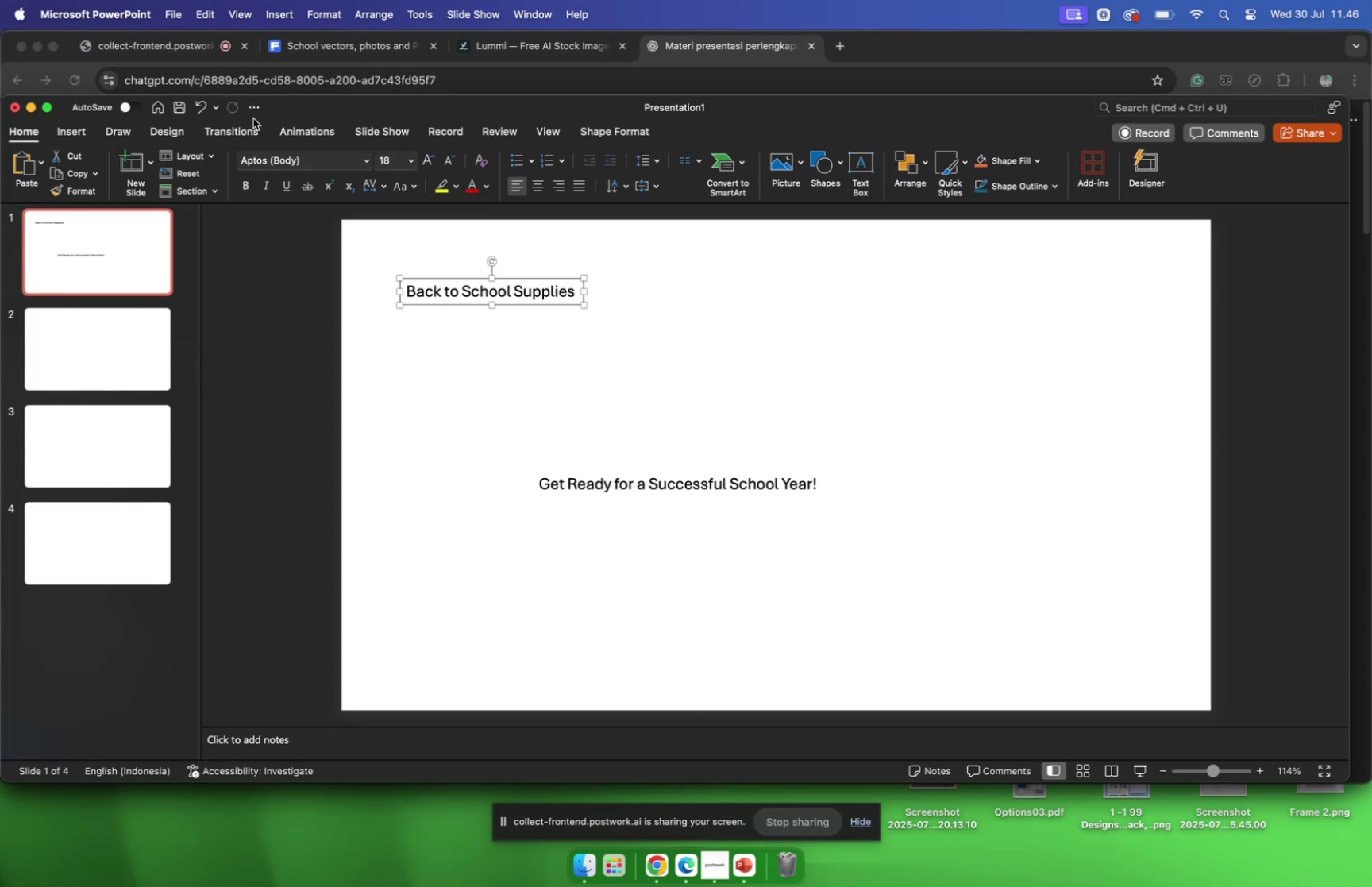 
mouse_move([353, 195])
 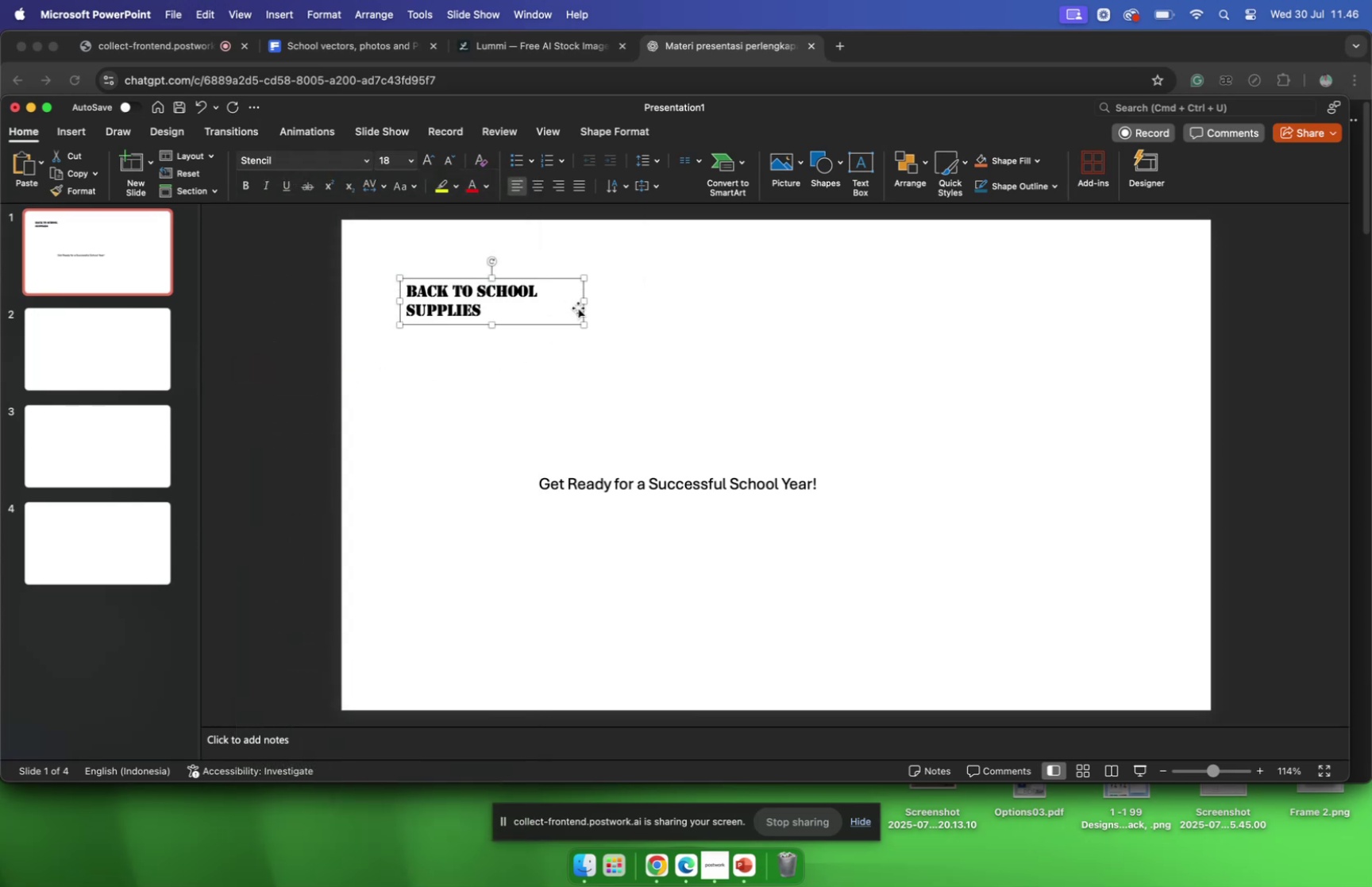 
mouse_move([411, 166])
 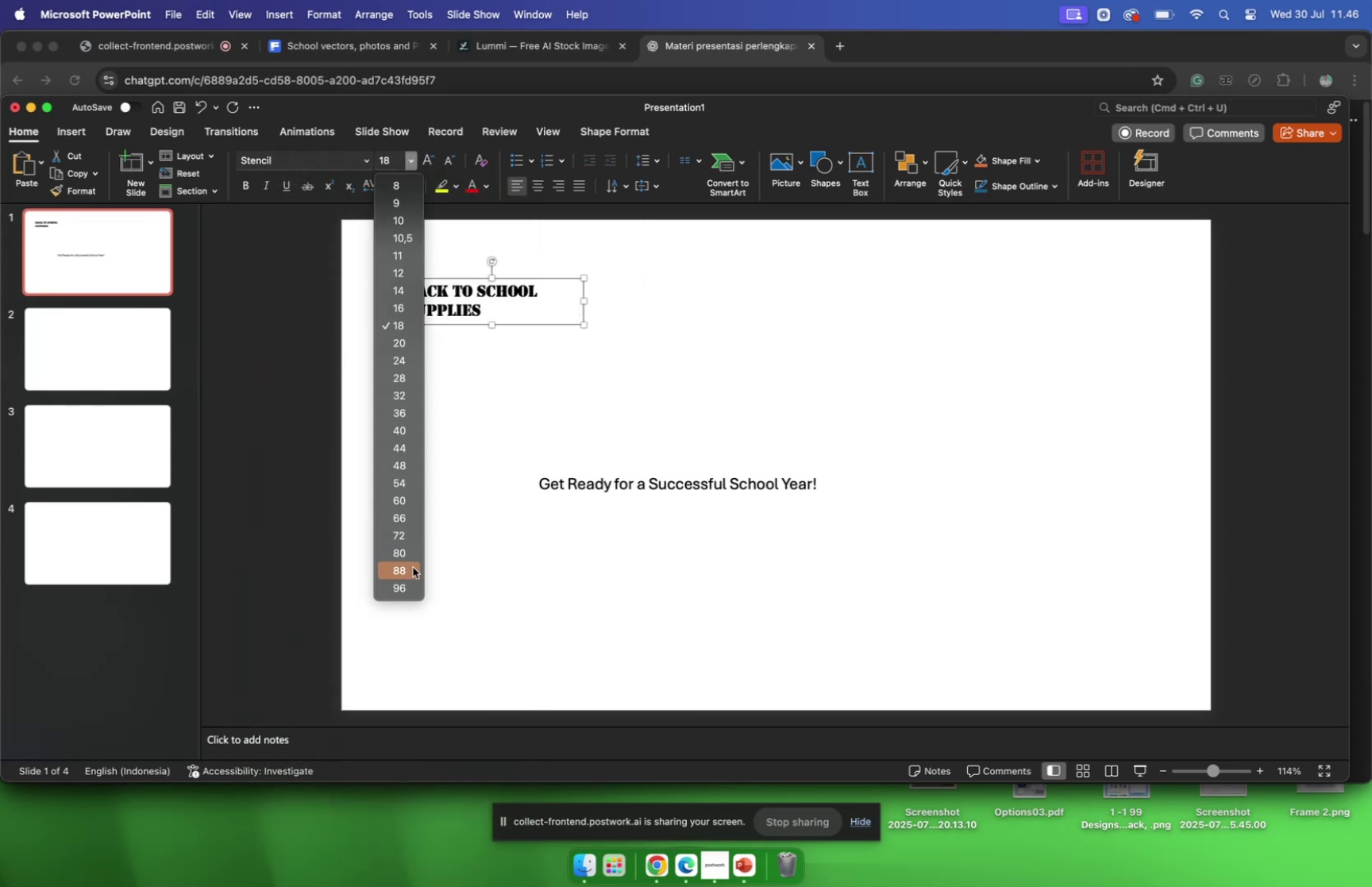 
left_click([407, 588])
 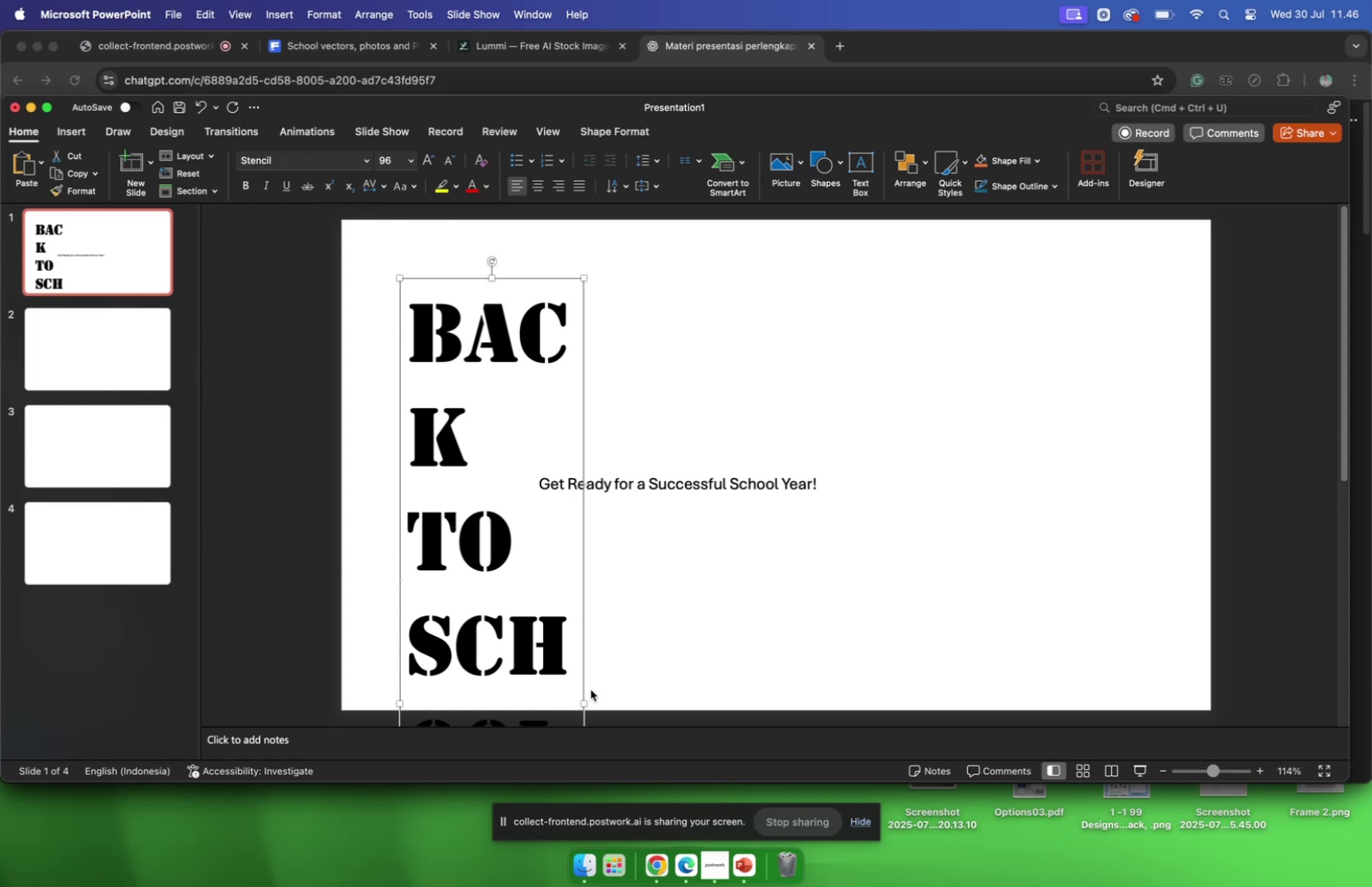 
left_click_drag(start_coordinate=[584, 698], to_coordinate=[913, 592])
 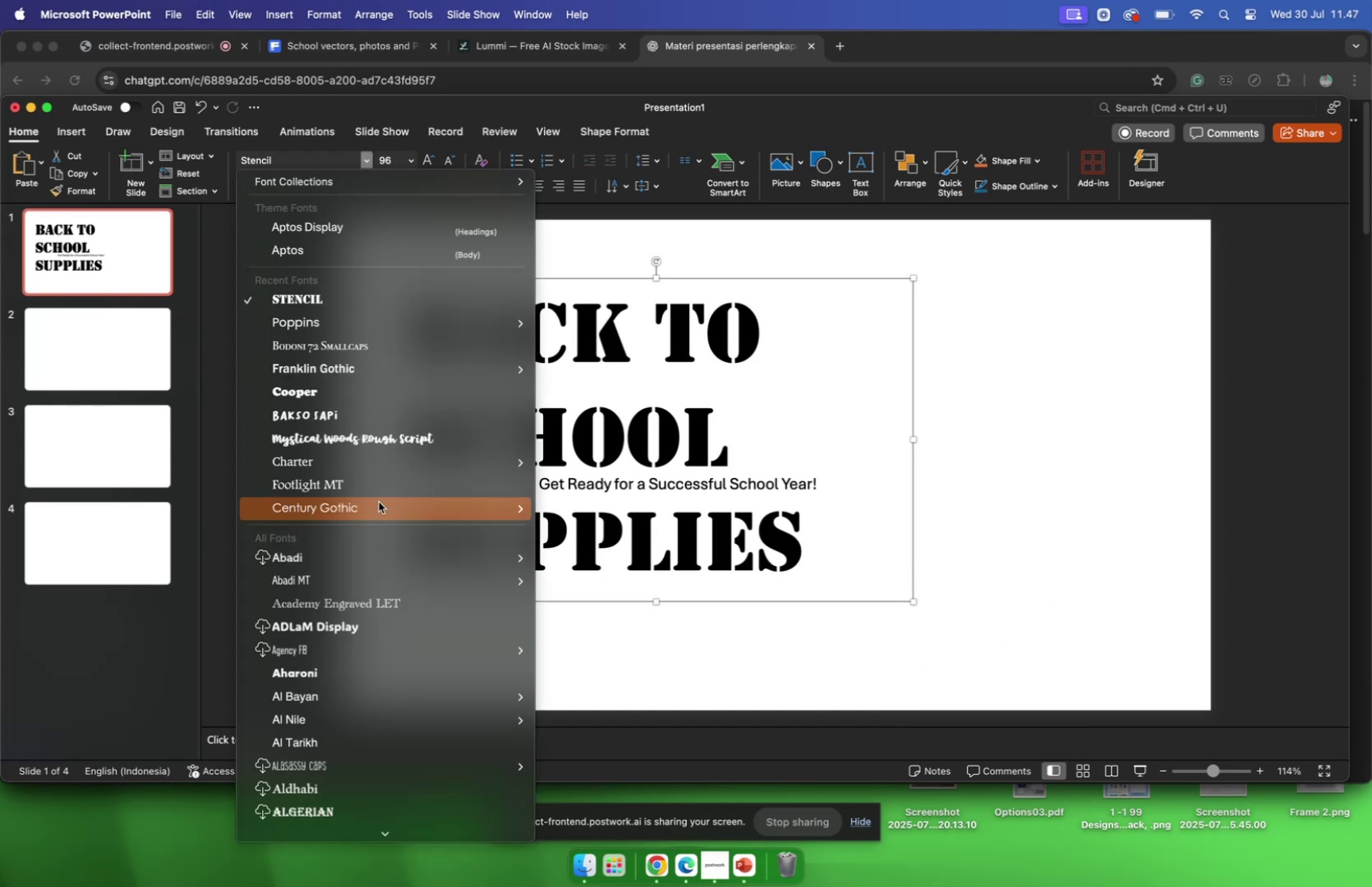 
wait(7.48)
 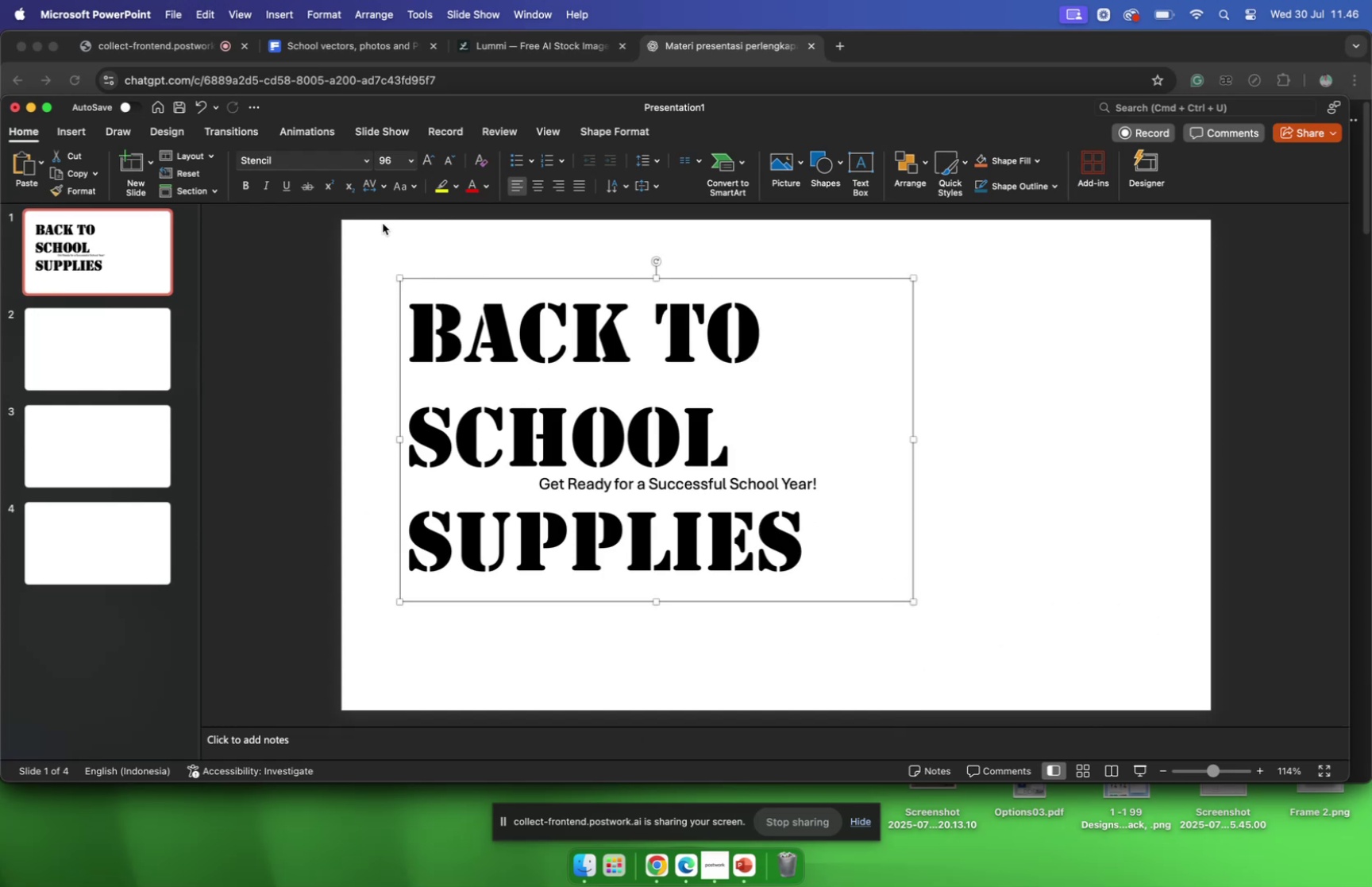 
left_click([309, 396])
 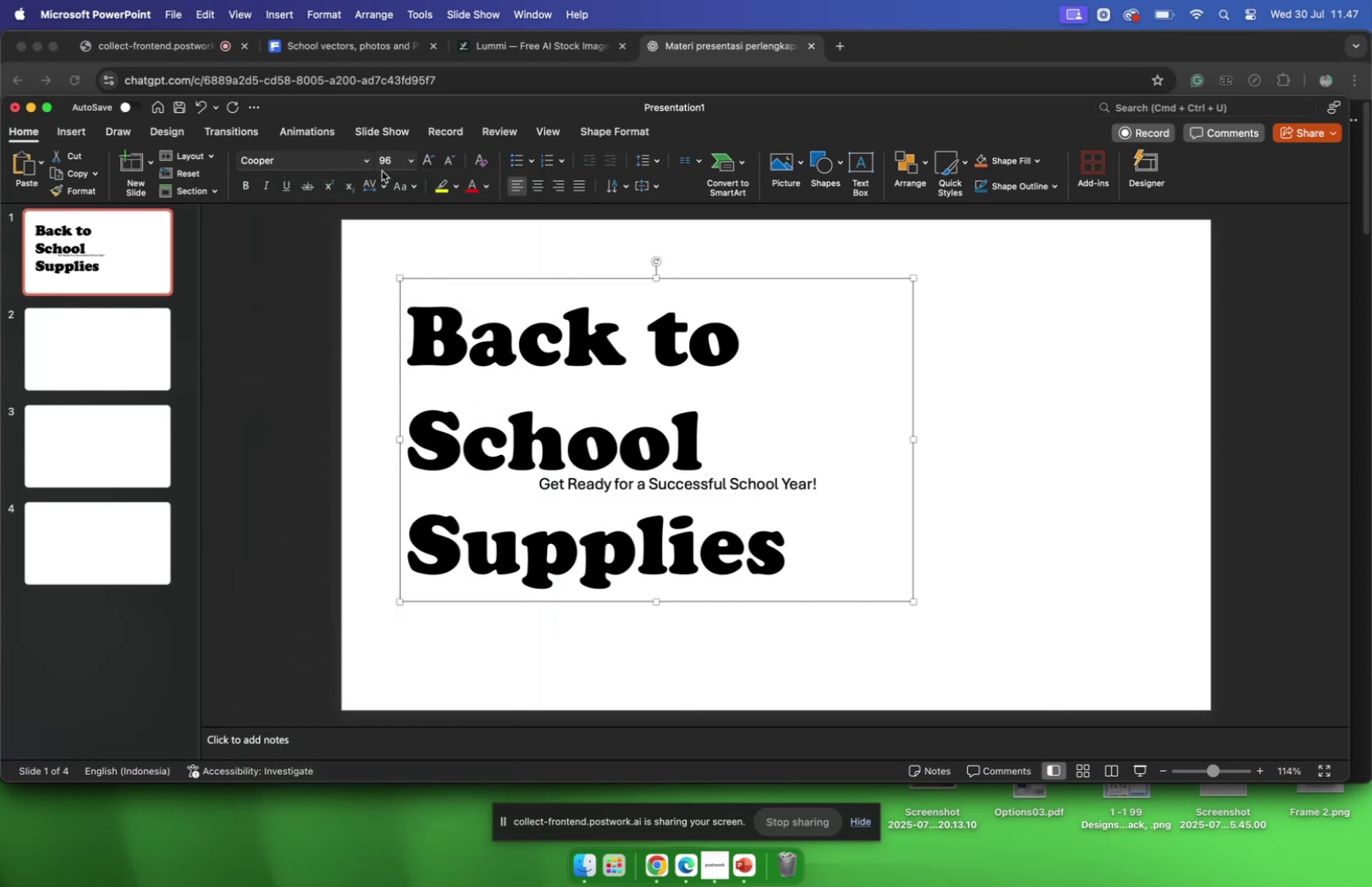 
left_click([366, 161])
 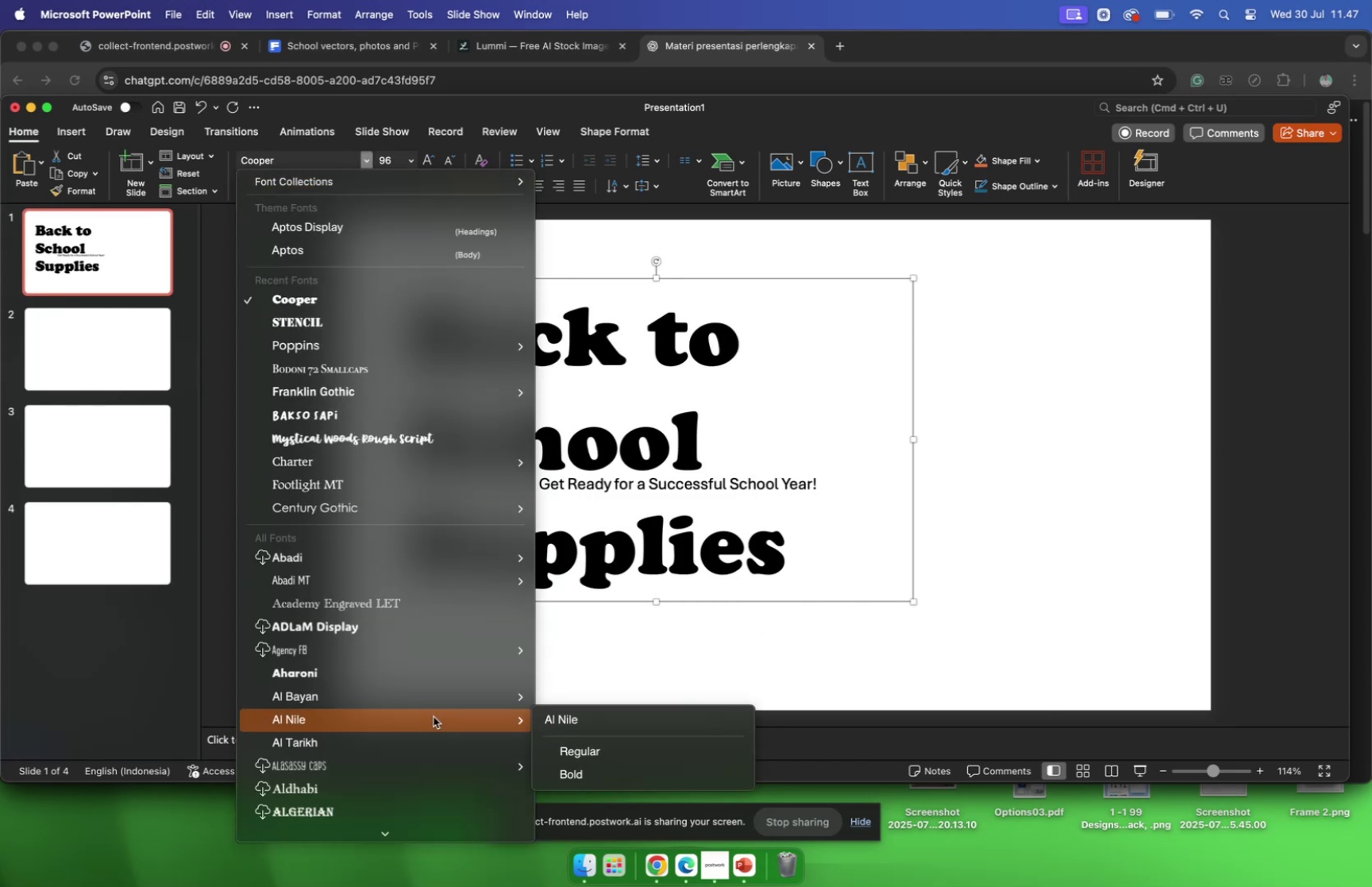 
scroll: coordinate [385, 775], scroll_direction: down, amount: 29.0
 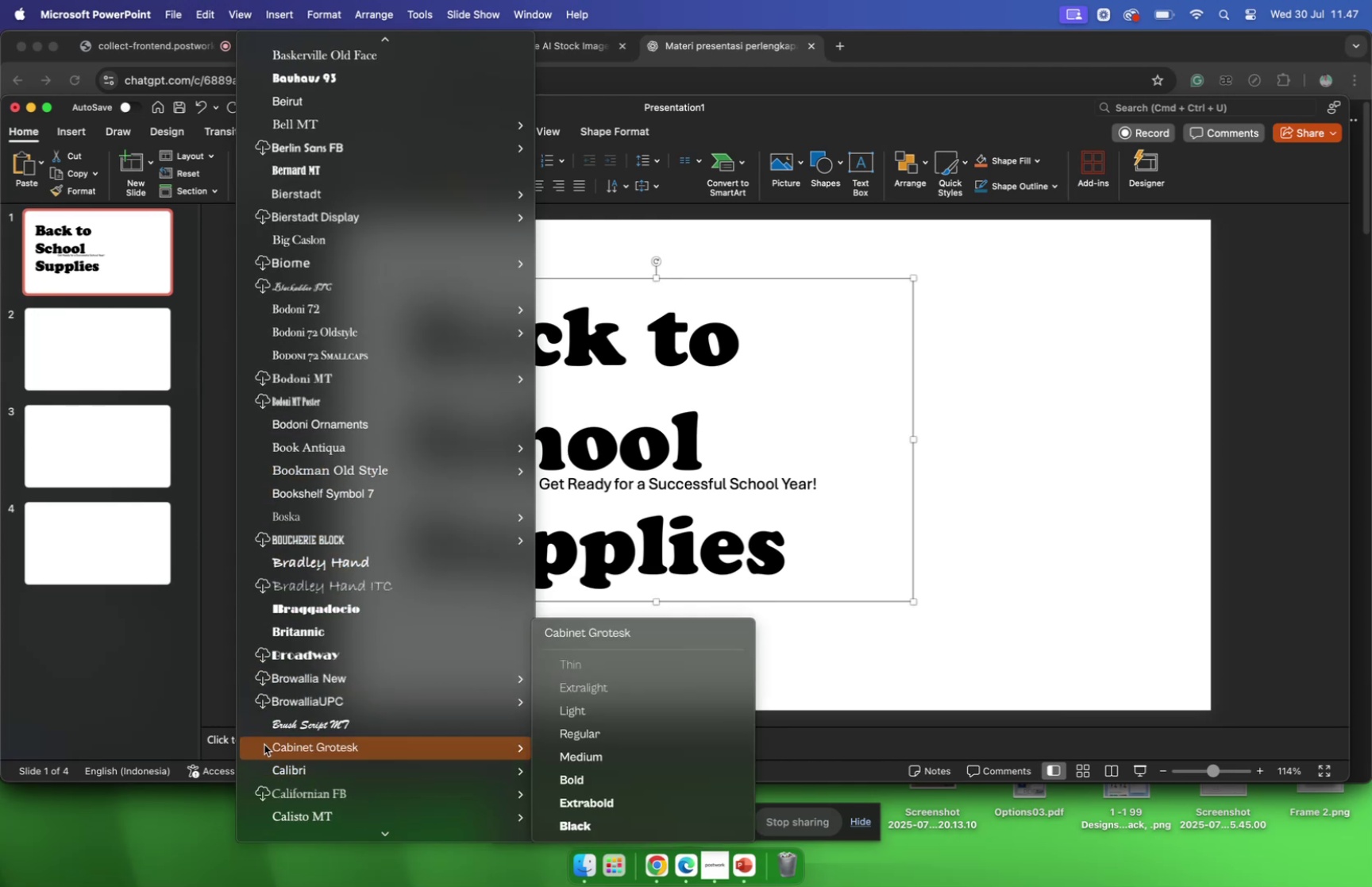 
scroll: coordinate [393, 743], scroll_direction: down, amount: 26.0
 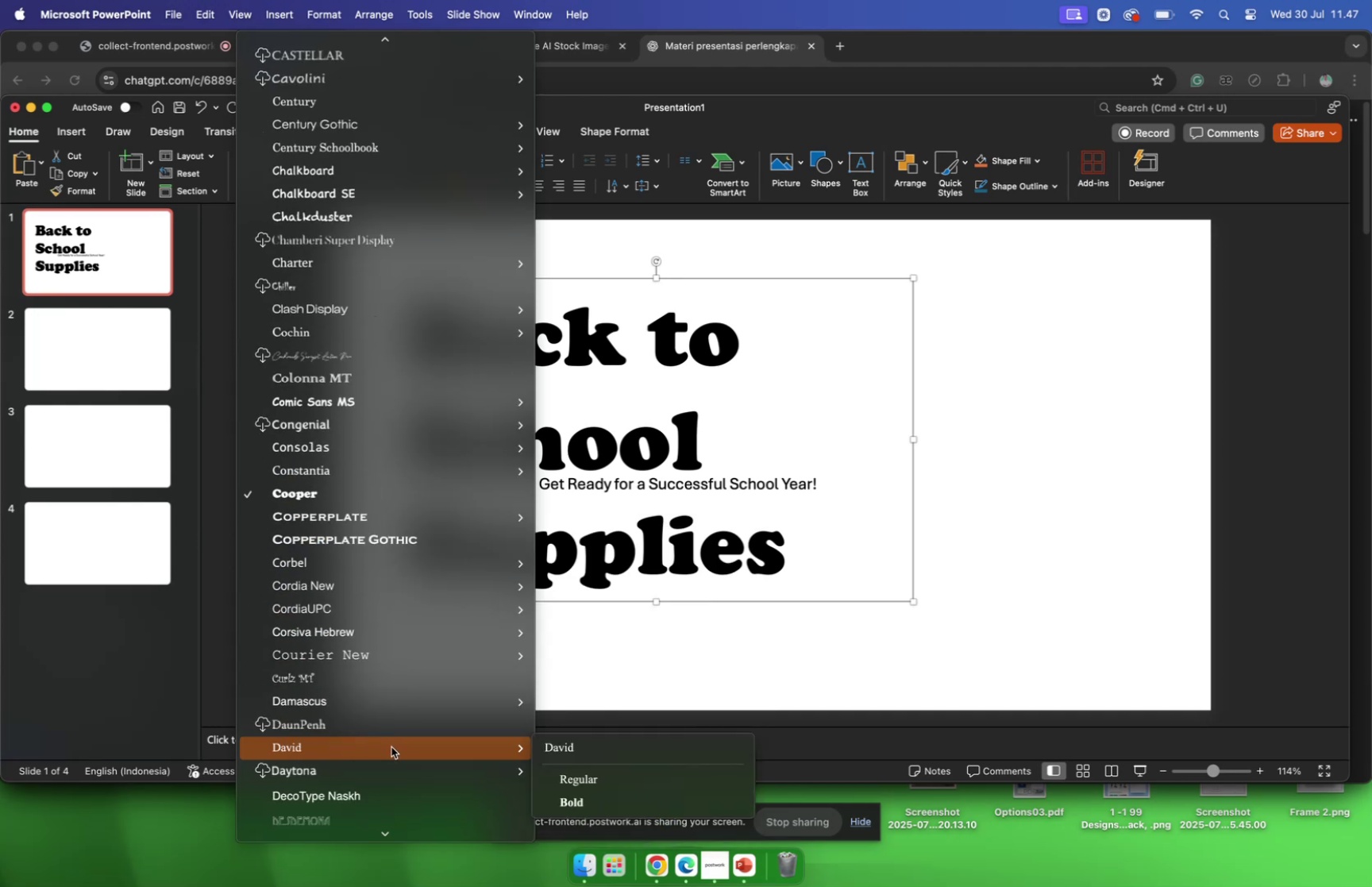 
scroll: coordinate [378, 706], scroll_direction: down, amount: 33.0
 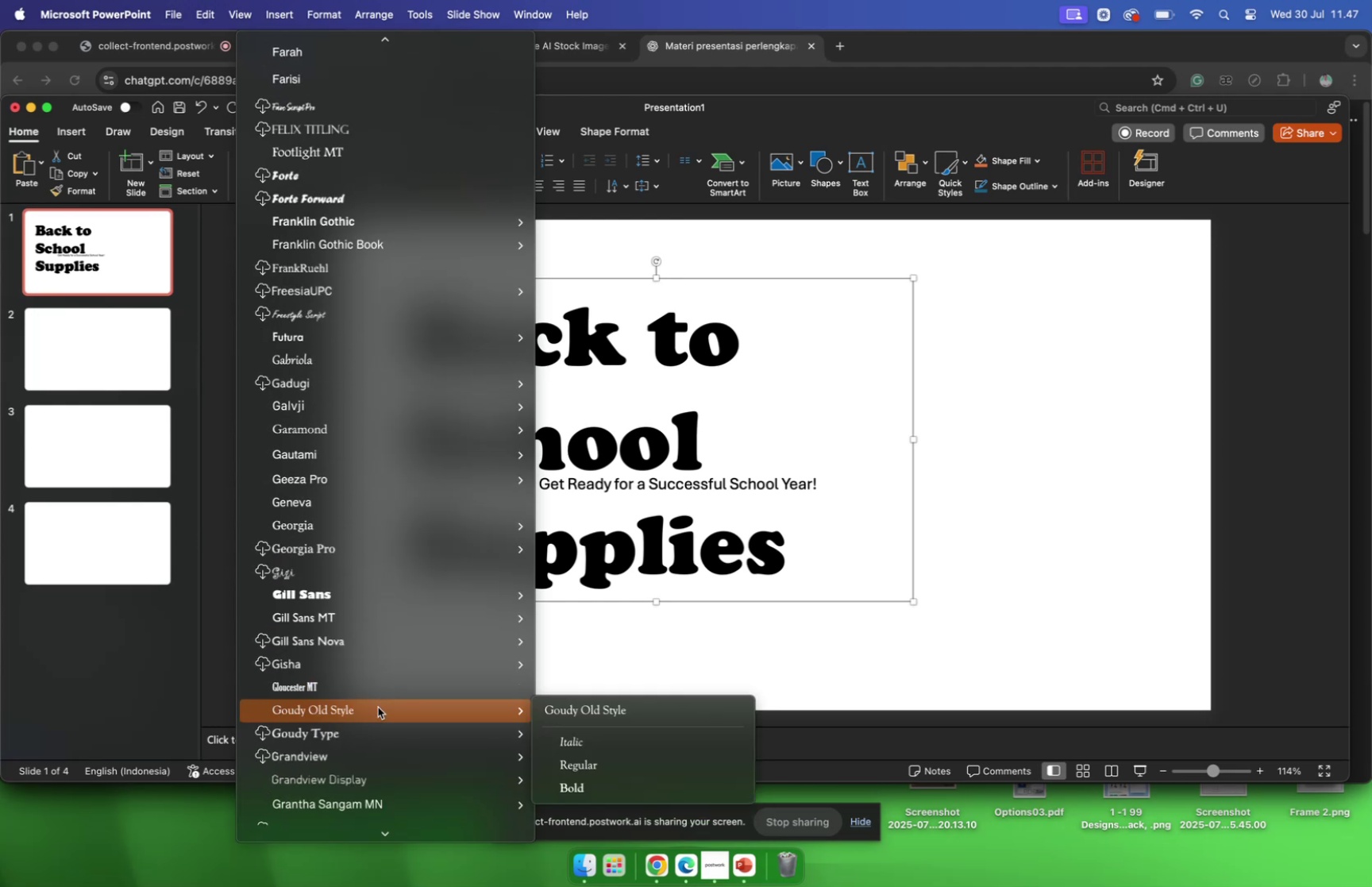 
scroll: coordinate [378, 705], scroll_direction: down, amount: 23.0
 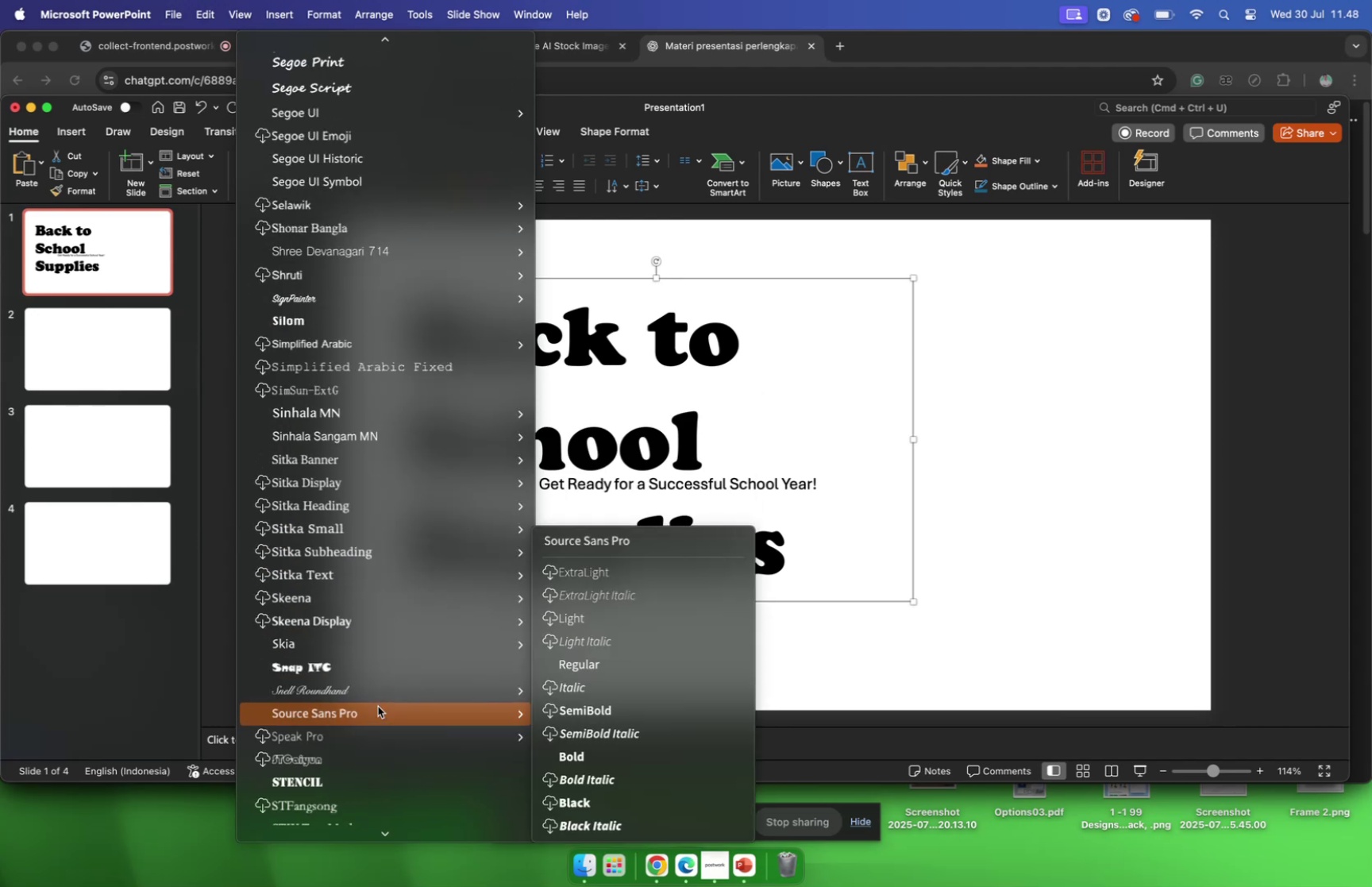 
scroll: coordinate [376, 704], scroll_direction: down, amount: 46.0
 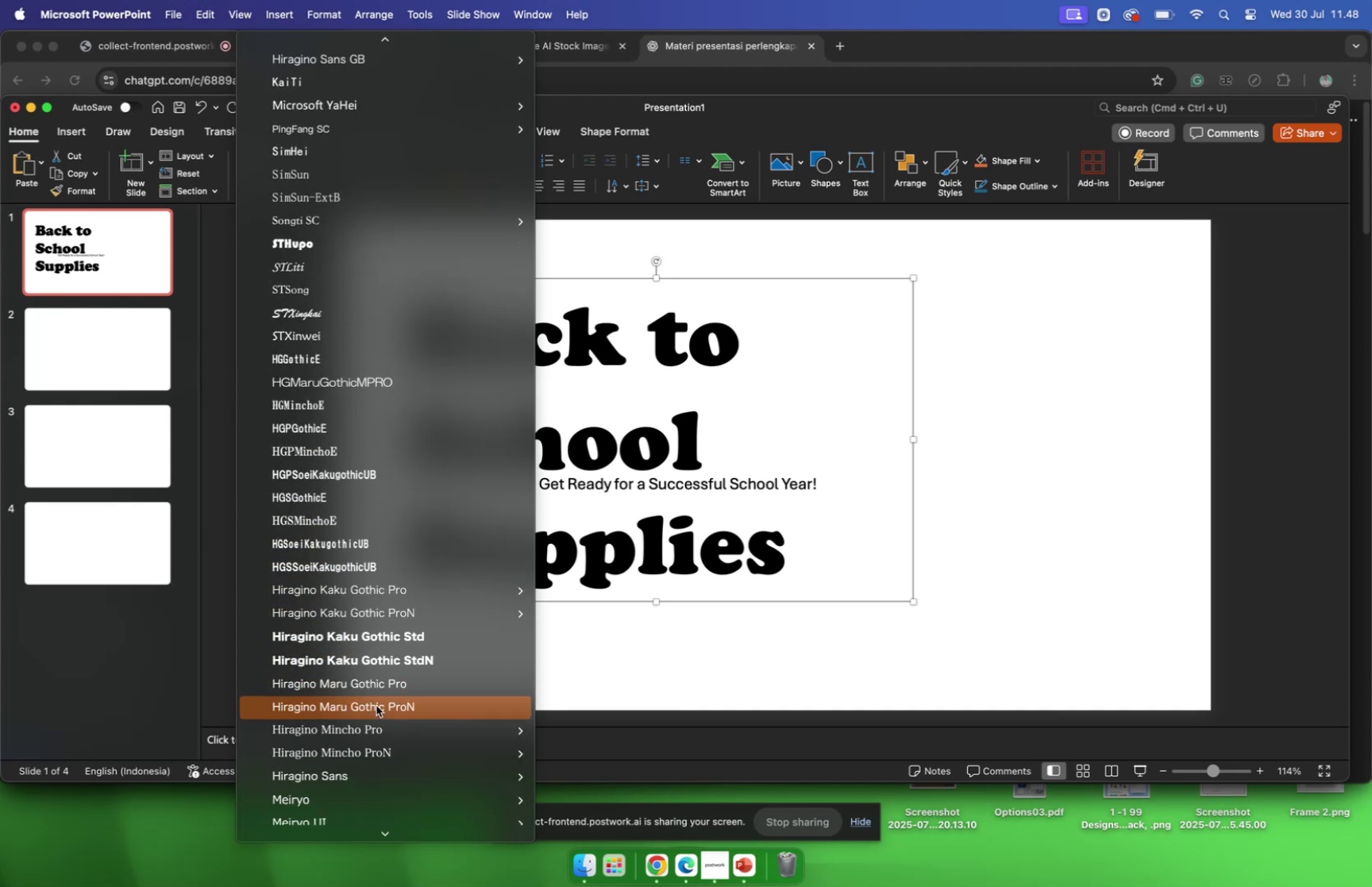 
scroll: coordinate [376, 704], scroll_direction: down, amount: 31.0
 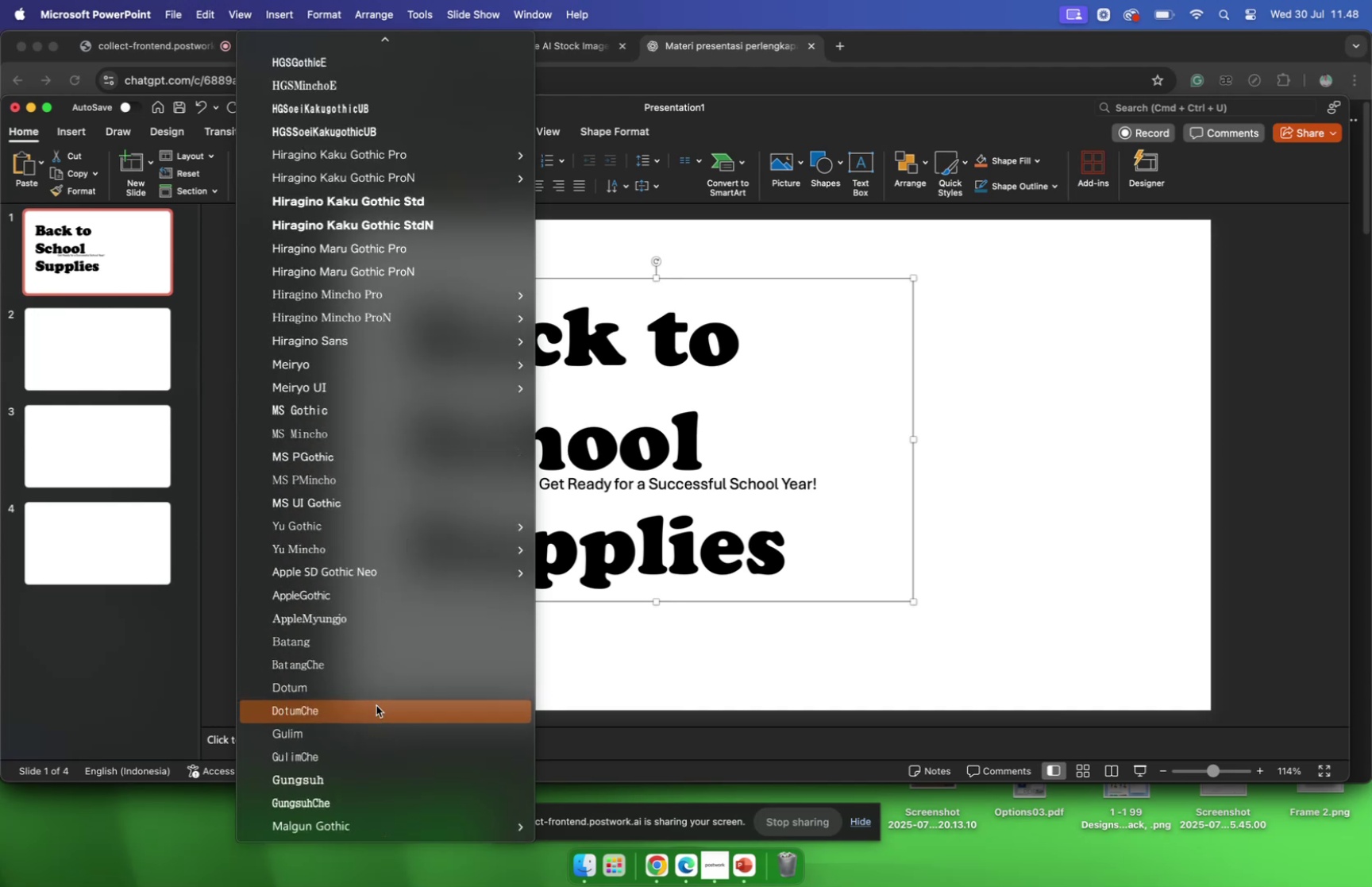 
scroll: coordinate [378, 700], scroll_direction: up, amount: 158.0
 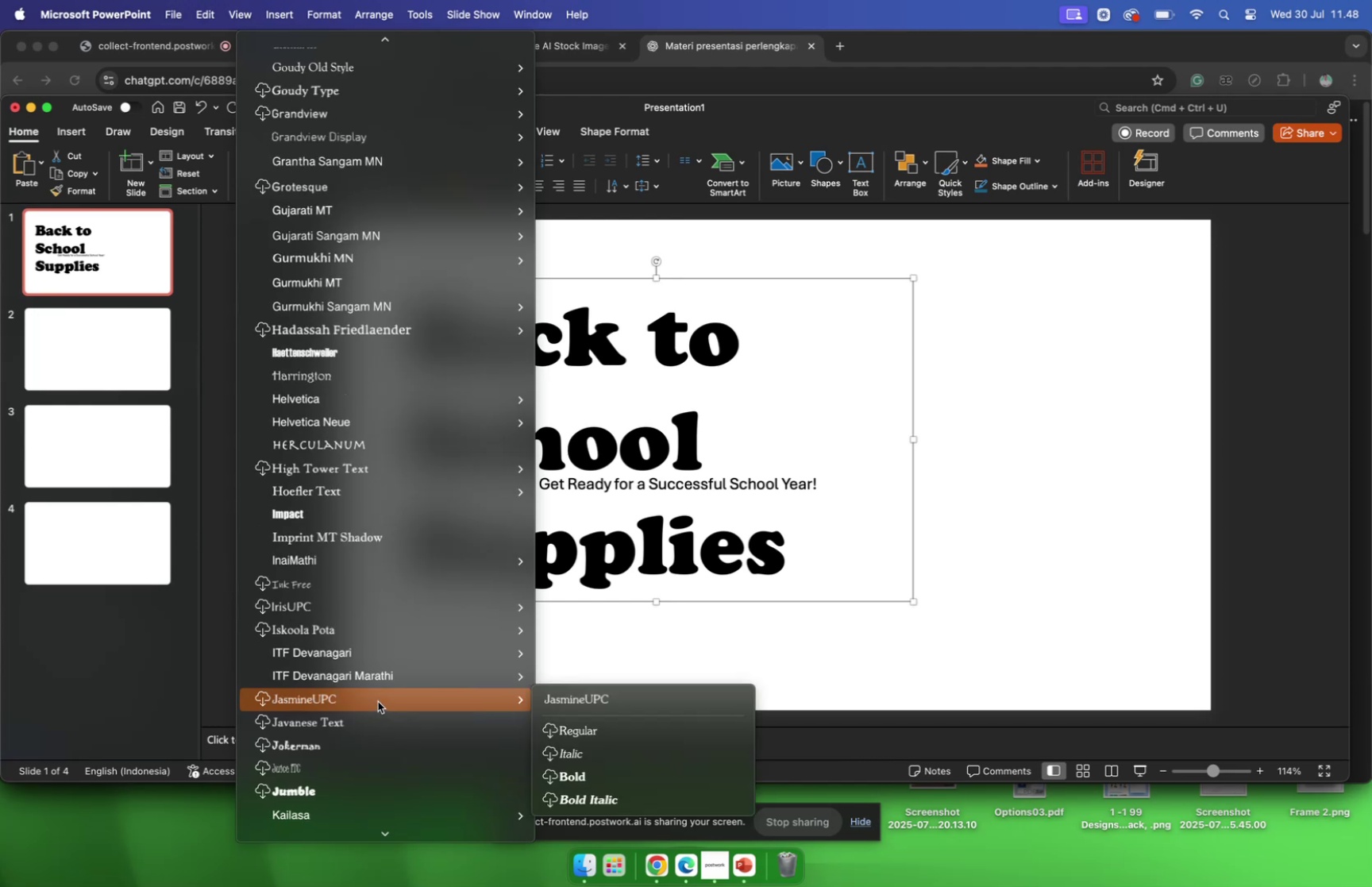 
scroll: coordinate [378, 700], scroll_direction: down, amount: 2.0
 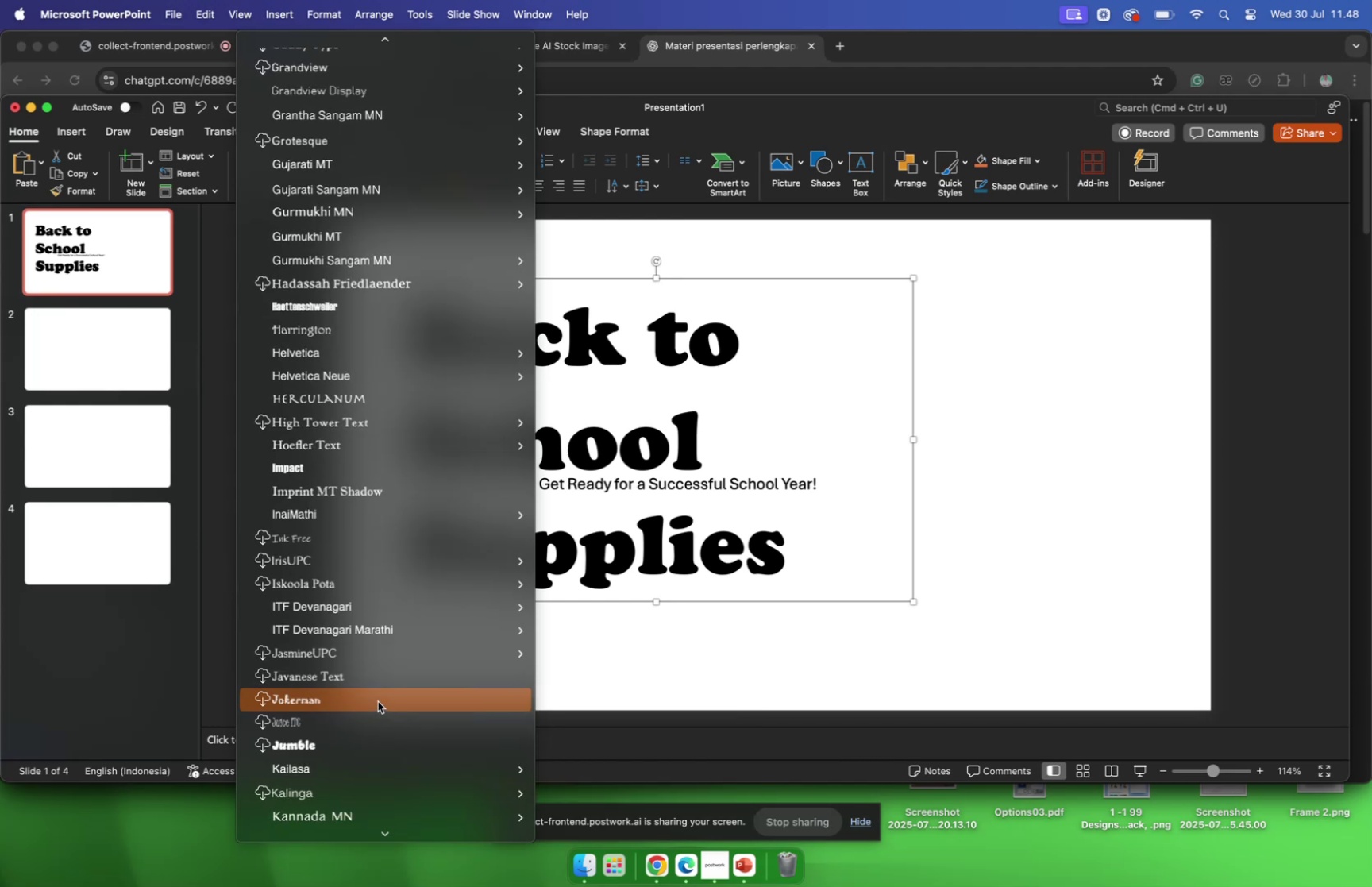 
left_click([378, 700])
 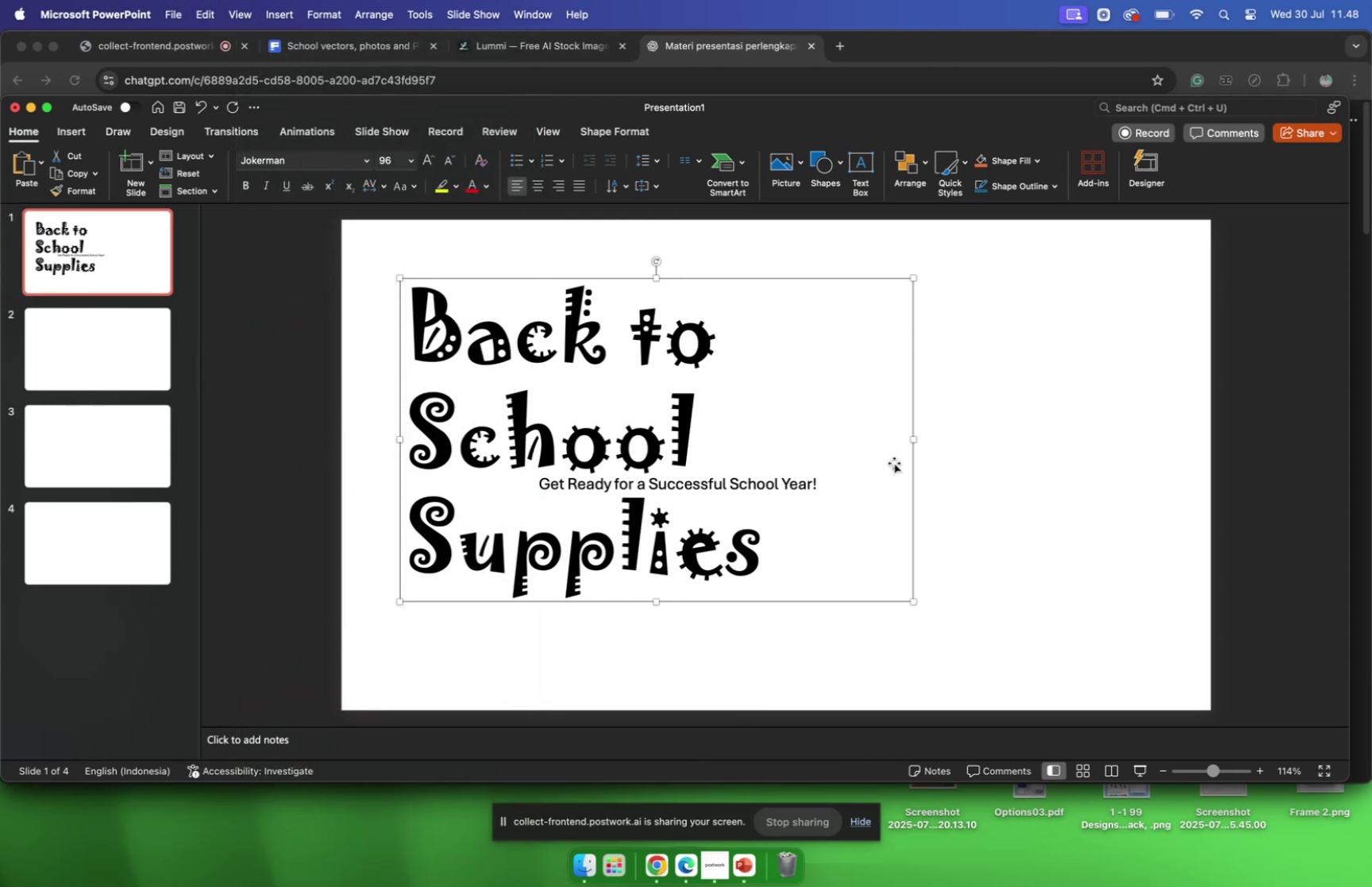 
left_click_drag(start_coordinate=[910, 466], to_coordinate=[1039, 397])
 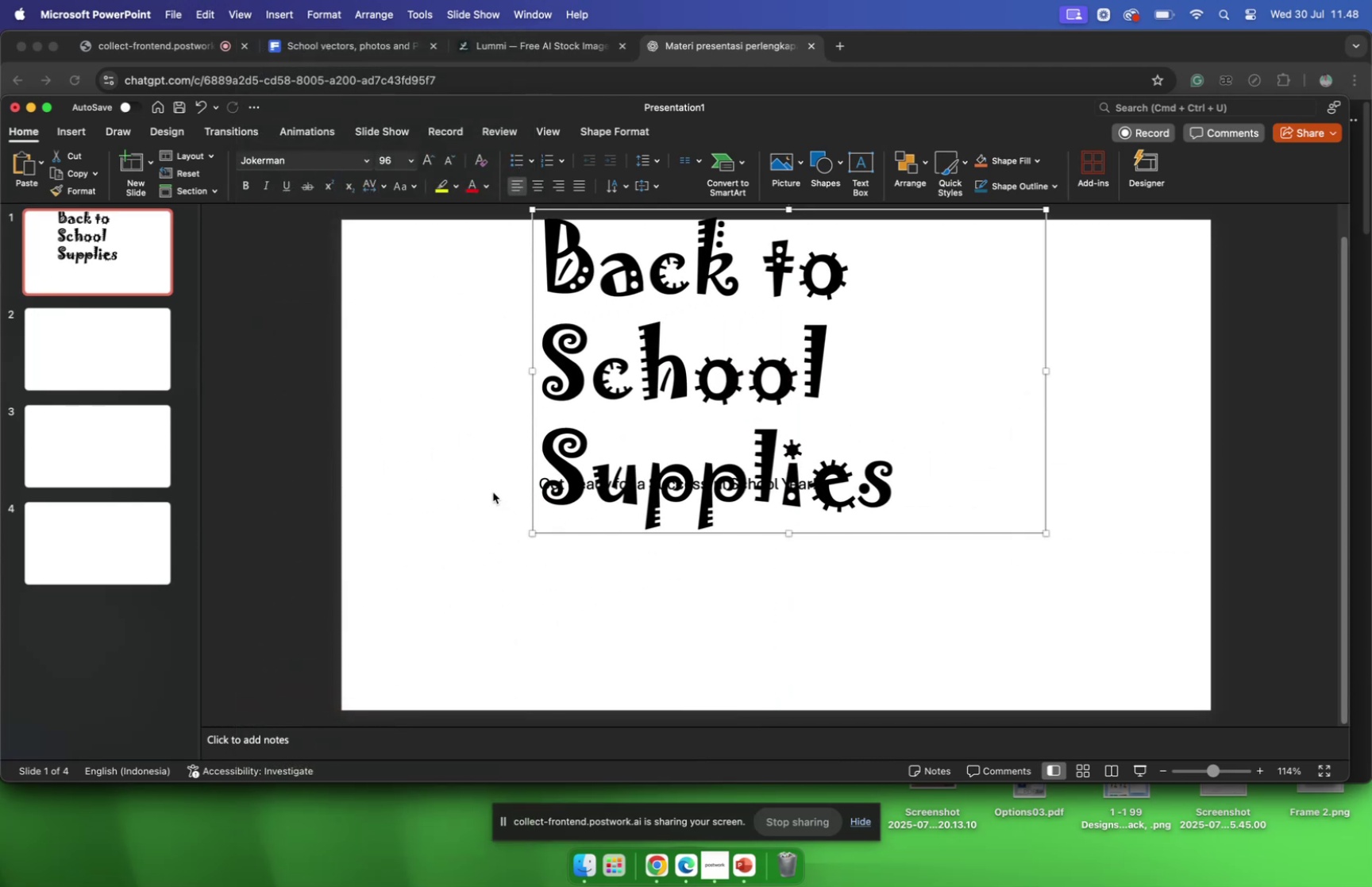 
left_click([494, 490])
 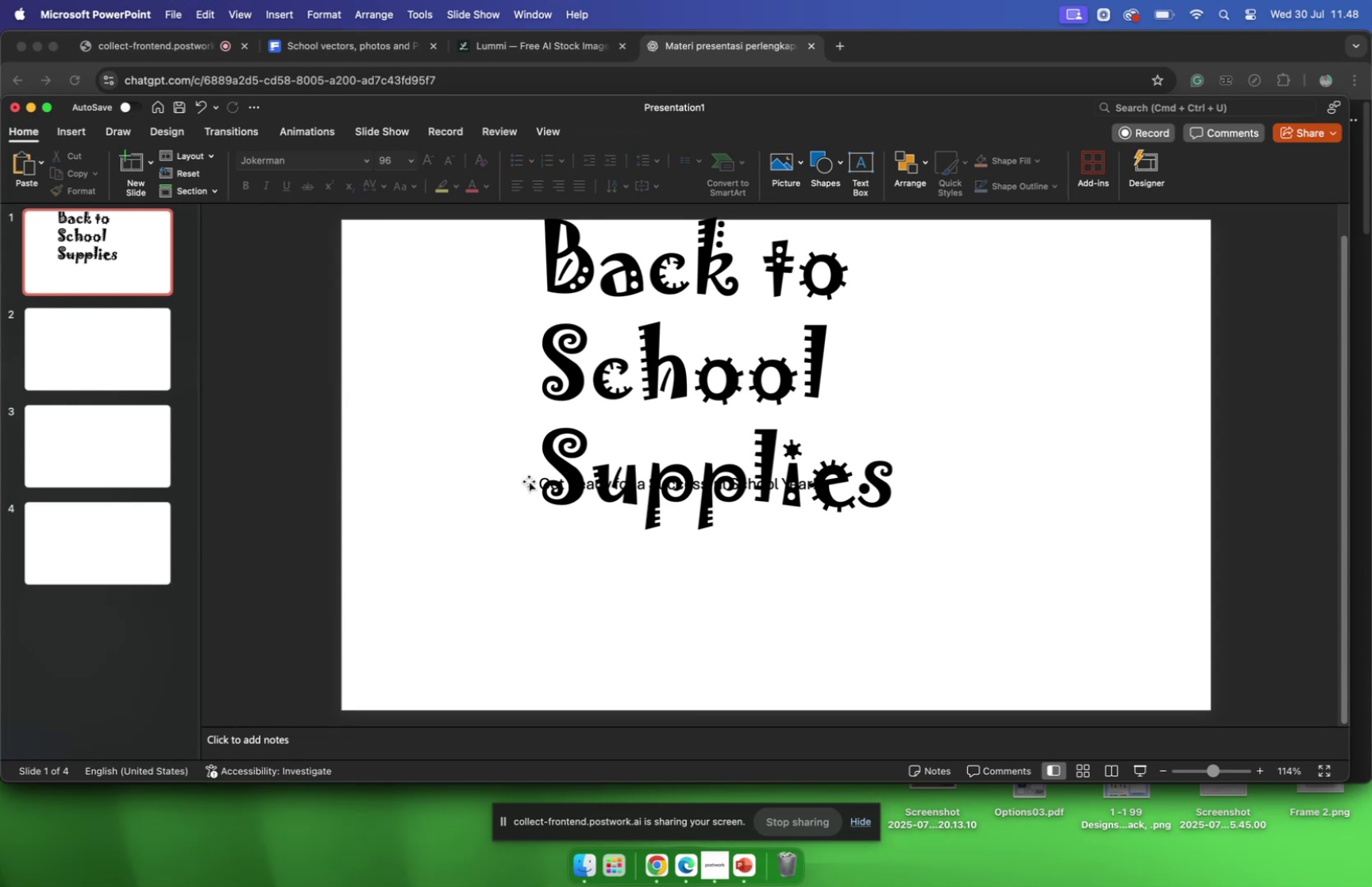 
left_click([529, 480])
 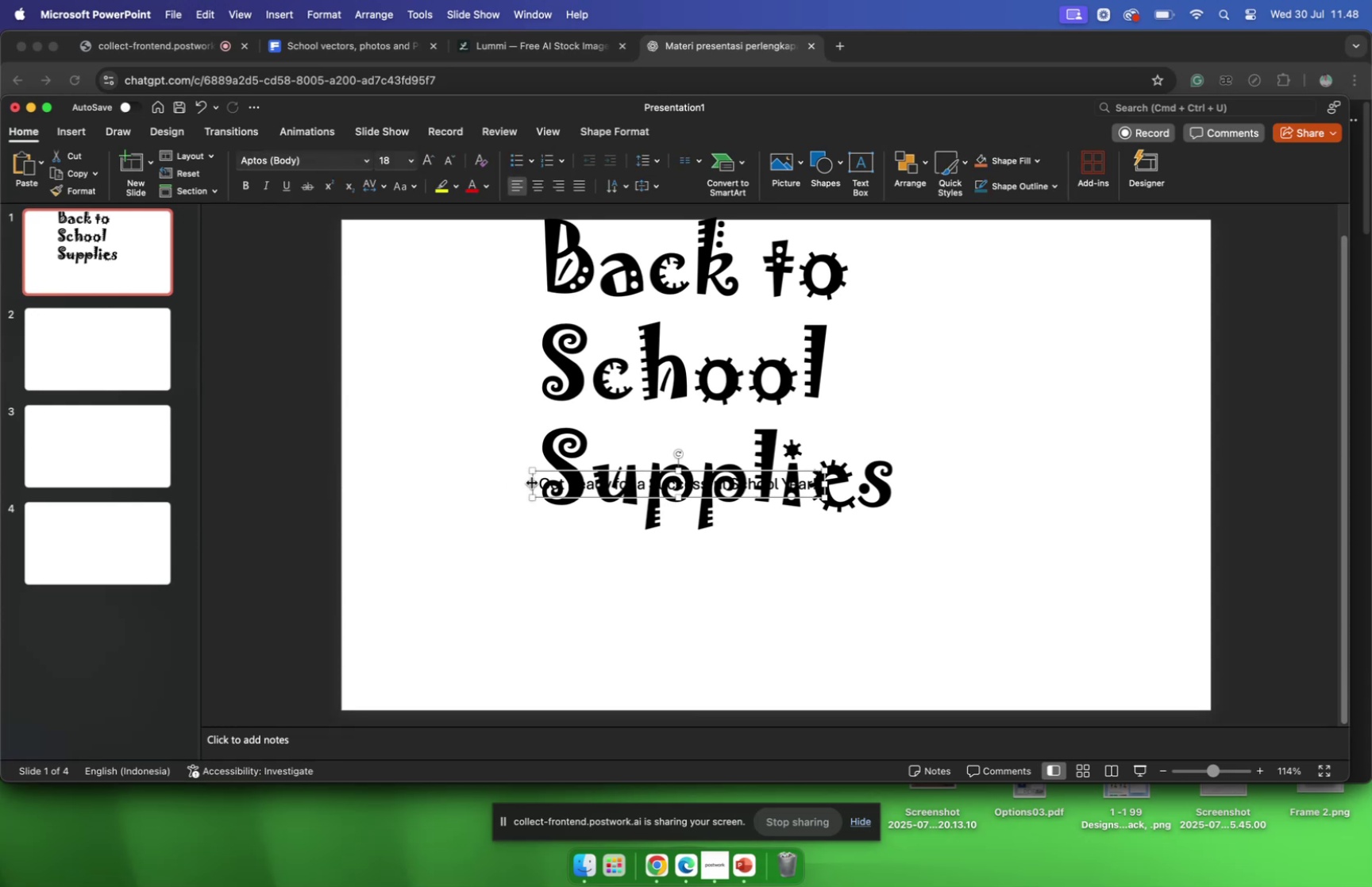 
left_click_drag(start_coordinate=[532, 482], to_coordinate=[528, 502])
 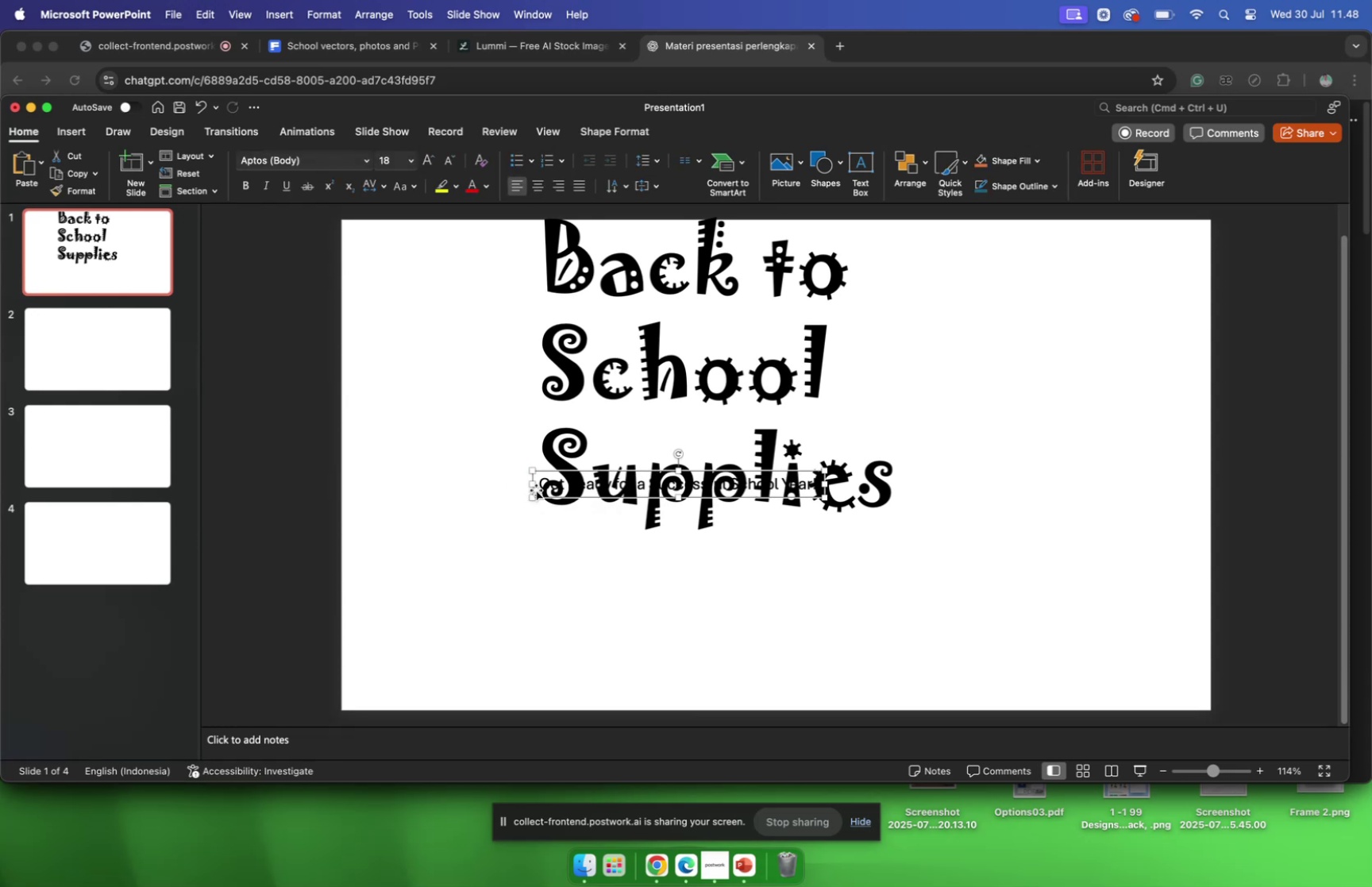 
left_click_drag(start_coordinate=[536, 489], to_coordinate=[603, 659])
 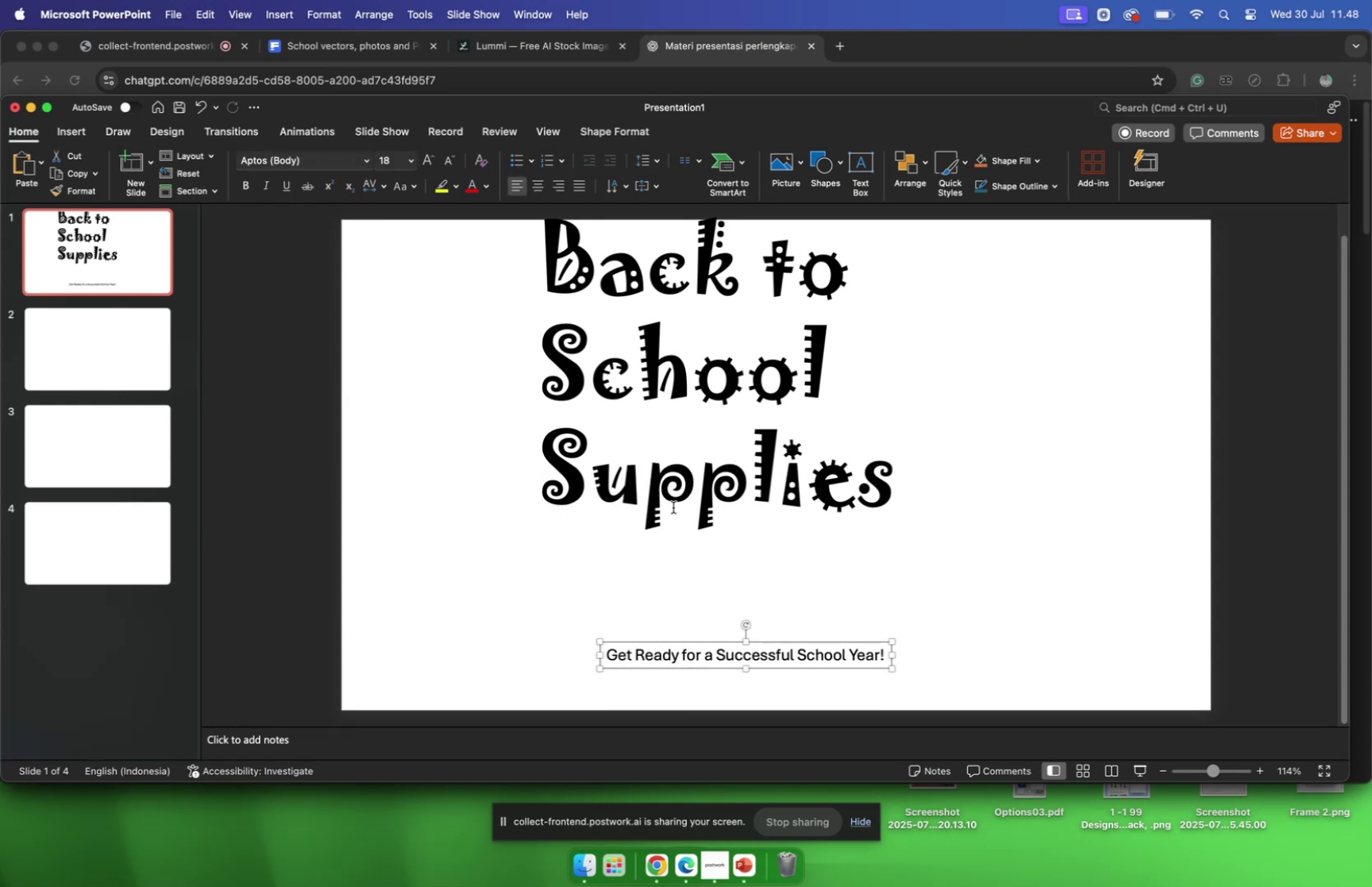 
left_click([673, 507])
 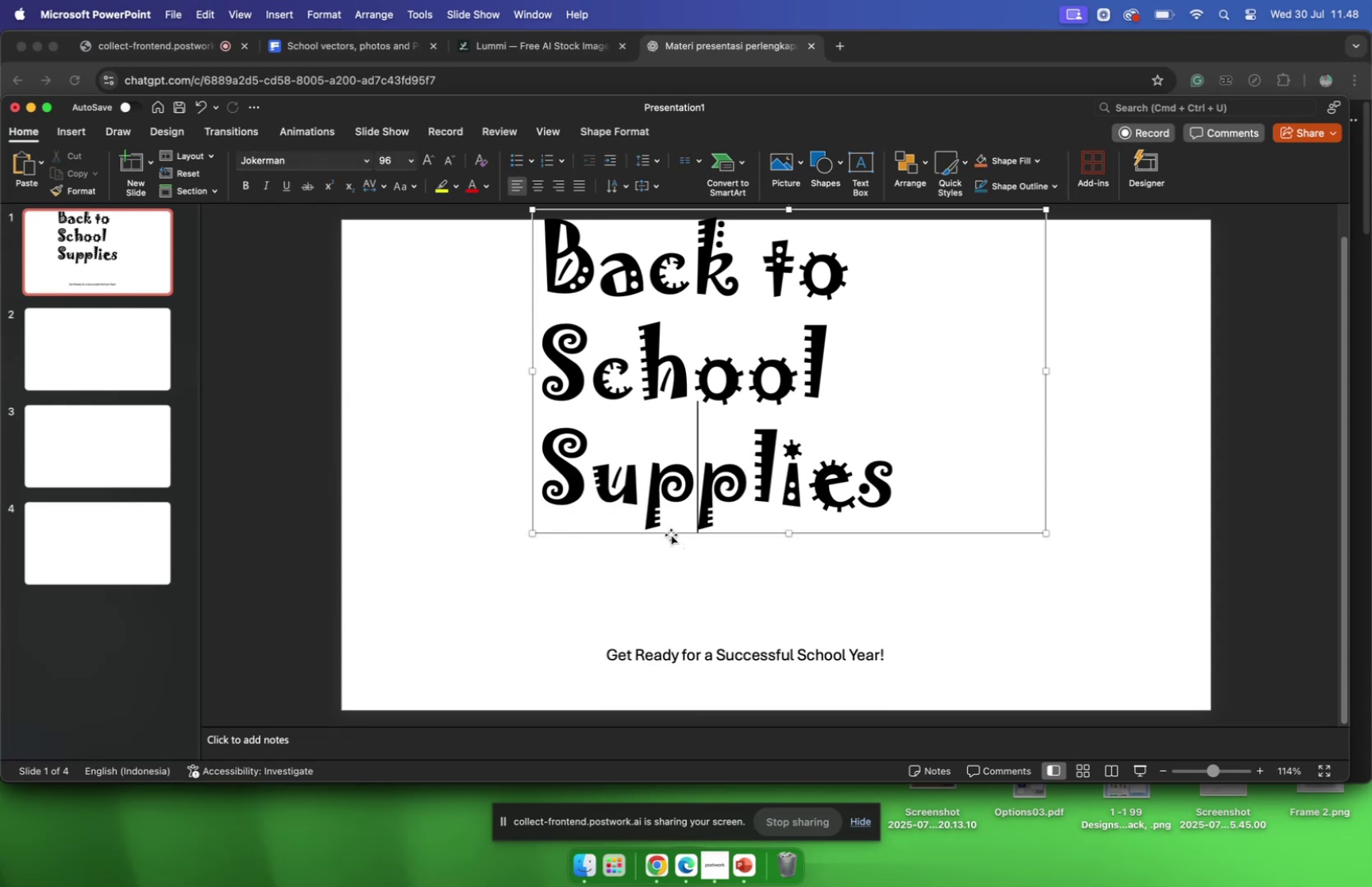 
left_click_drag(start_coordinate=[671, 533], to_coordinate=[530, 608])
 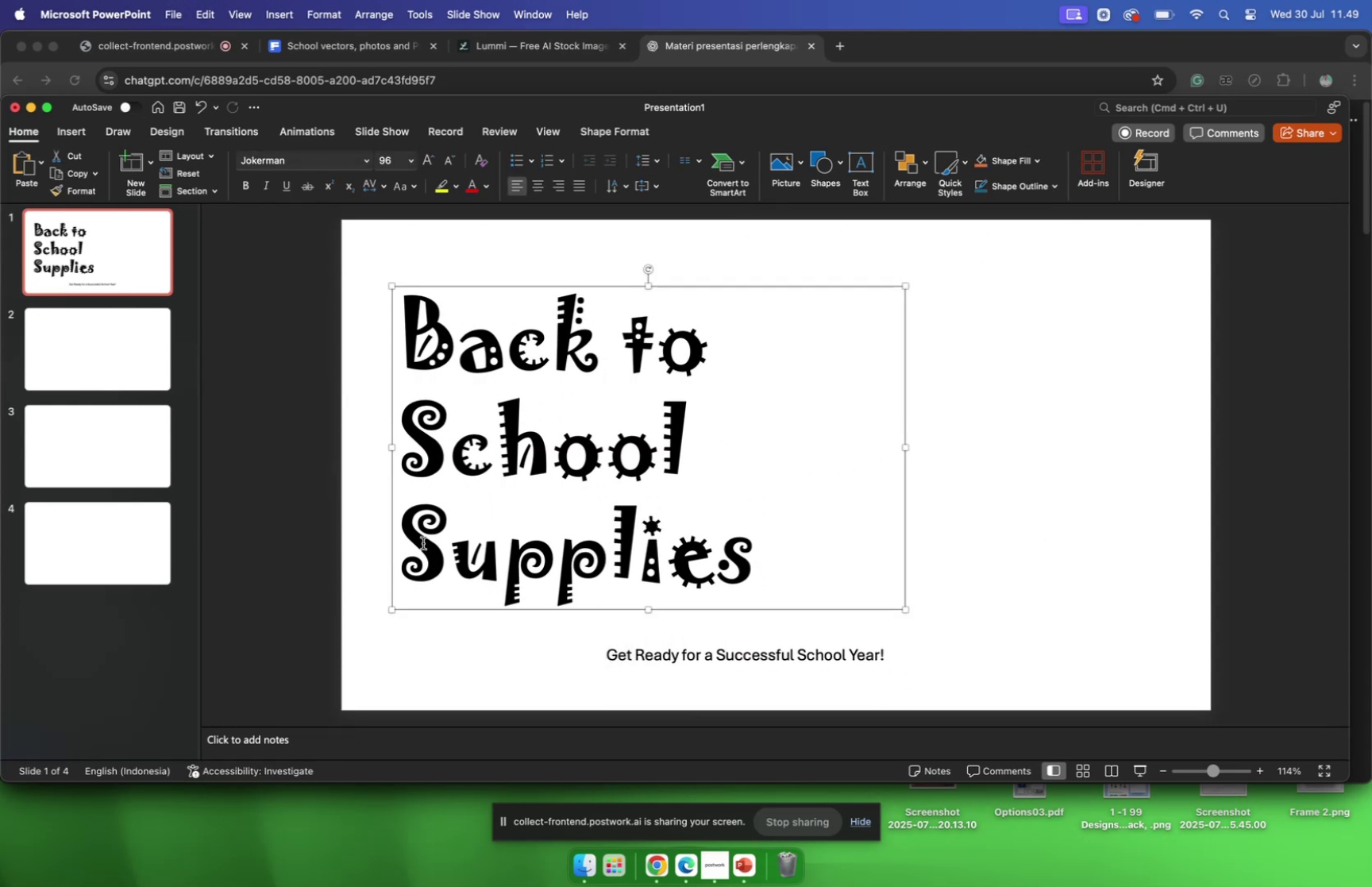 
left_click([417, 543])
 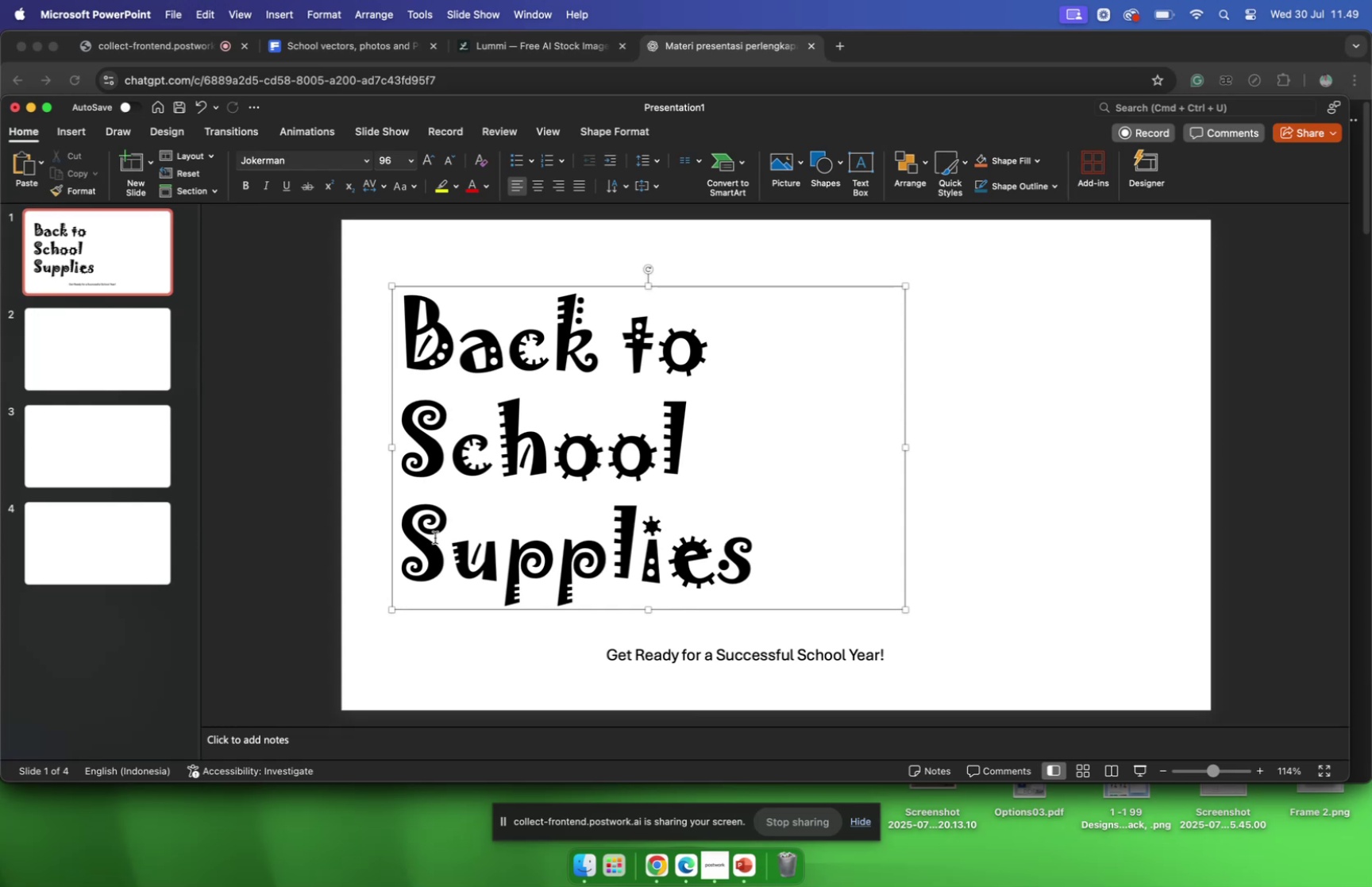 
key(Backspace)
 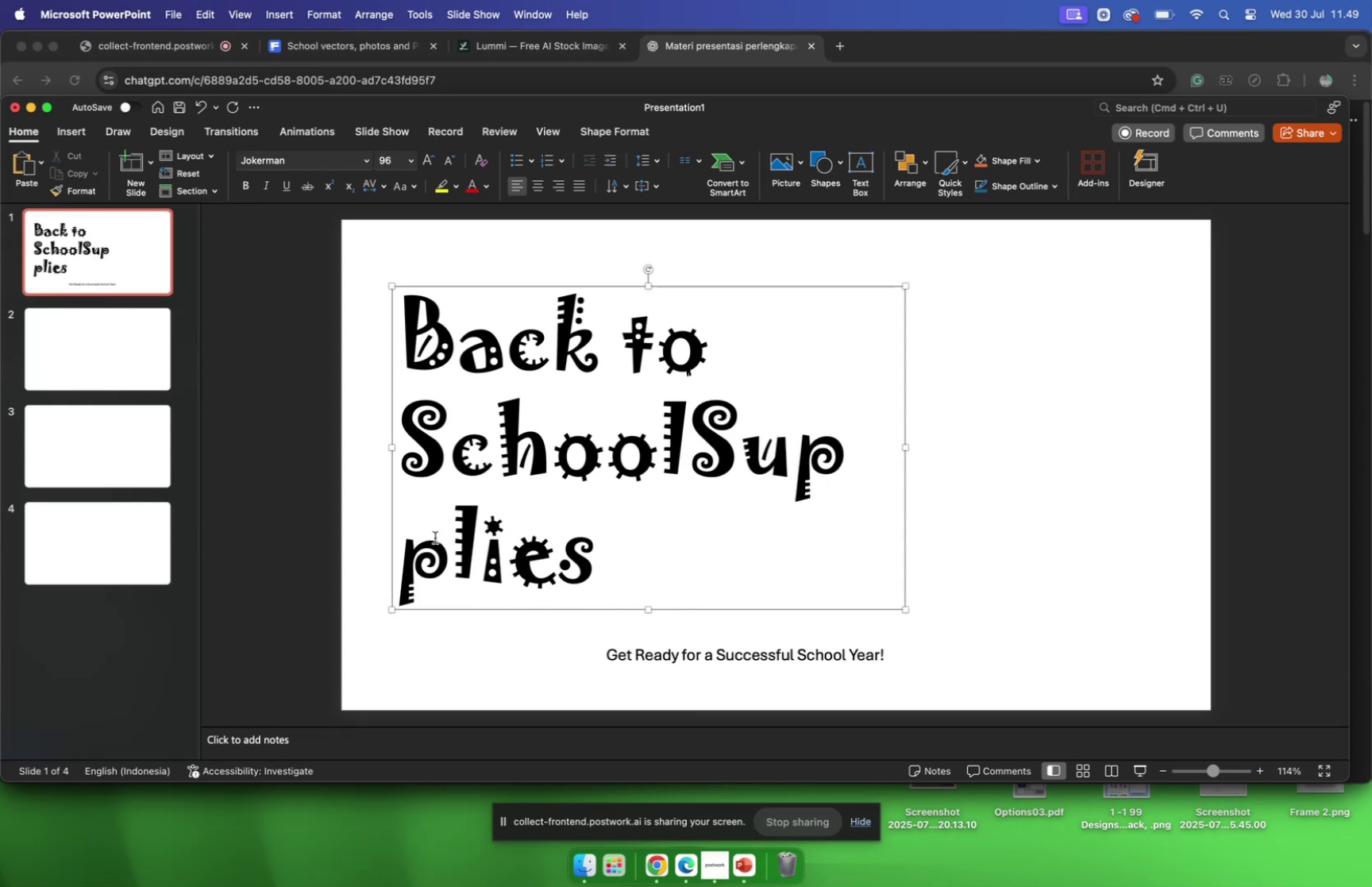 
key(Space)
 